 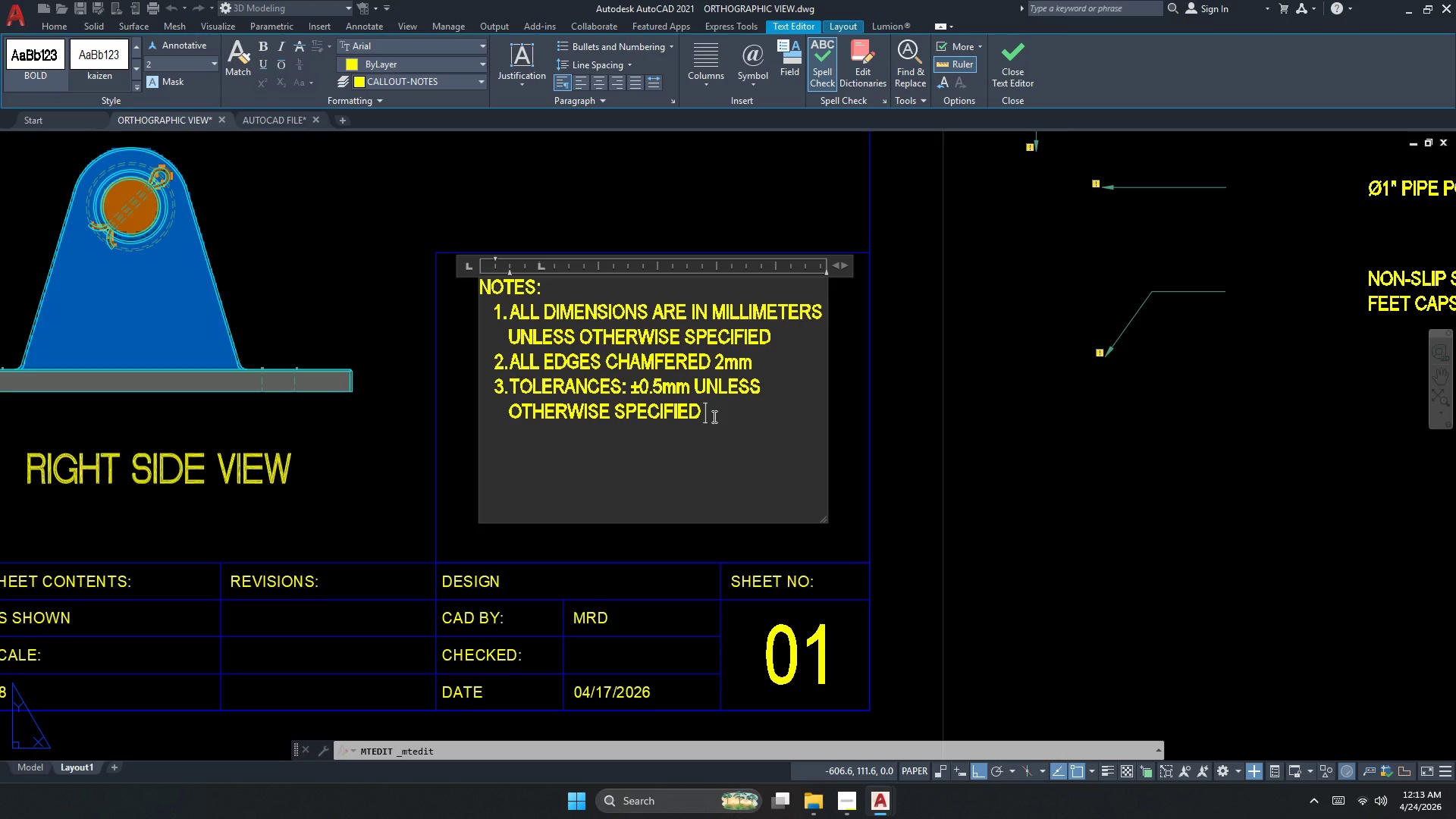 
key(Enter)
 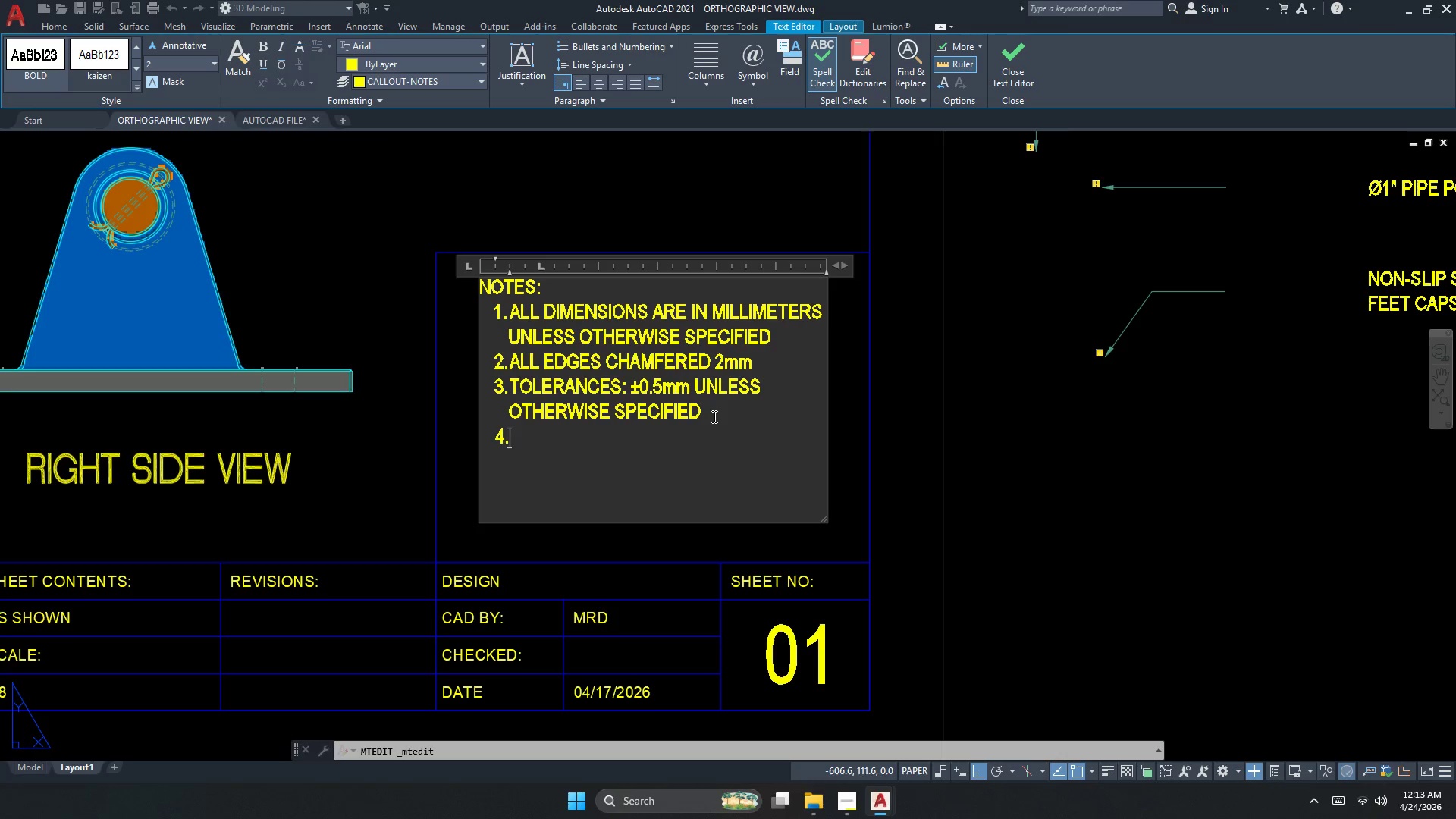 
type( all )
 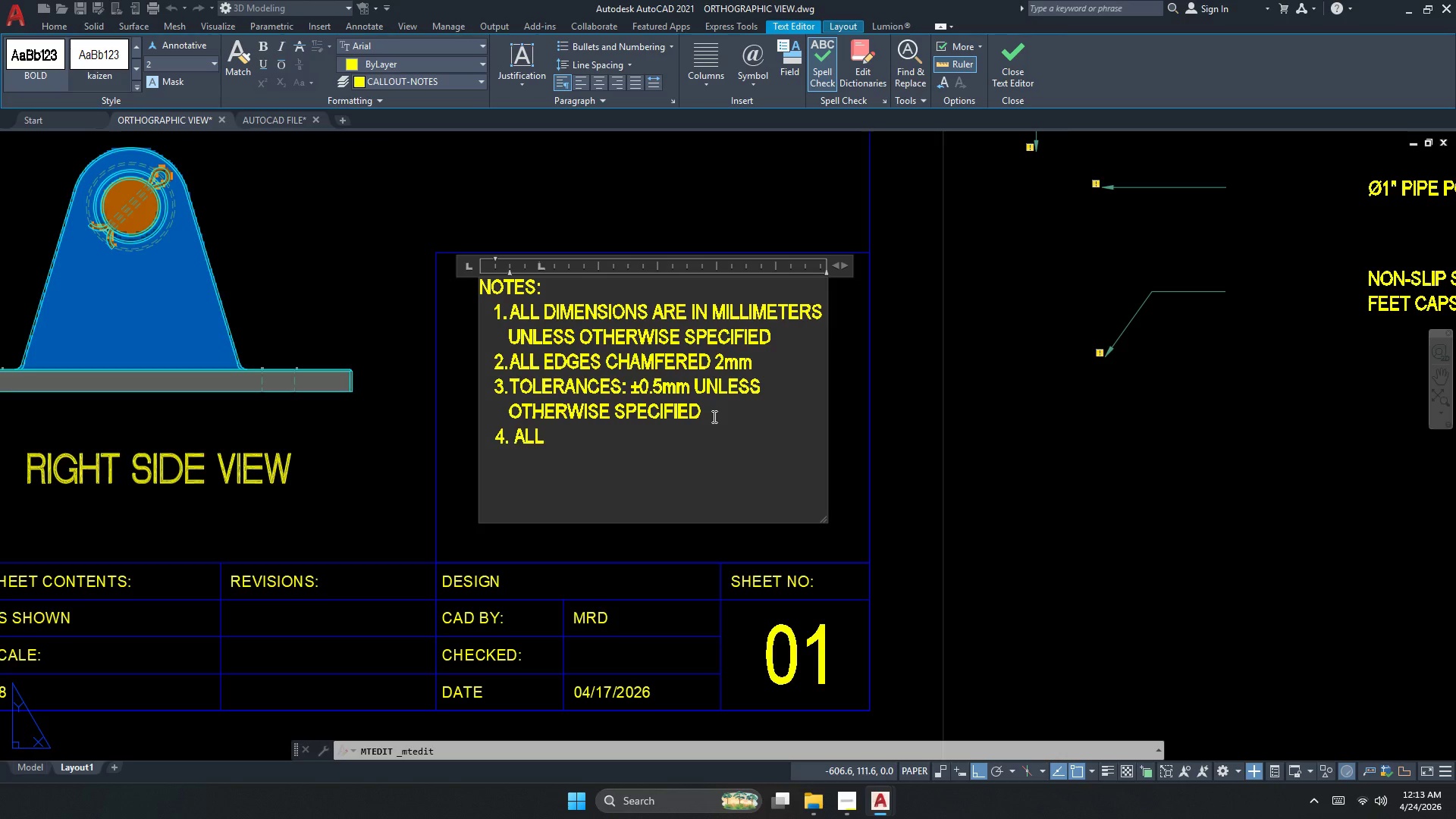 
key(Backspace)
key(Backspace)
key(Backspace)
key(Backspace)
key(Backspace)
type(all )
 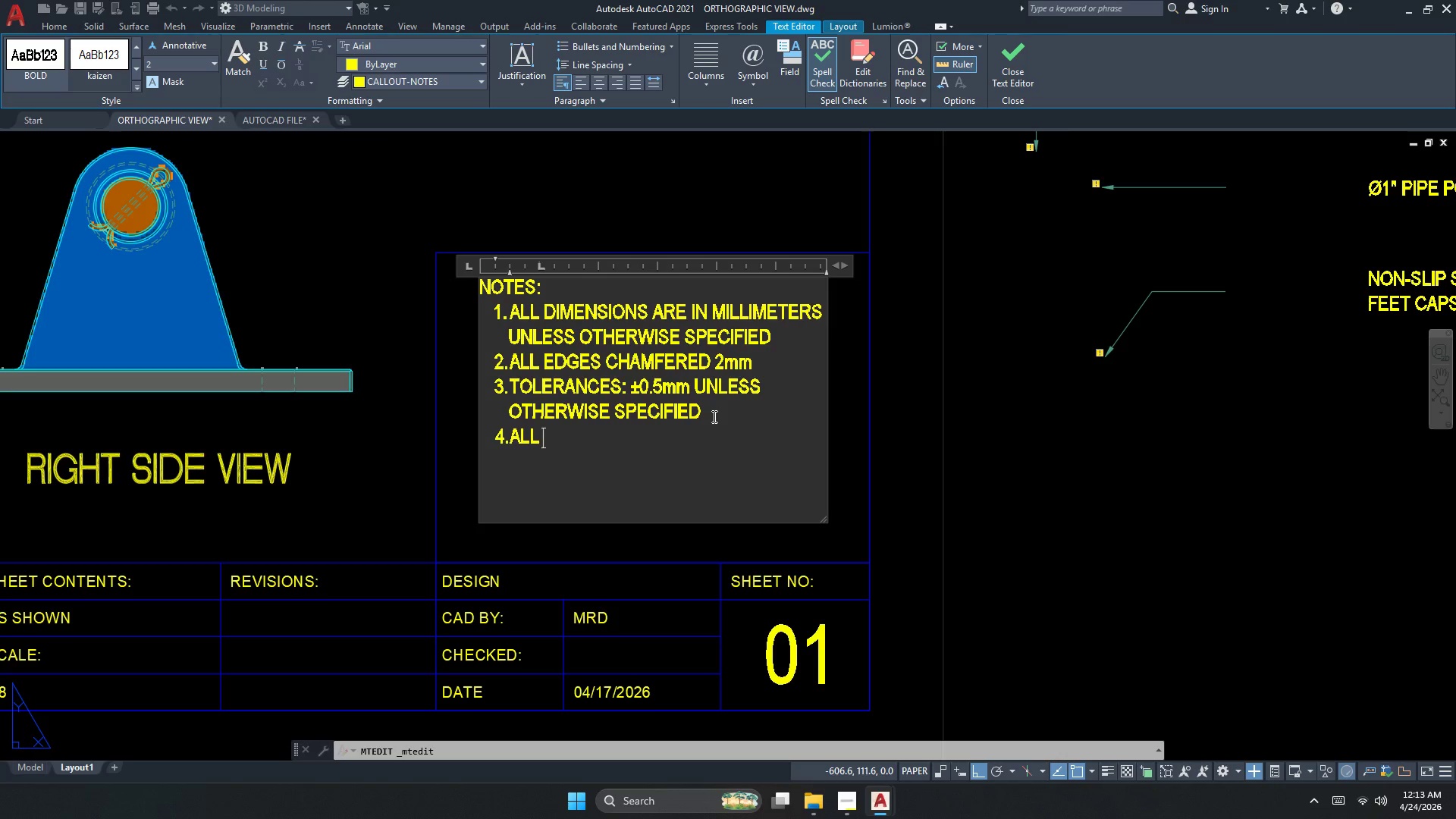 
key(ArrowLeft)
 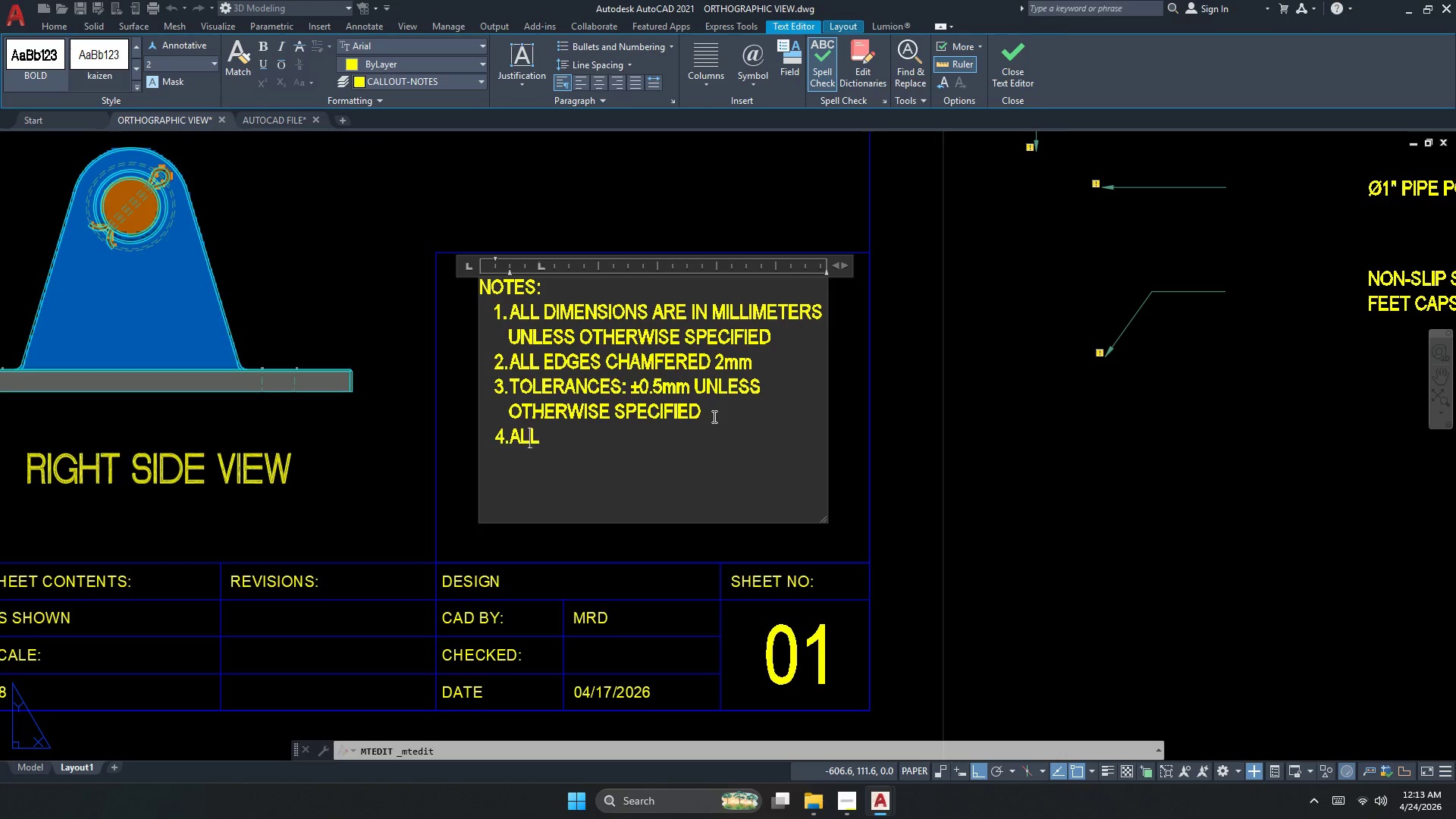 
key(ArrowLeft)
 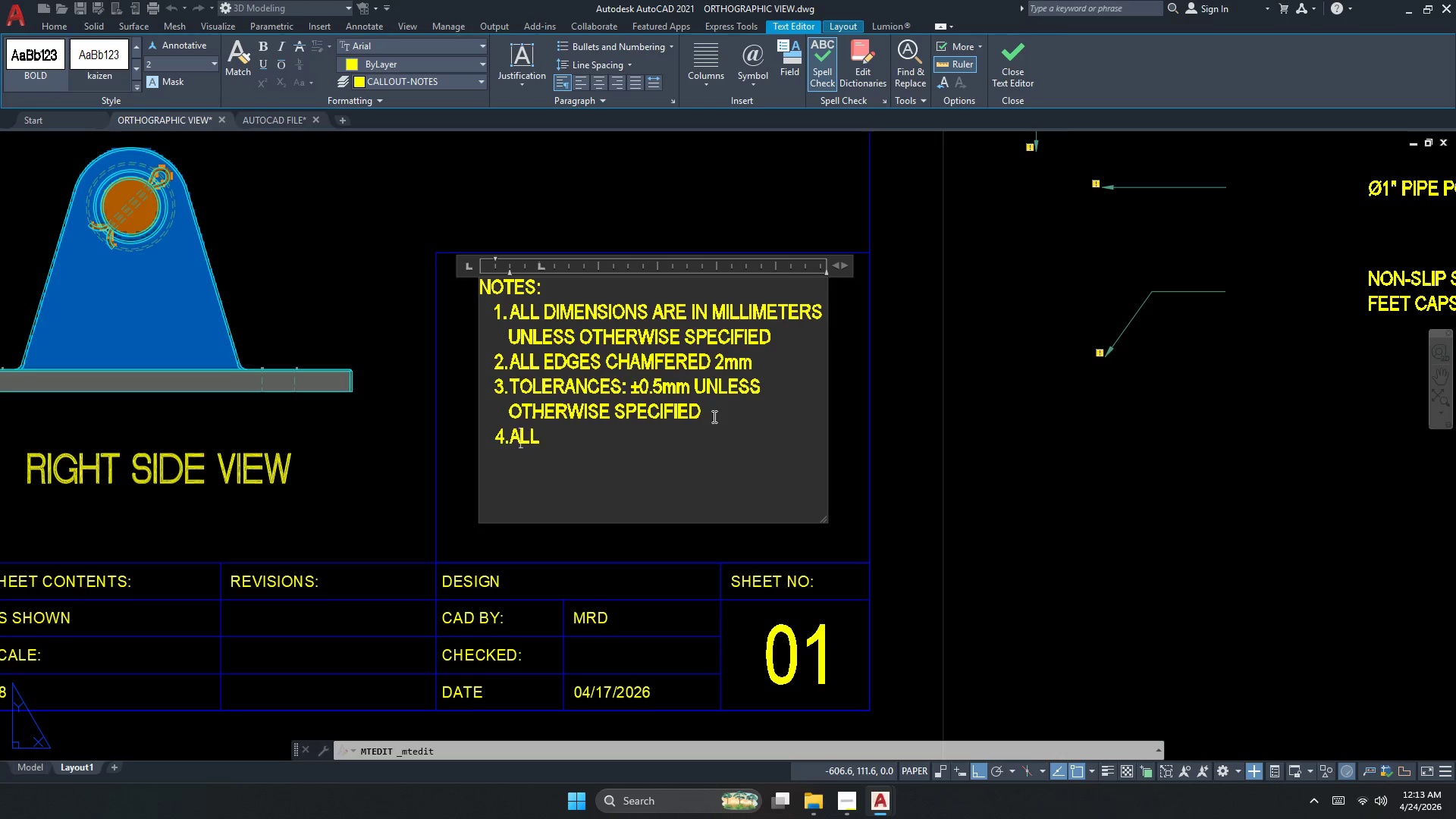 
key(ArrowLeft)
 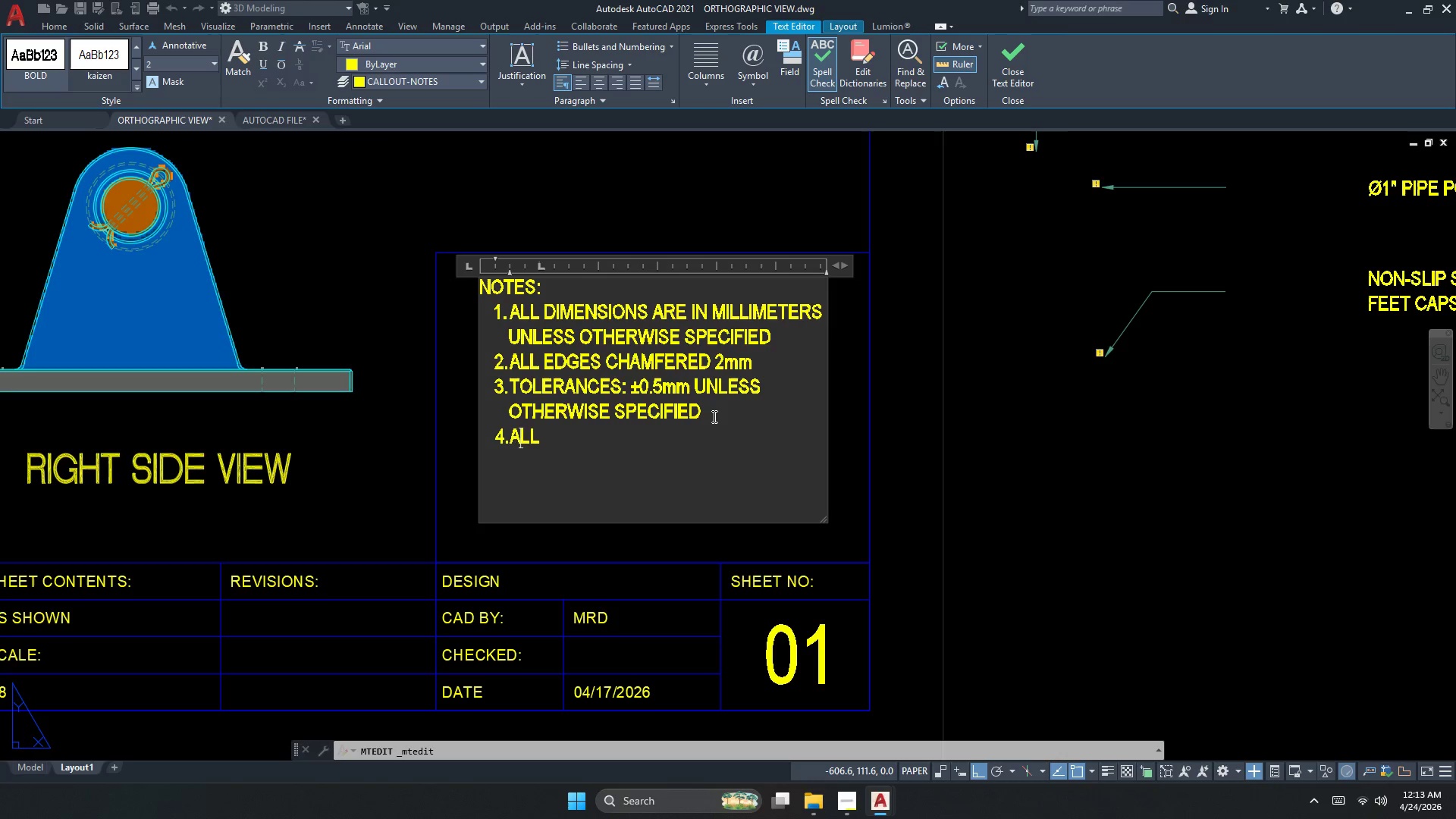 
key(ArrowLeft)
 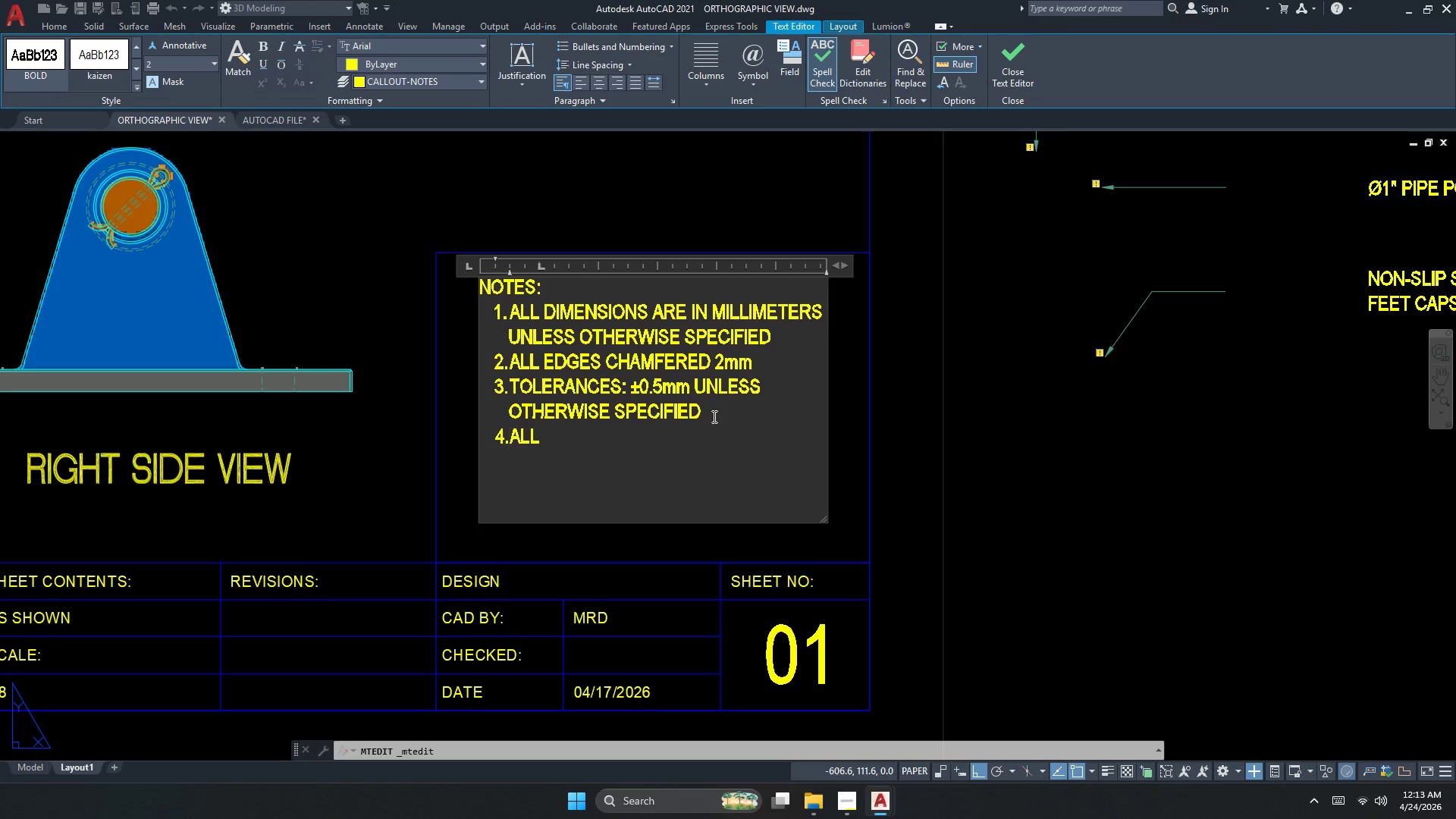 
key(Space)
 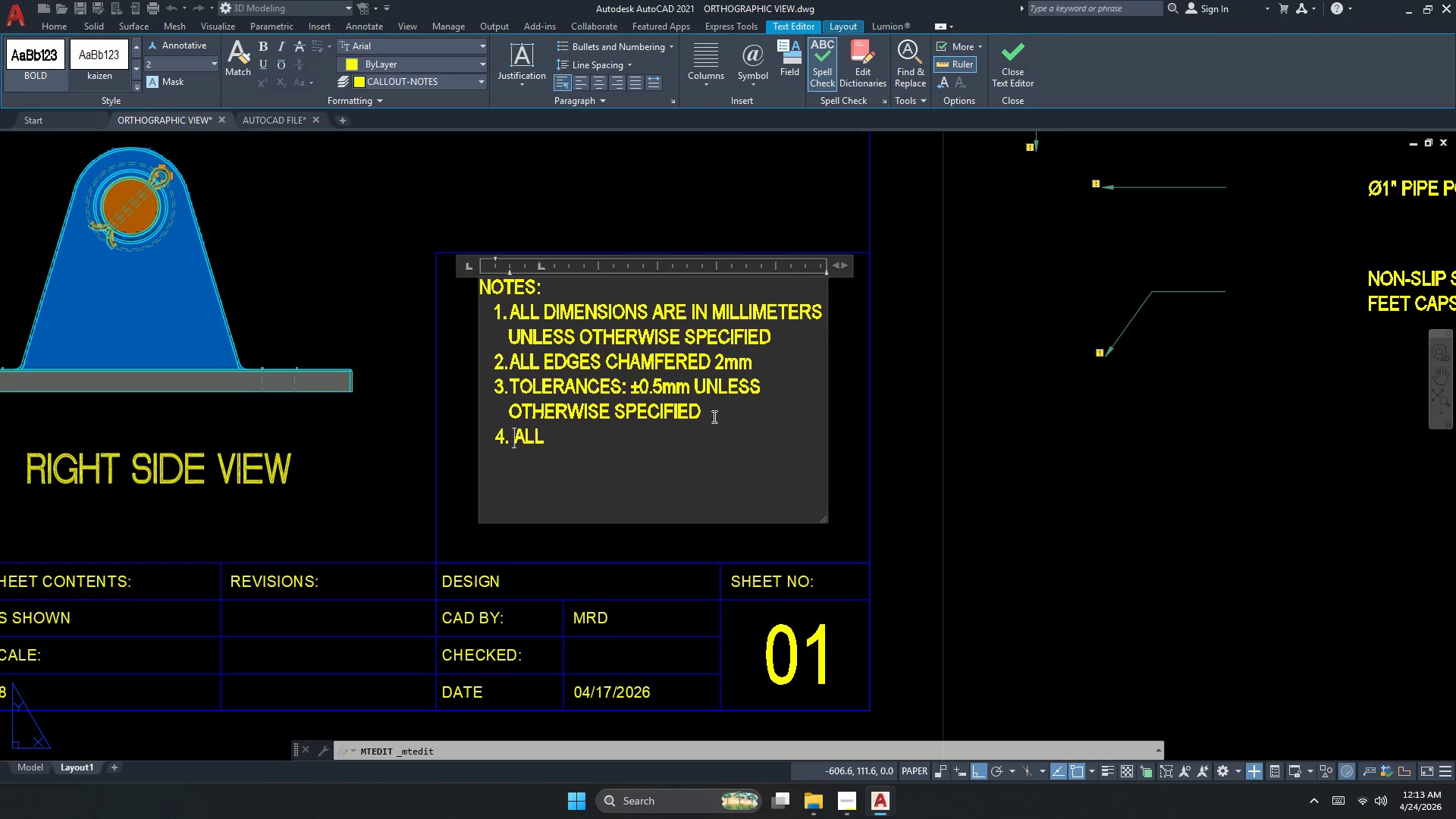 
key(ArrowUp)
 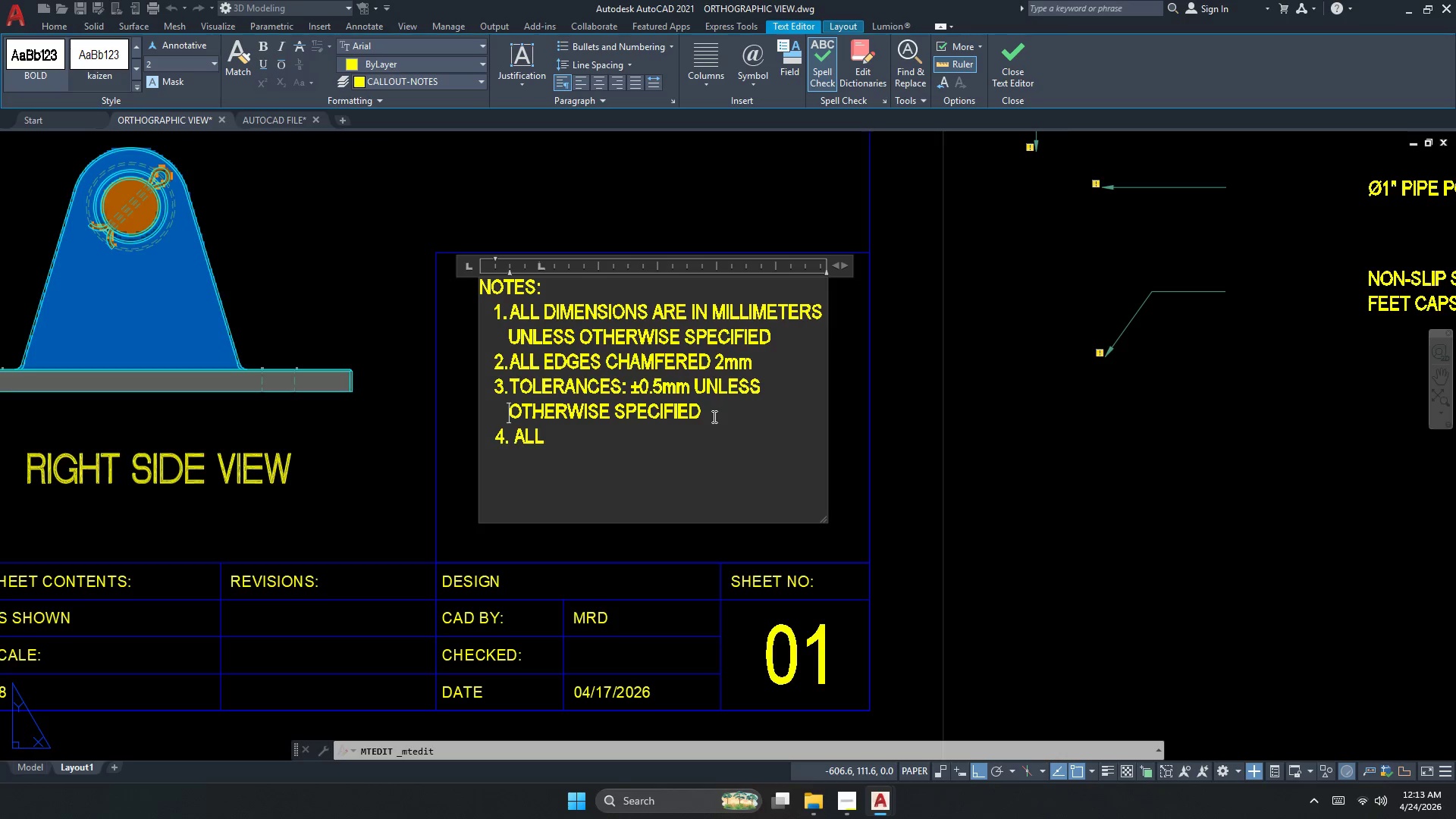 
key(ArrowUp)
 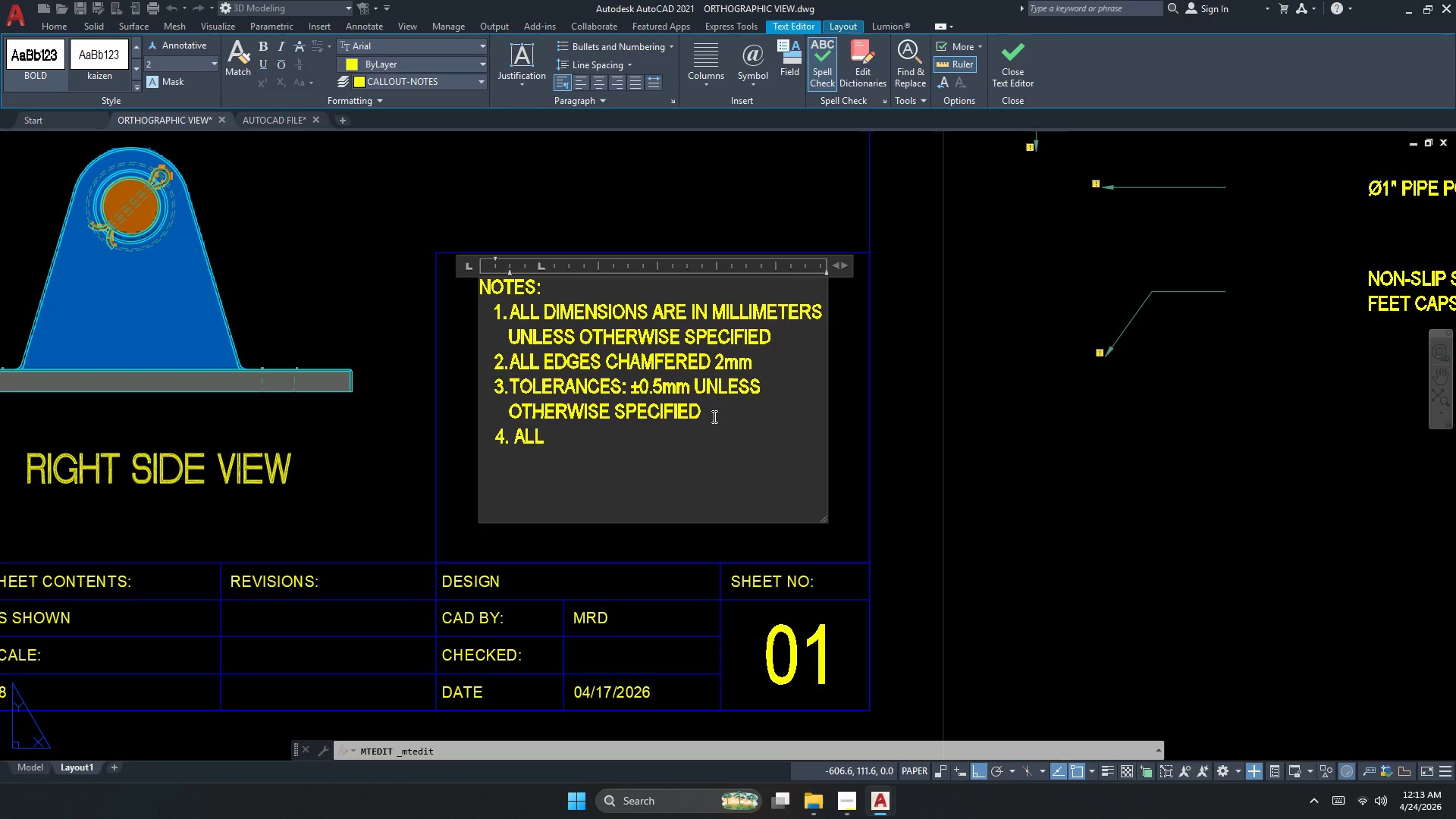 
key(Space)
 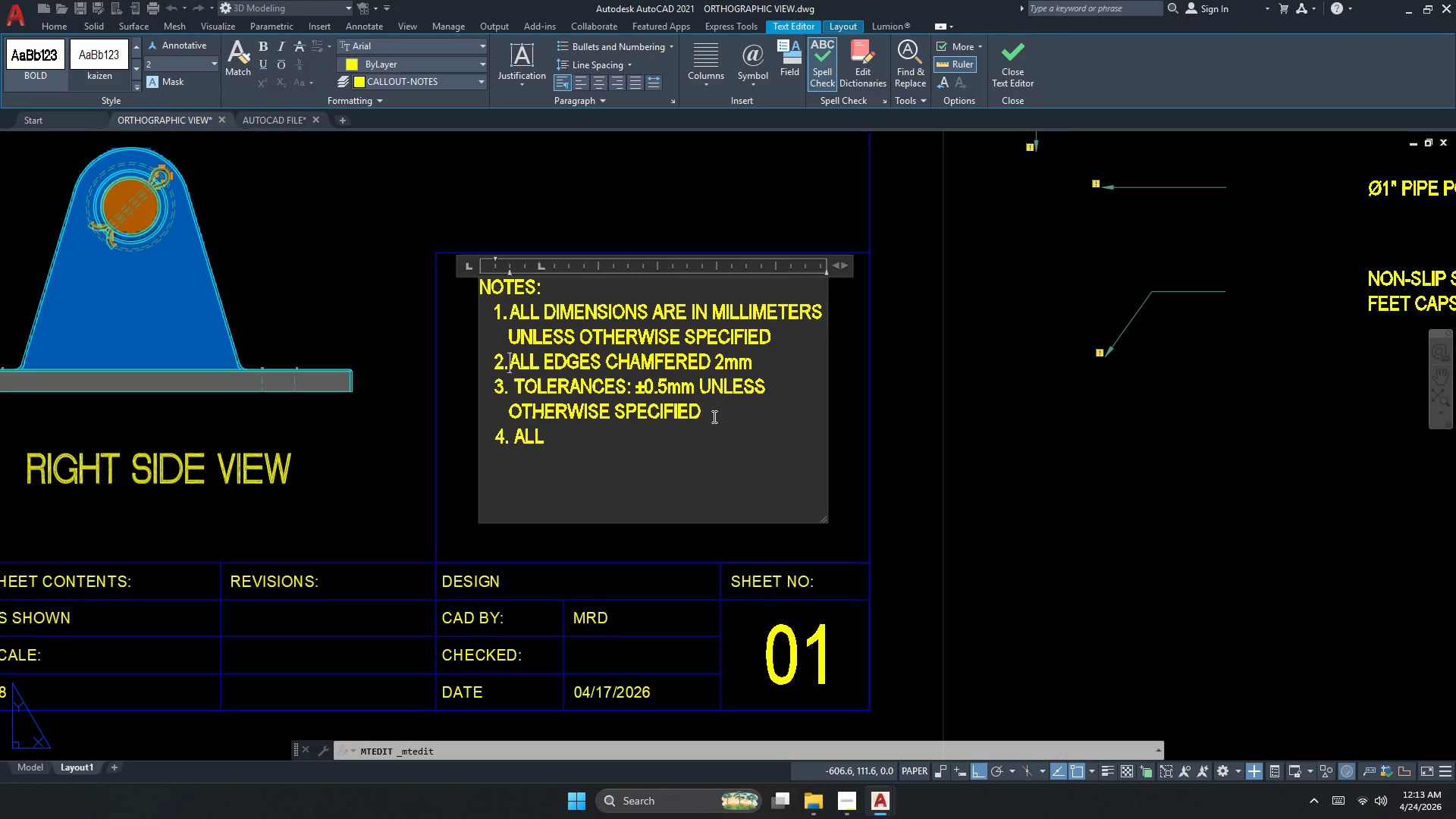 
key(ArrowUp)
 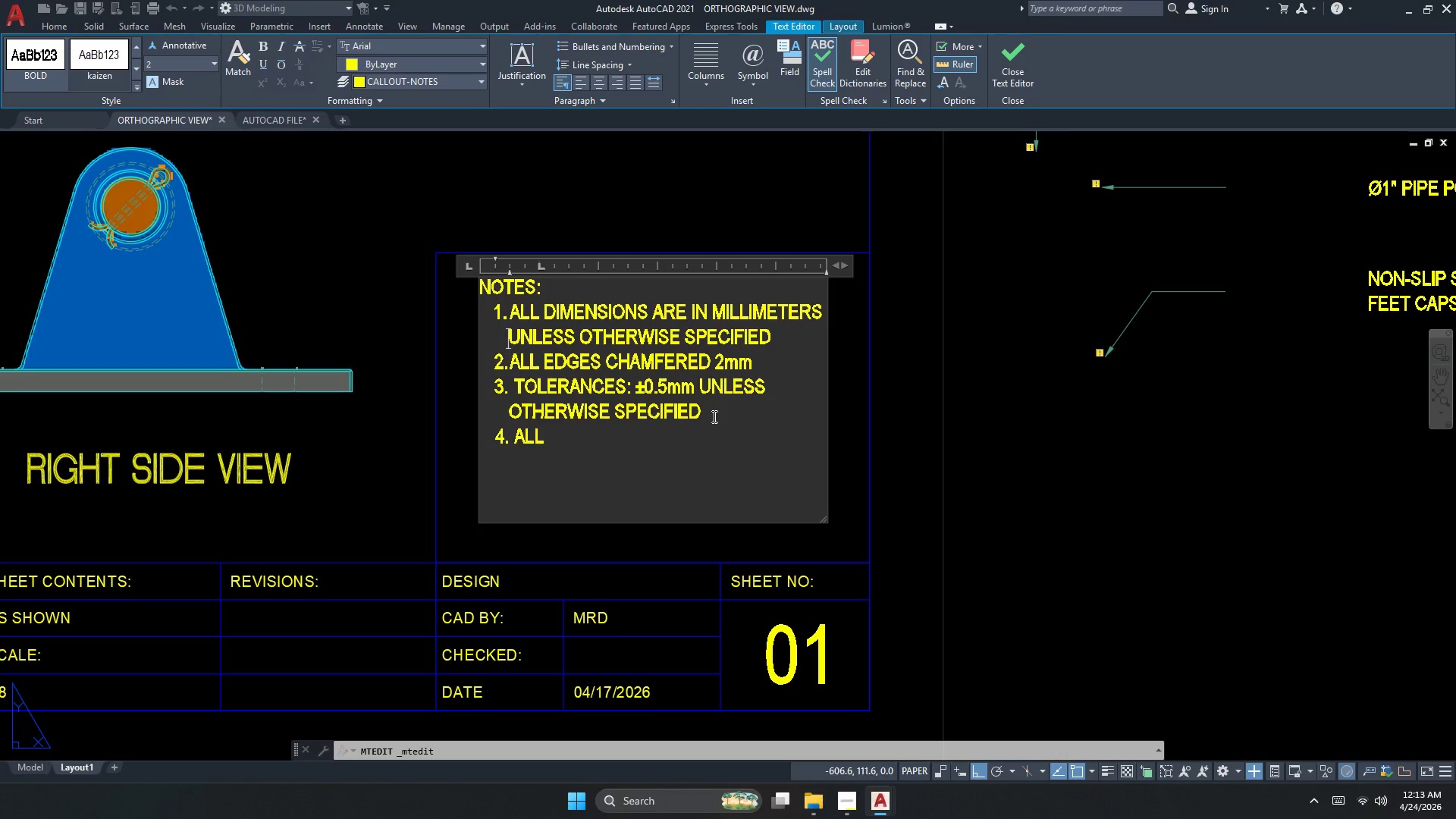 
key(ArrowUp)
 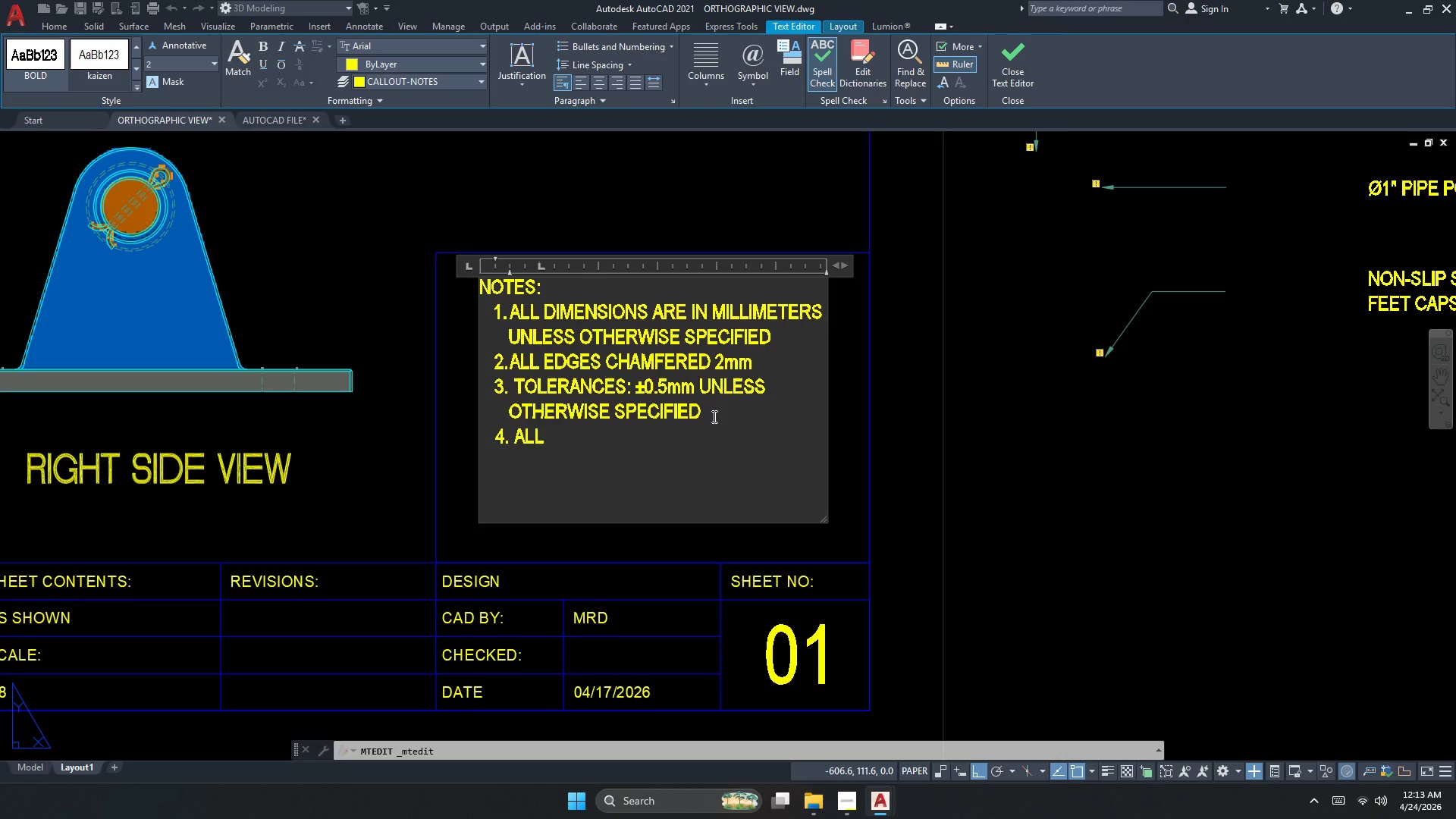 
key(ArrowDown)
 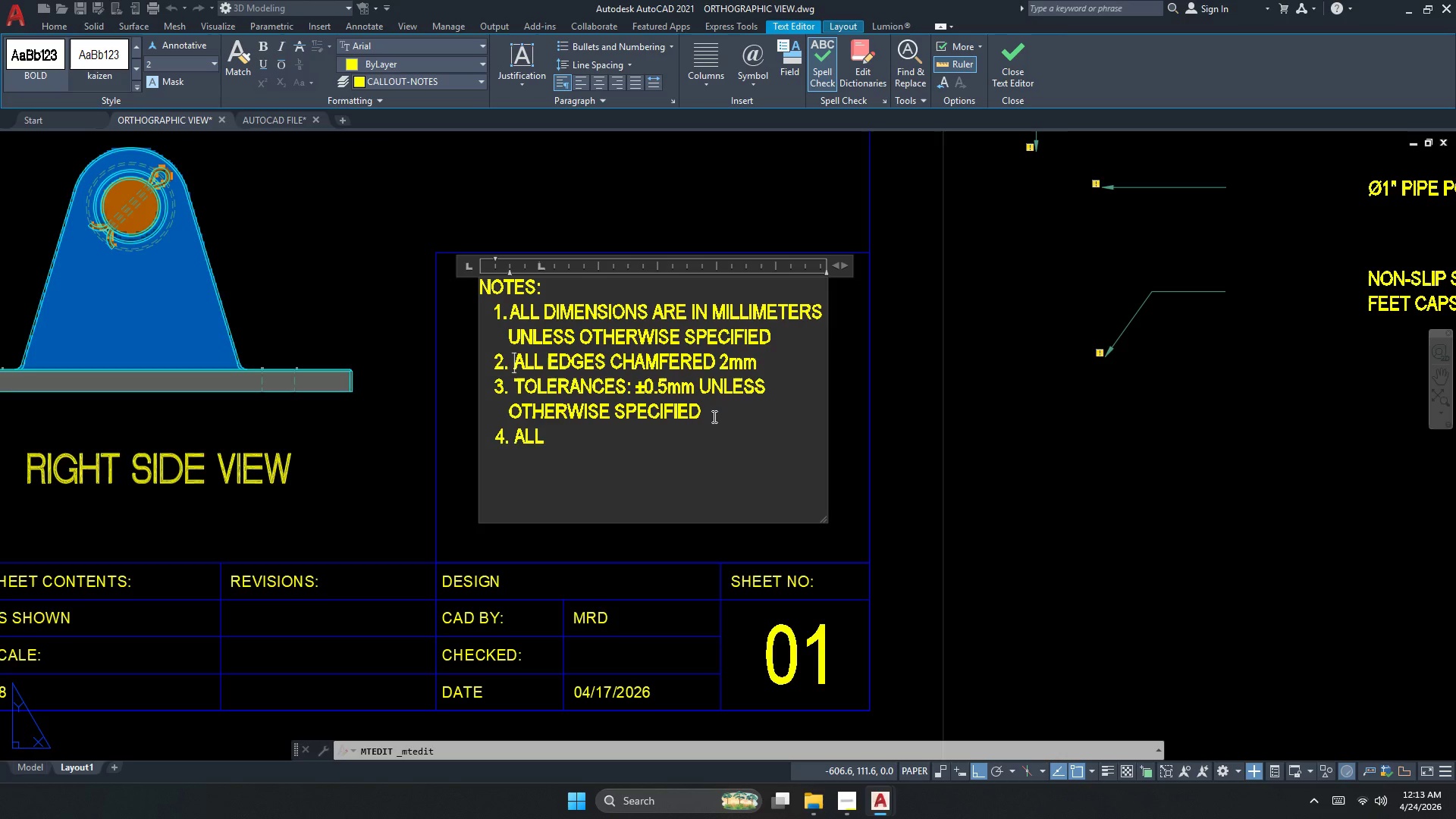 
key(Space)
 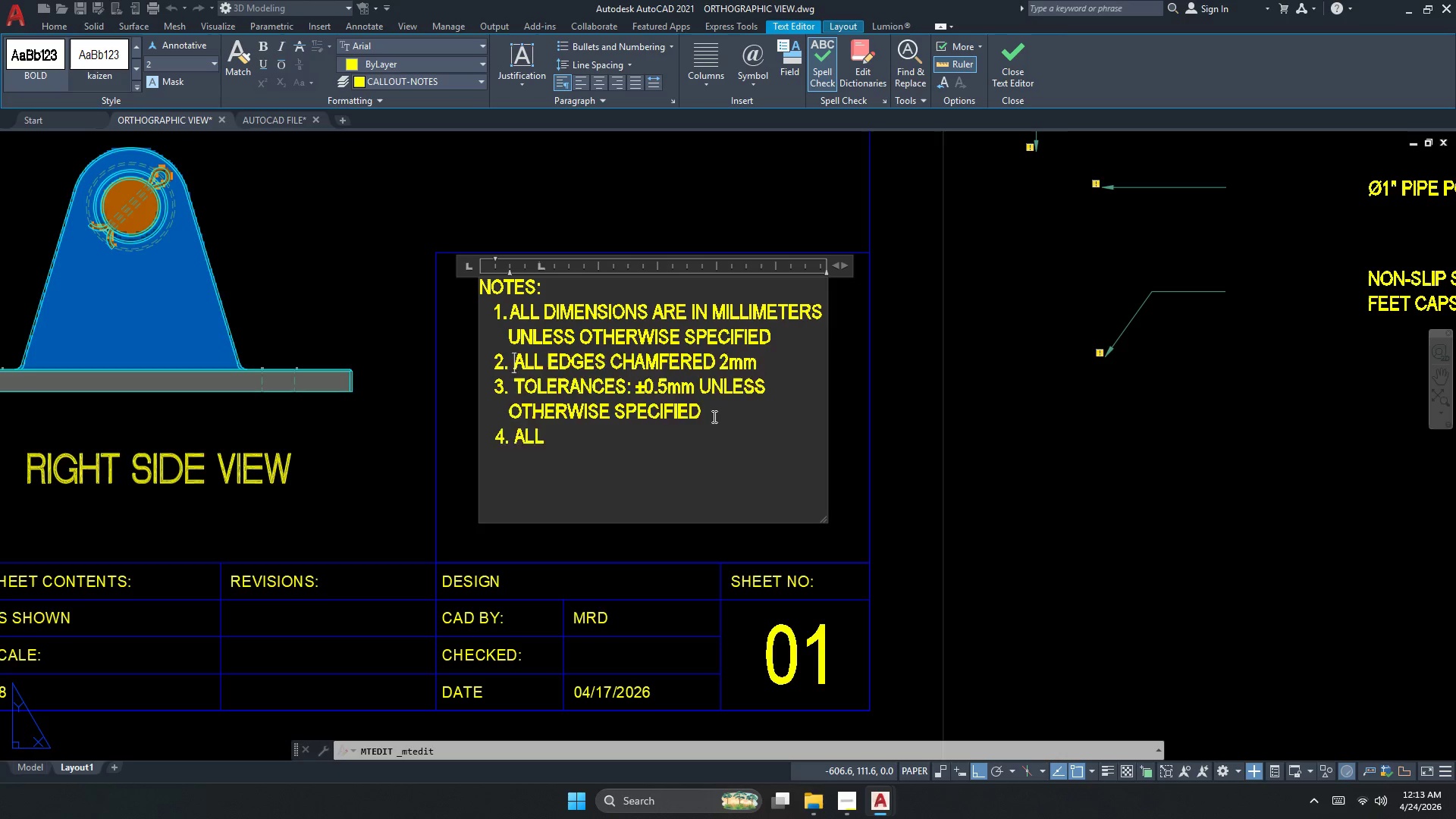 
key(Enter)
 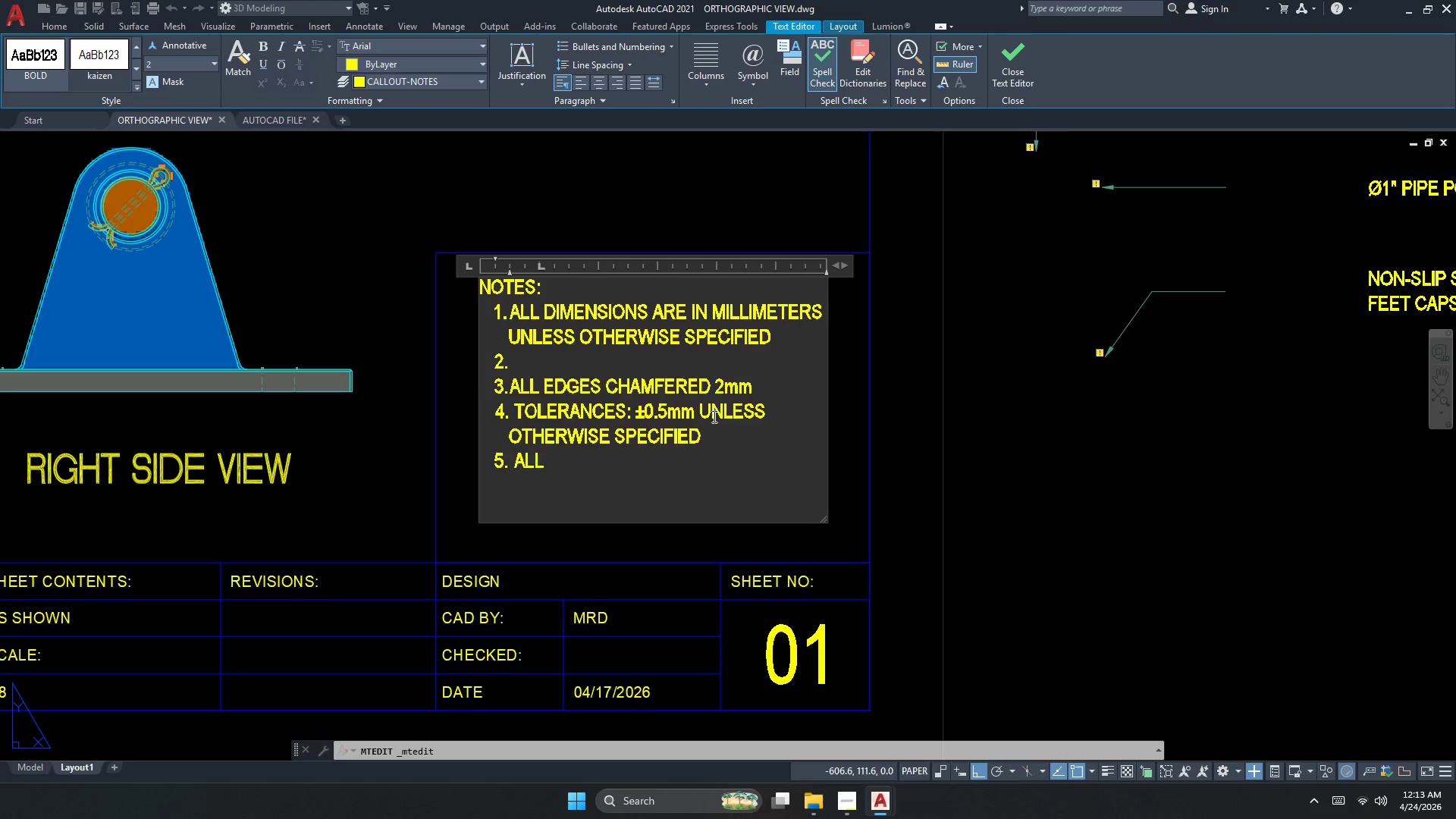 
key(Enter)
 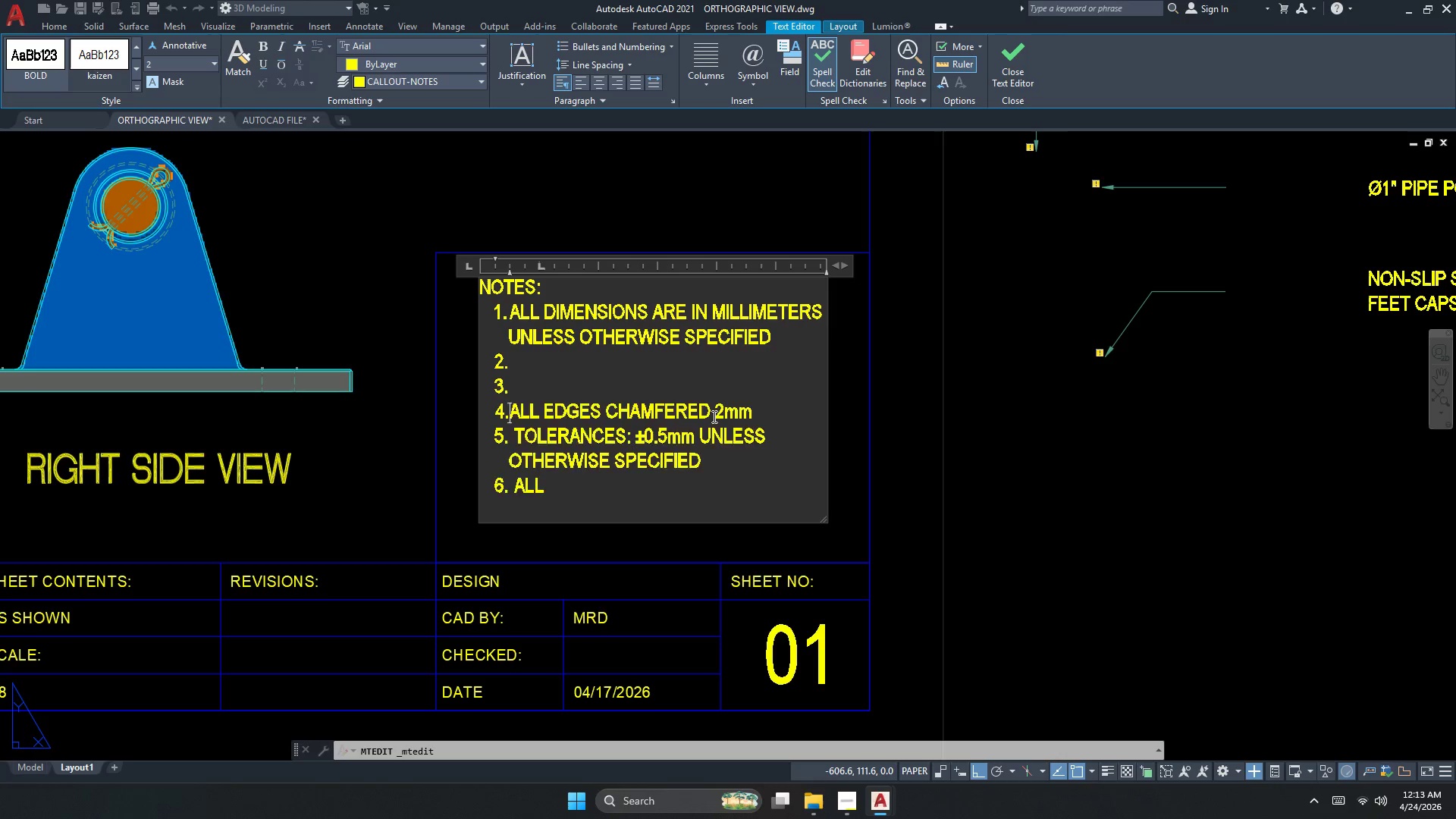 
key(Enter)
 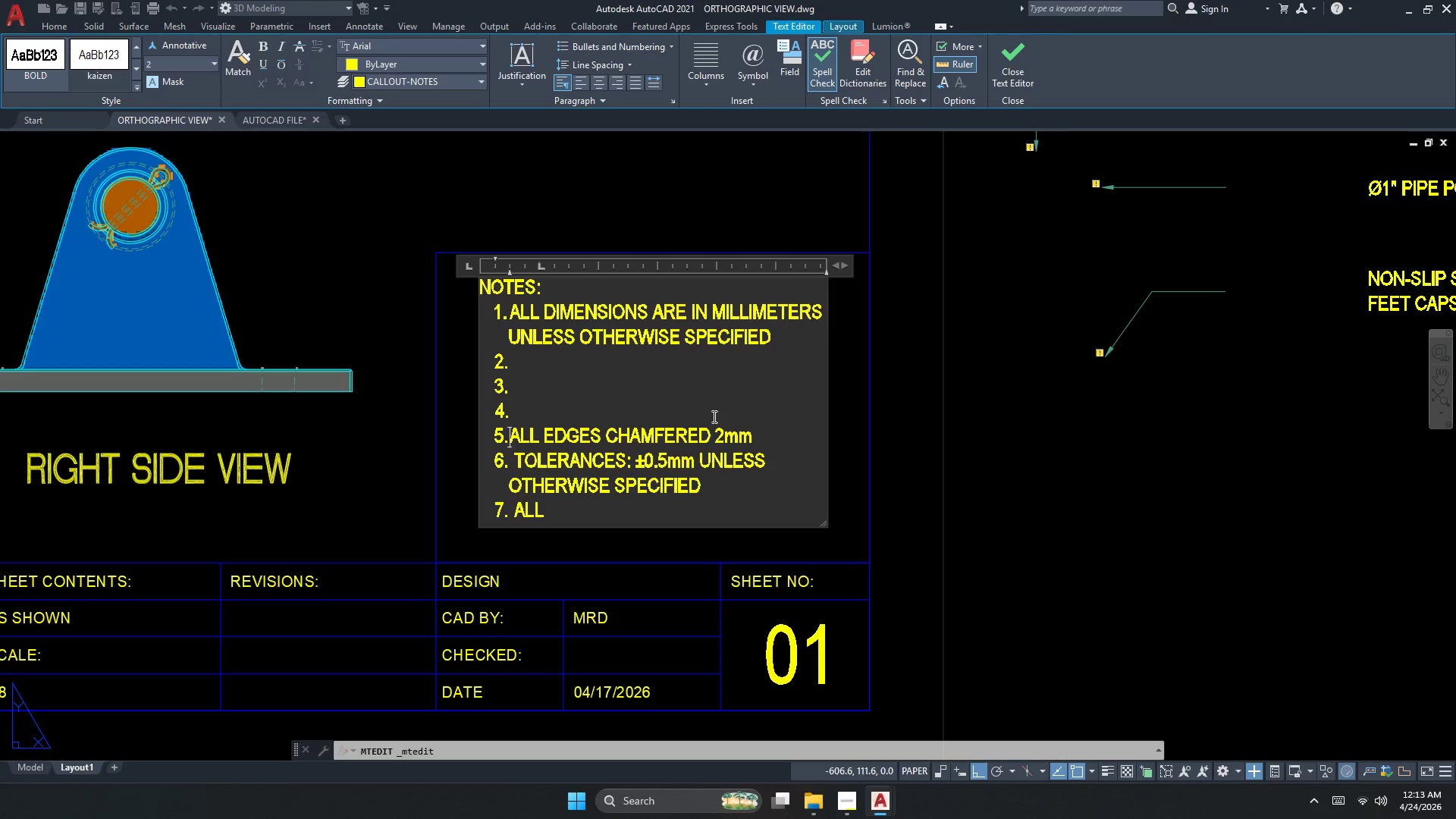 
key(Control+Z)
 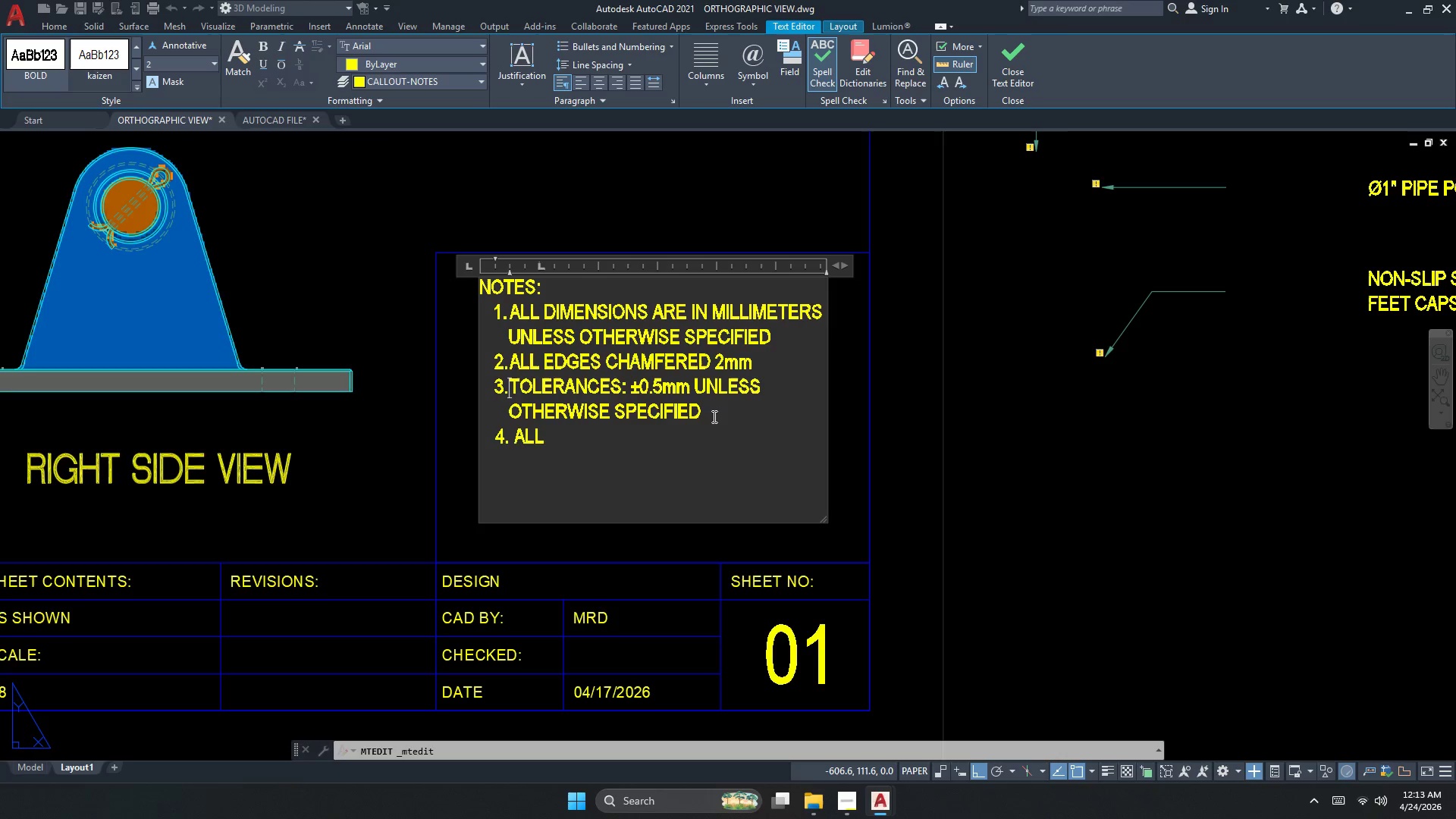 
key(Control+Z)
 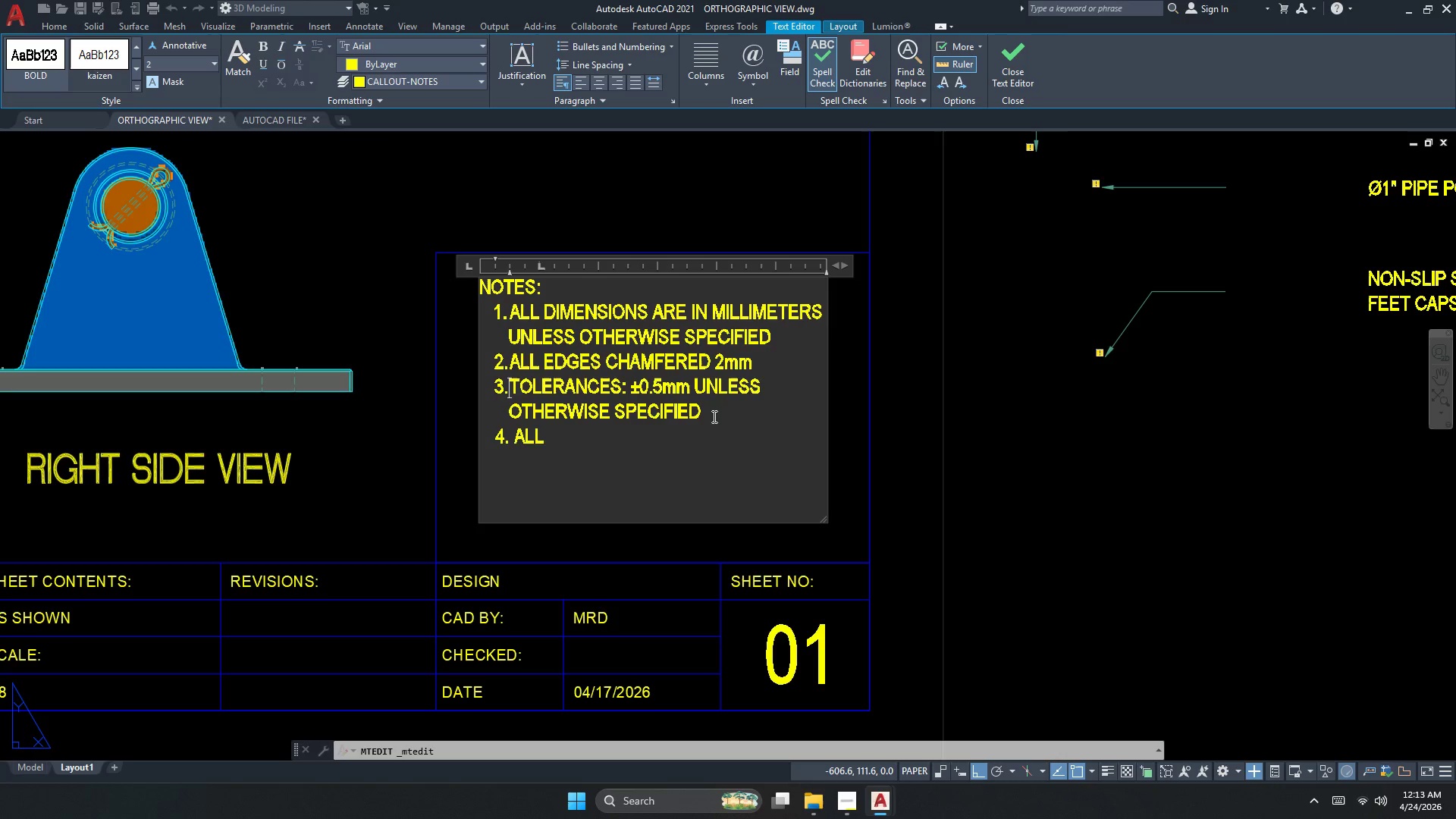 
key(Space)
 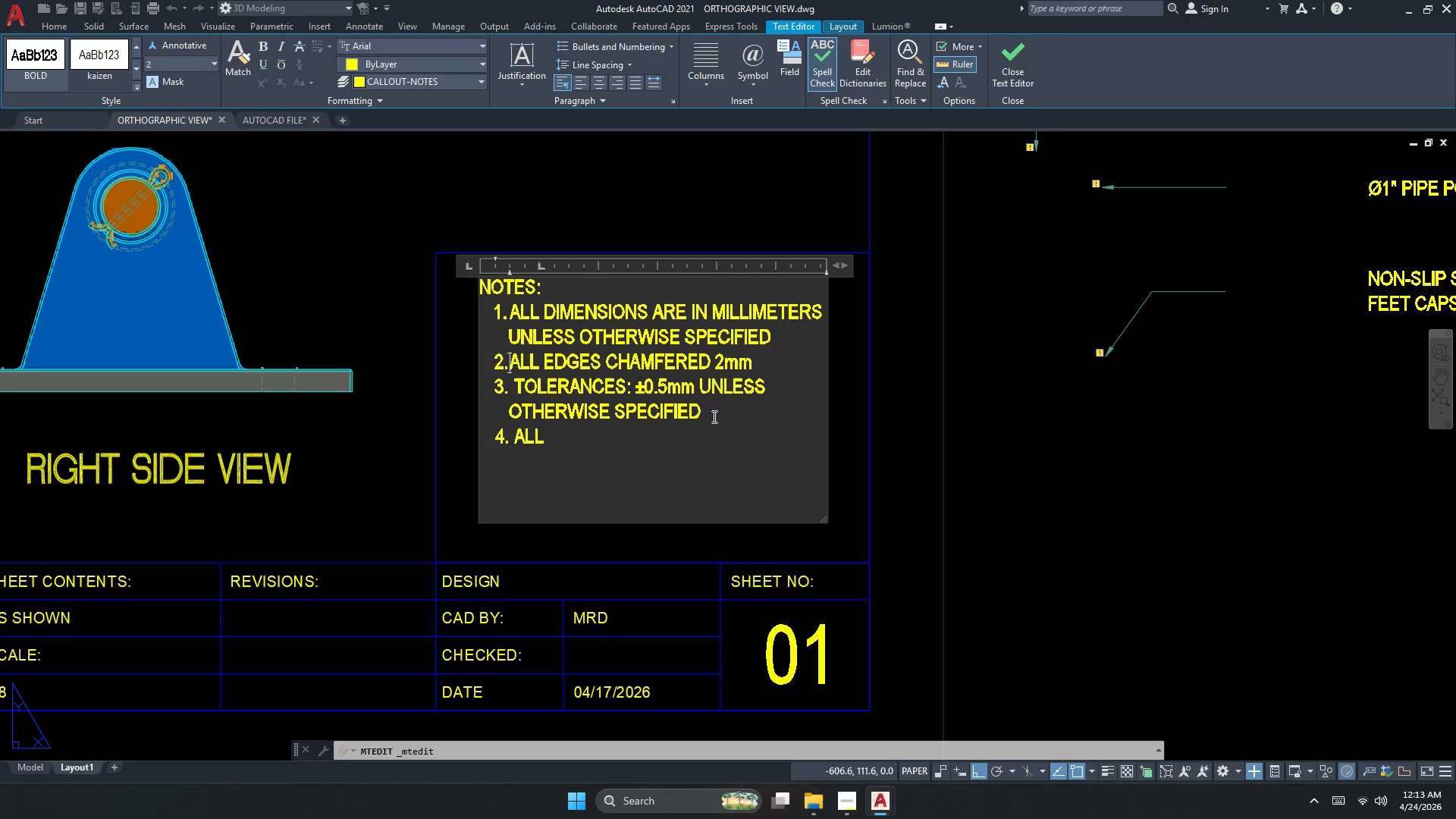 
key(ArrowUp)
 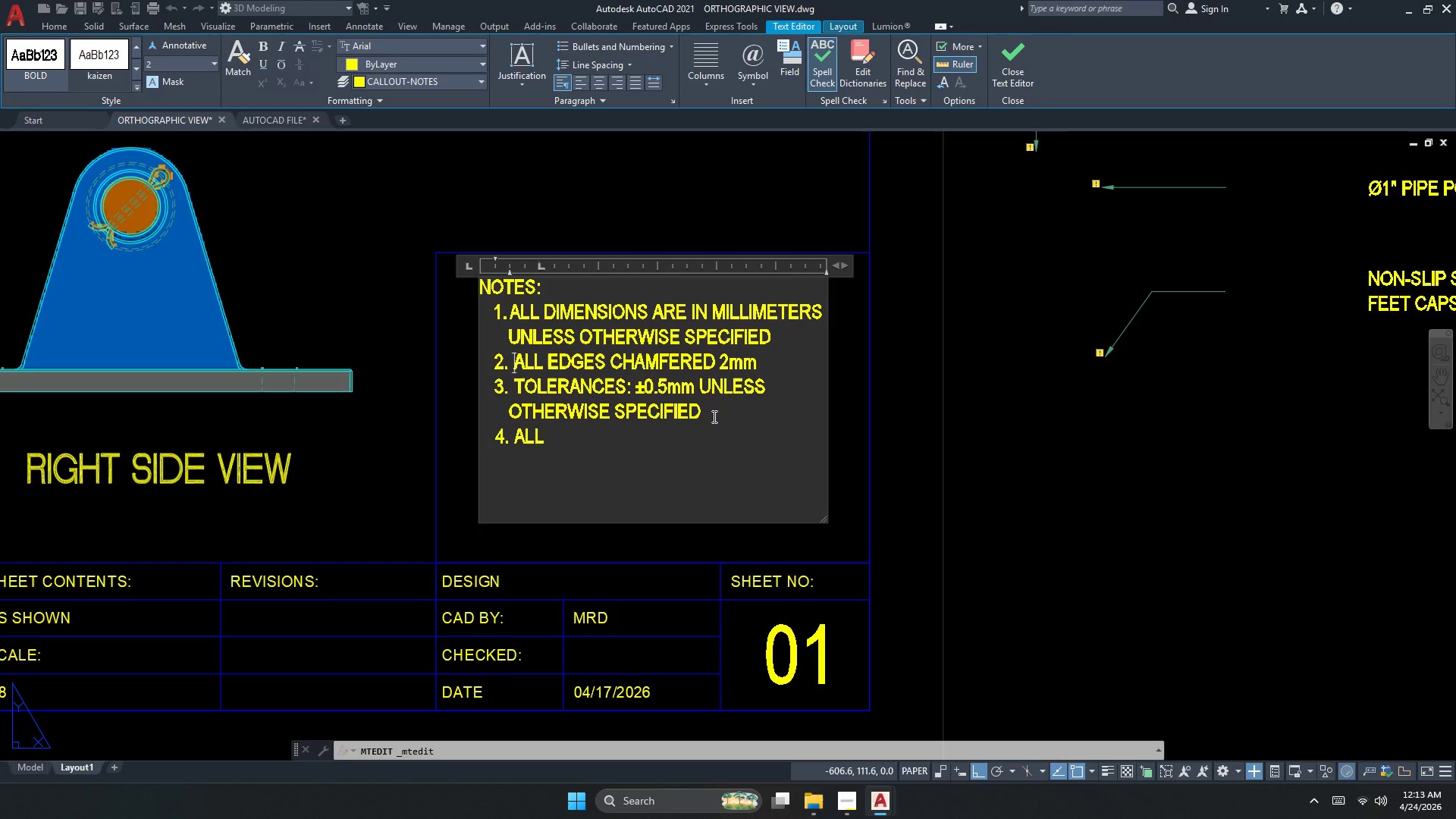 
key(Space)
 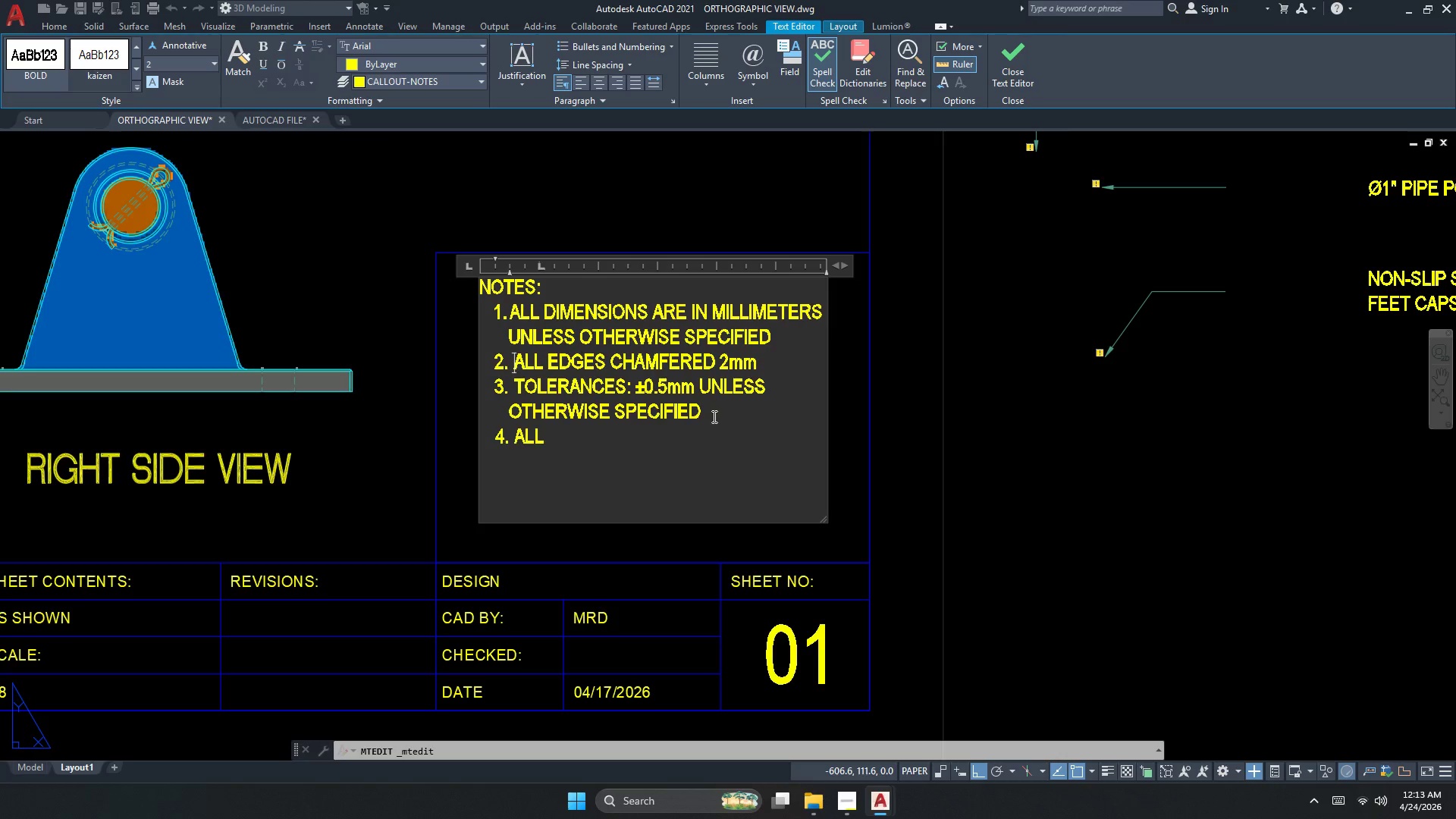 
key(ArrowUp)
 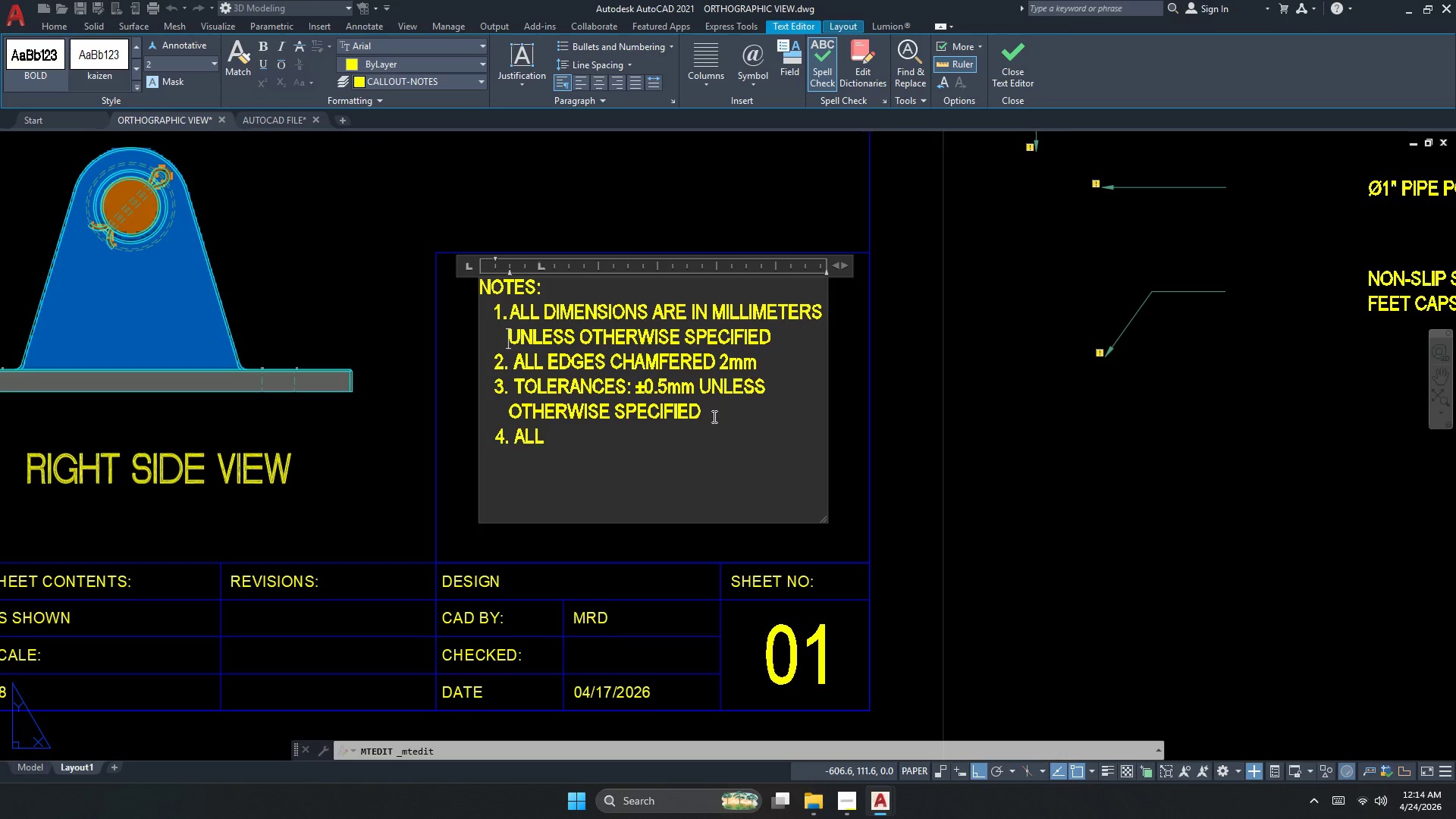 
key(ArrowUp)
 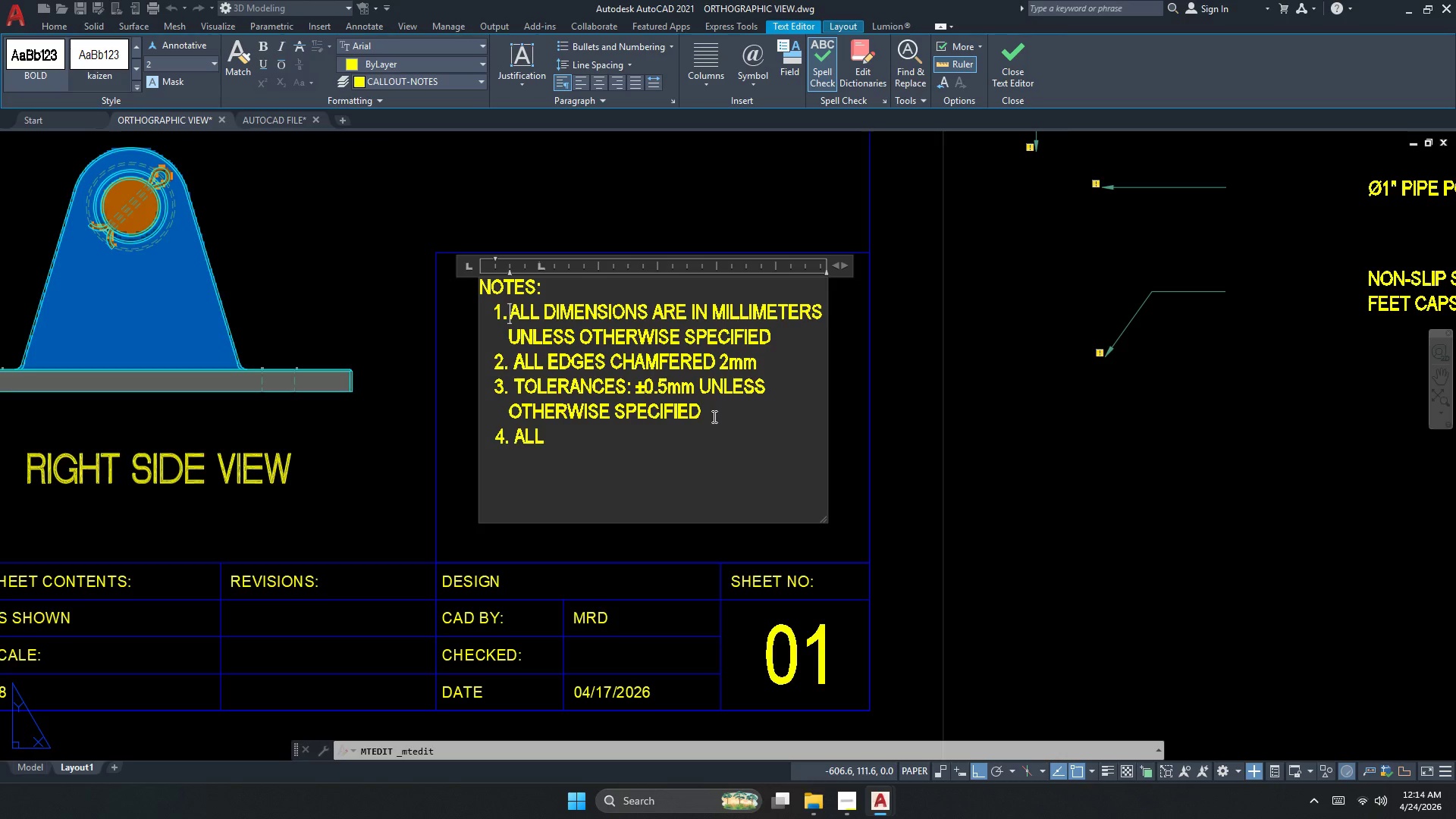 
key(Space)
 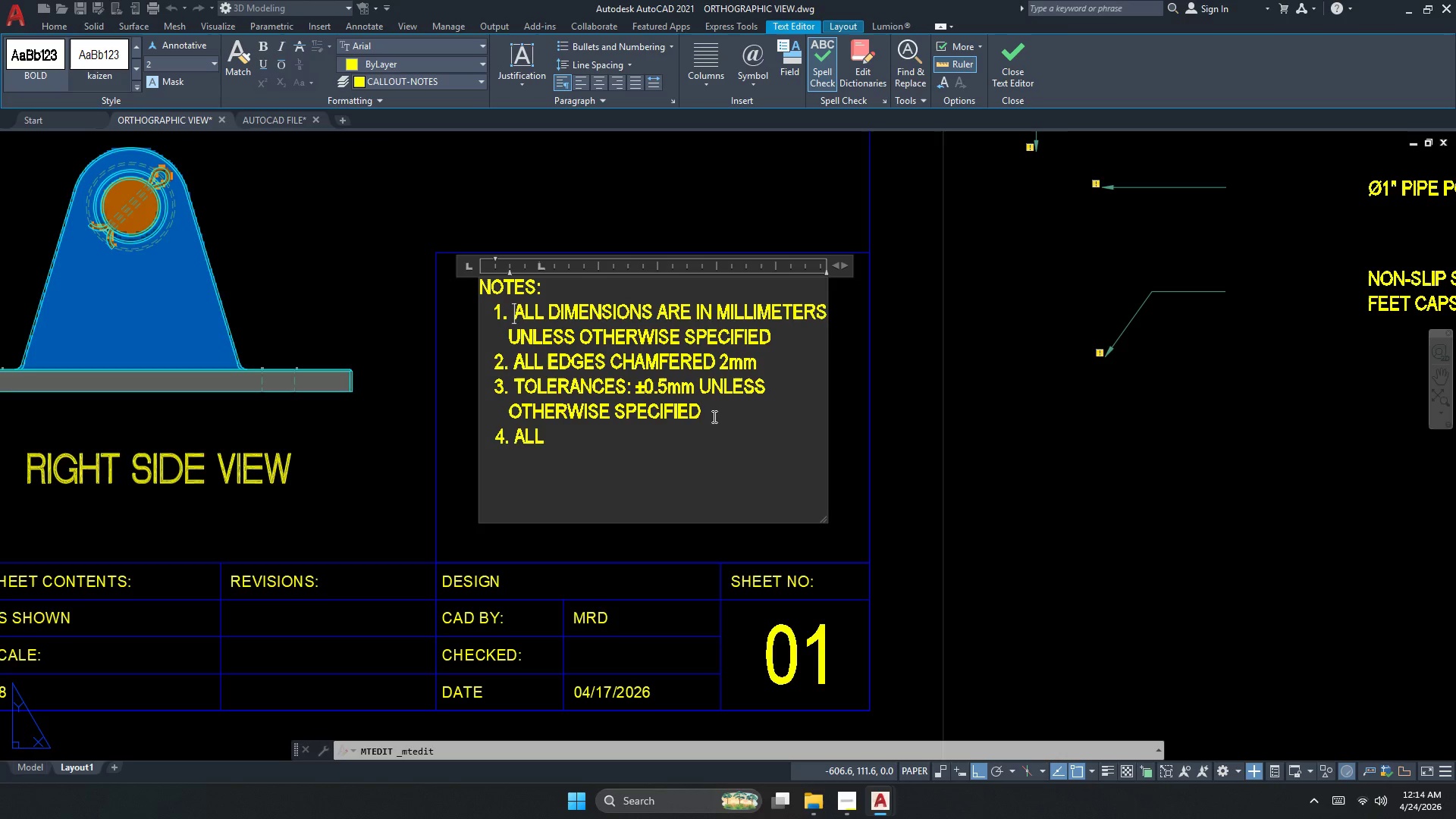 
key(ArrowDown)
 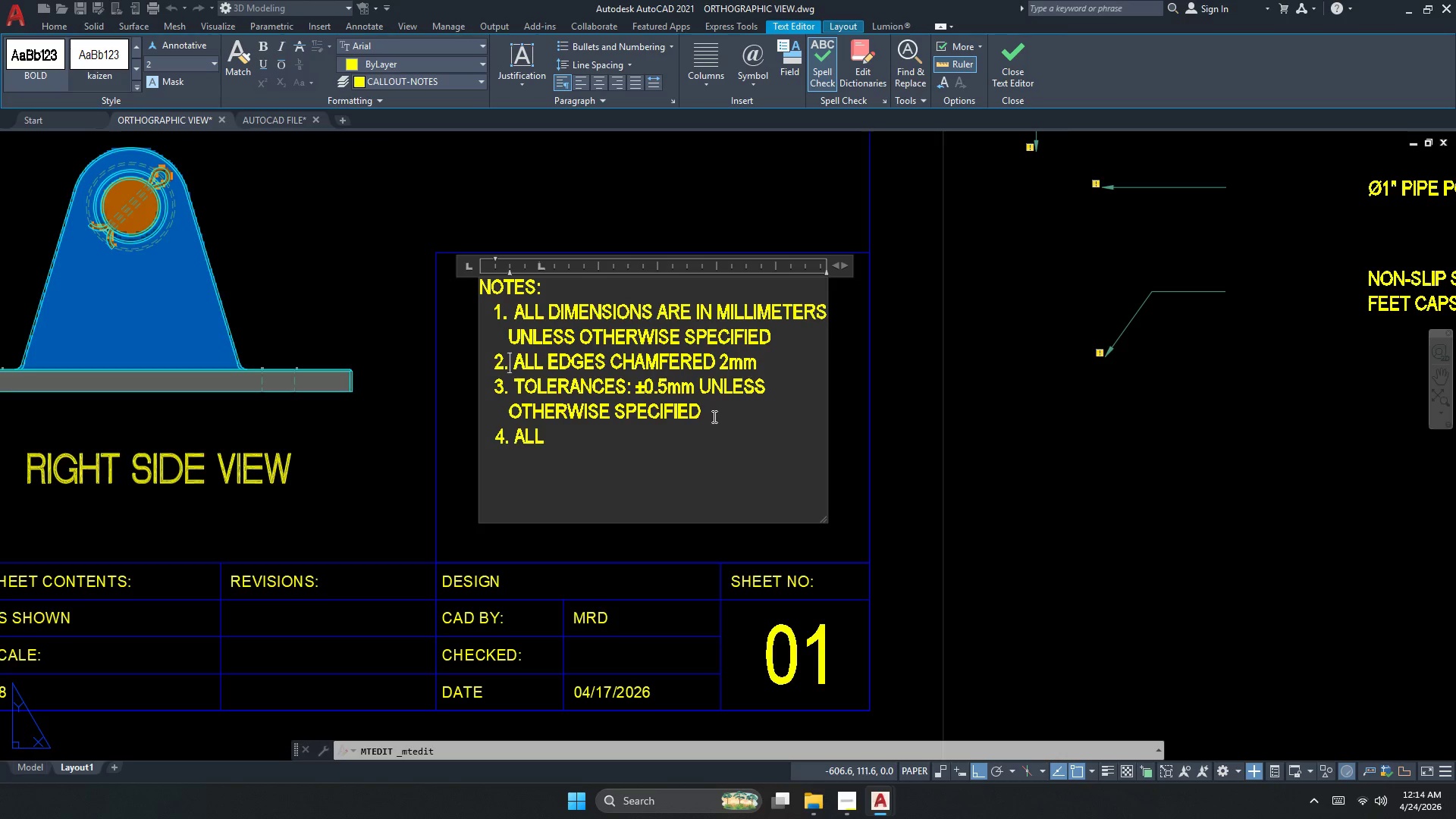 
key(ArrowDown)
 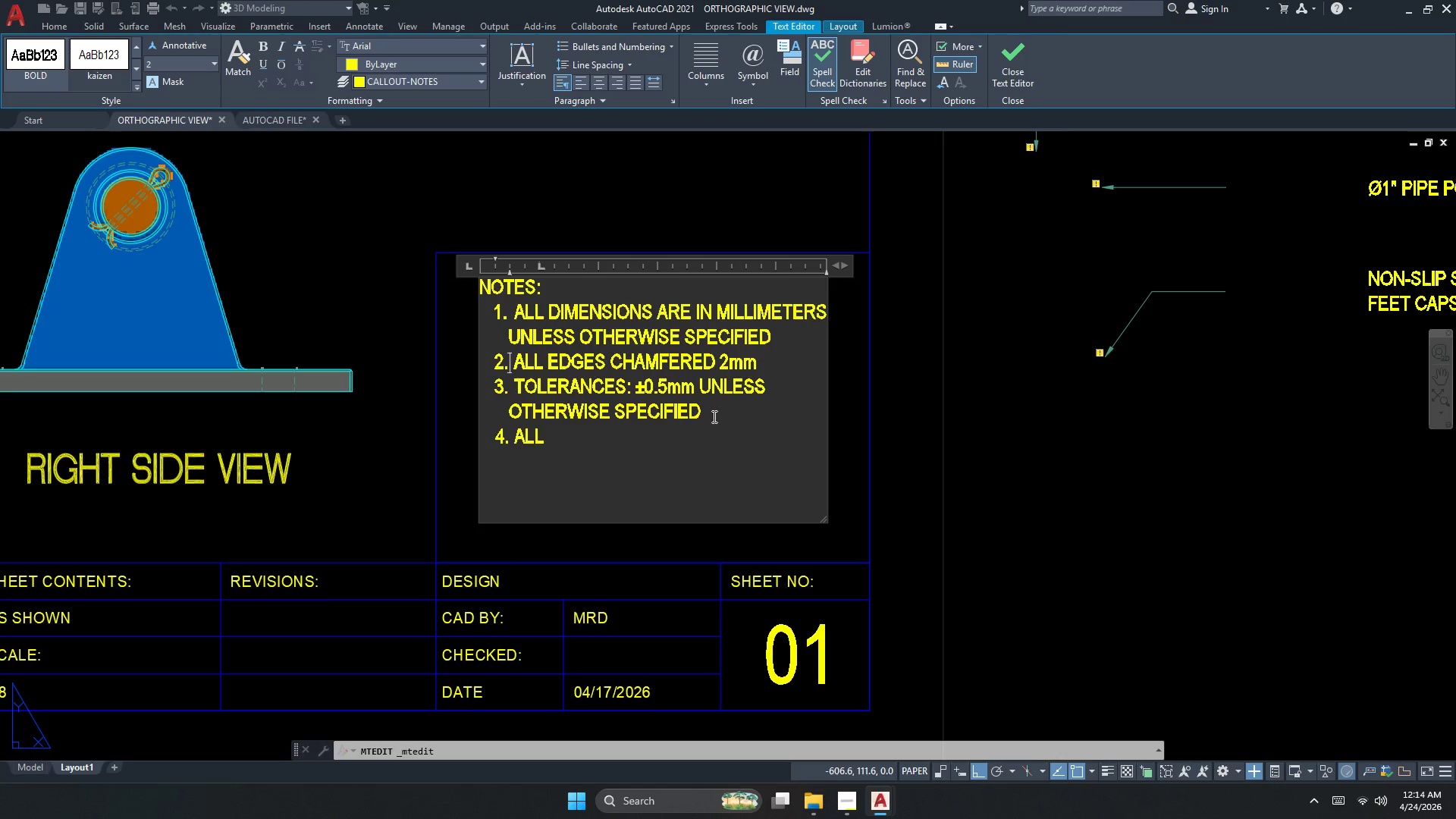 
key(ArrowDown)
 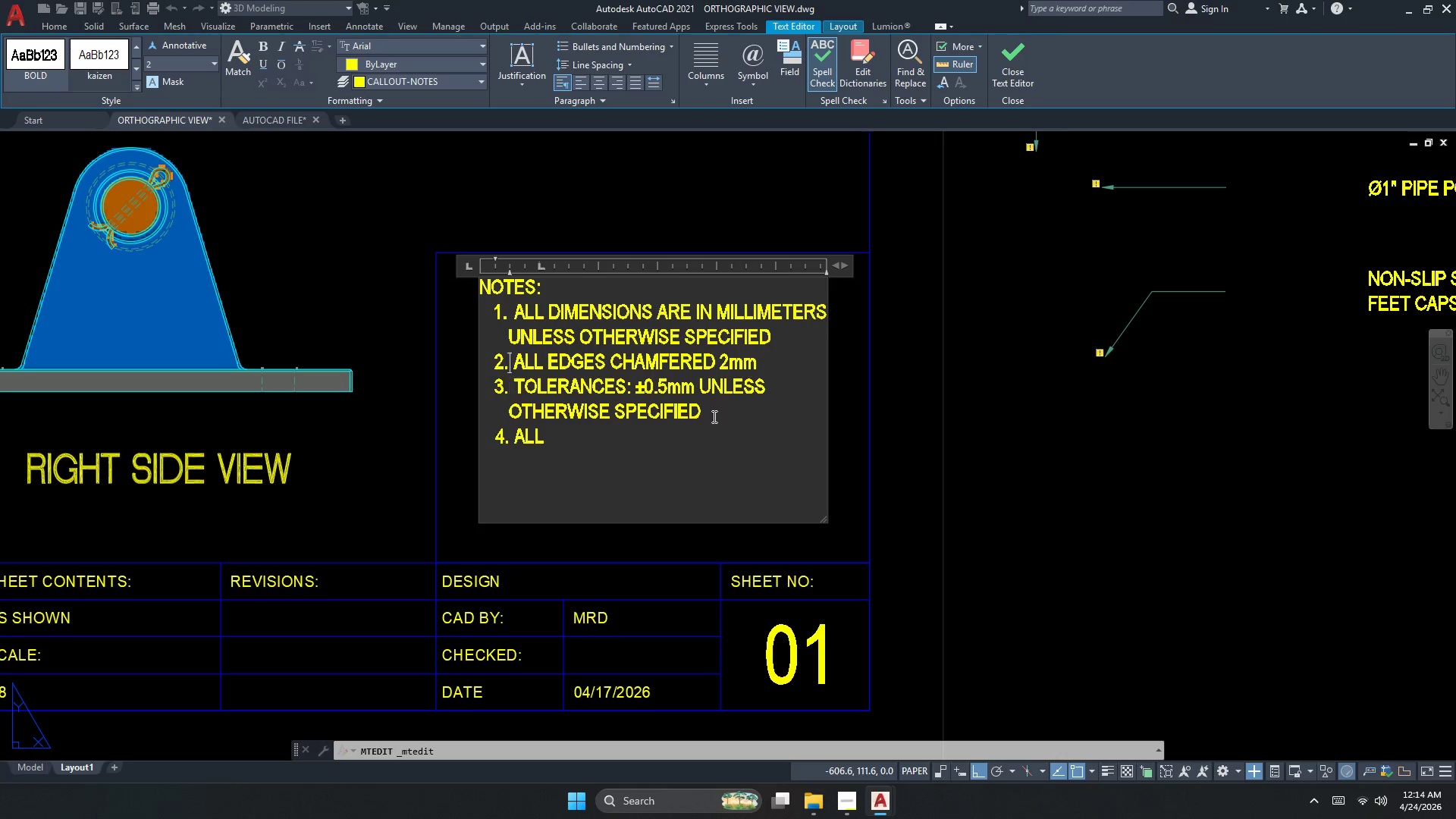 
key(ArrowUp)
 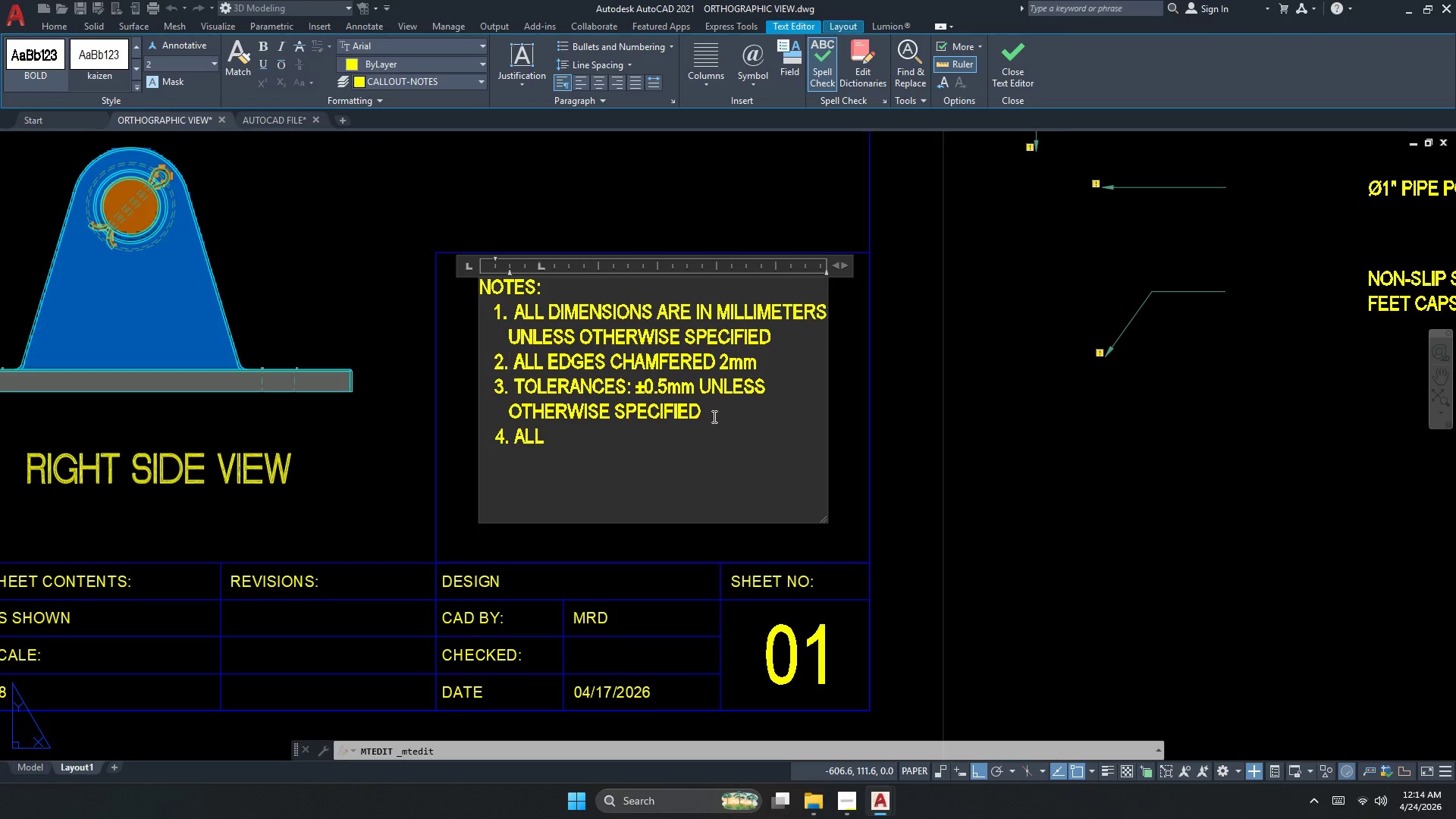 
key(ArrowUp)
 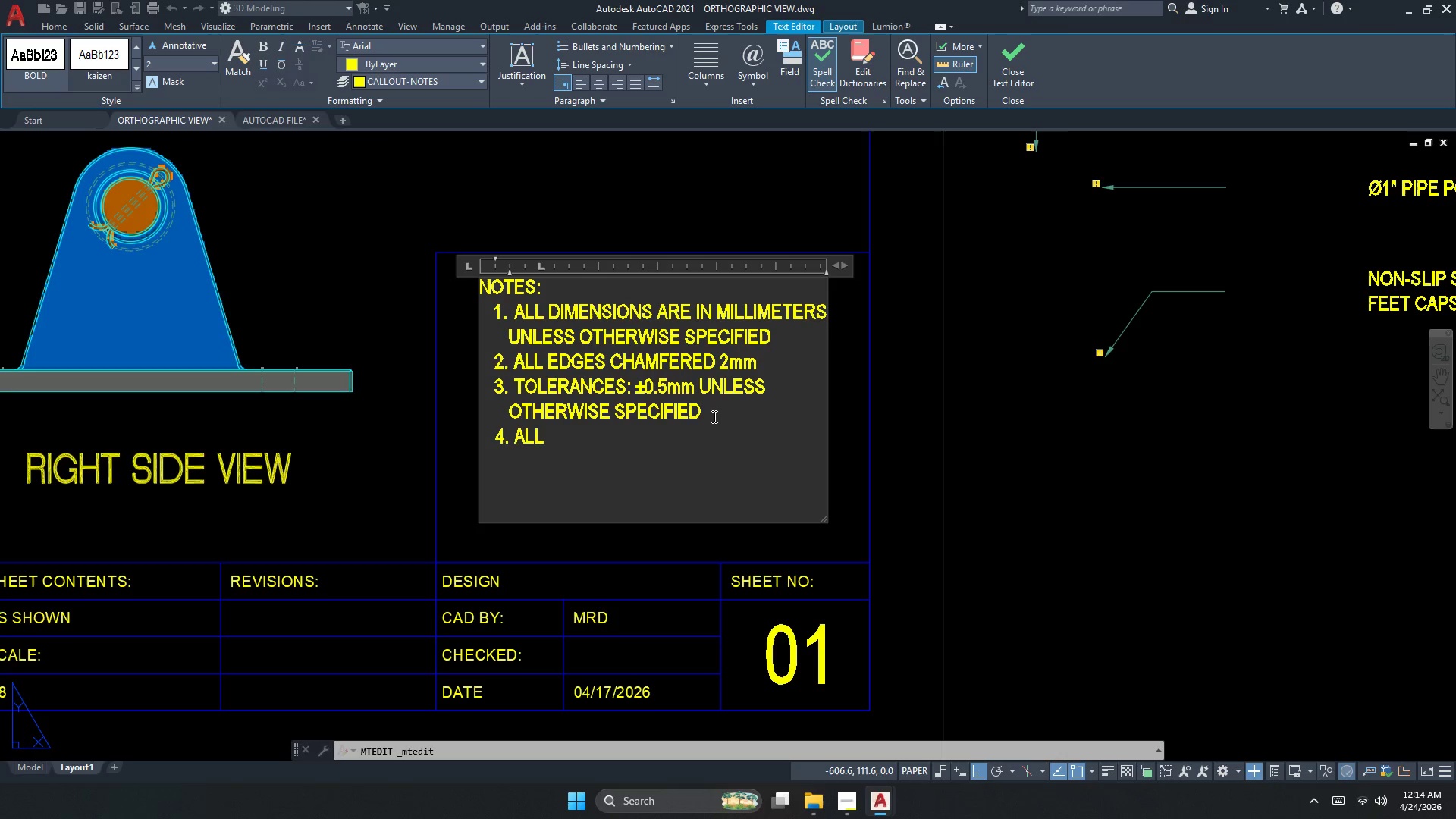 
key(ArrowDown)
 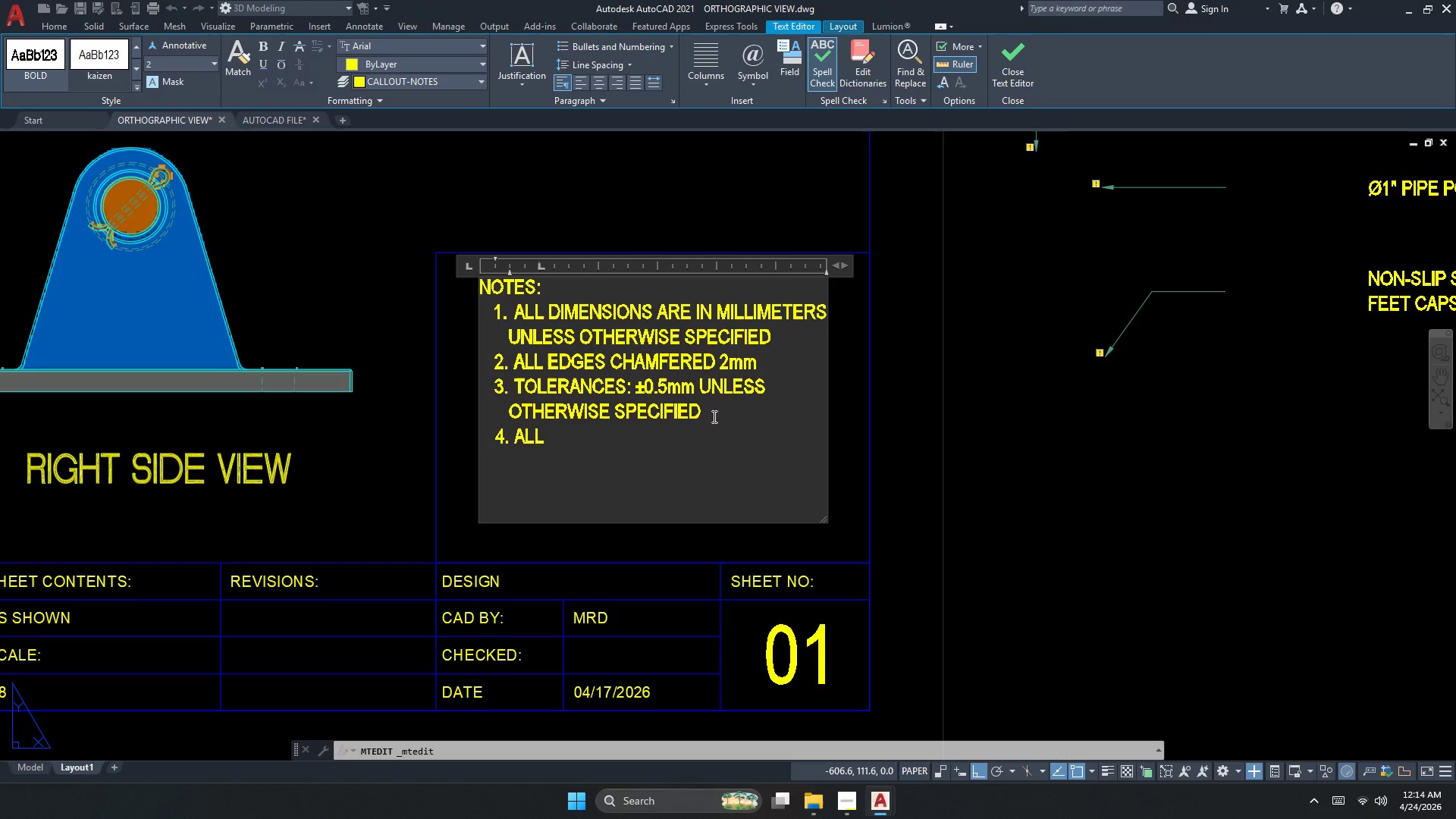 
hold_key(key=ArrowDown, duration=0.64)
 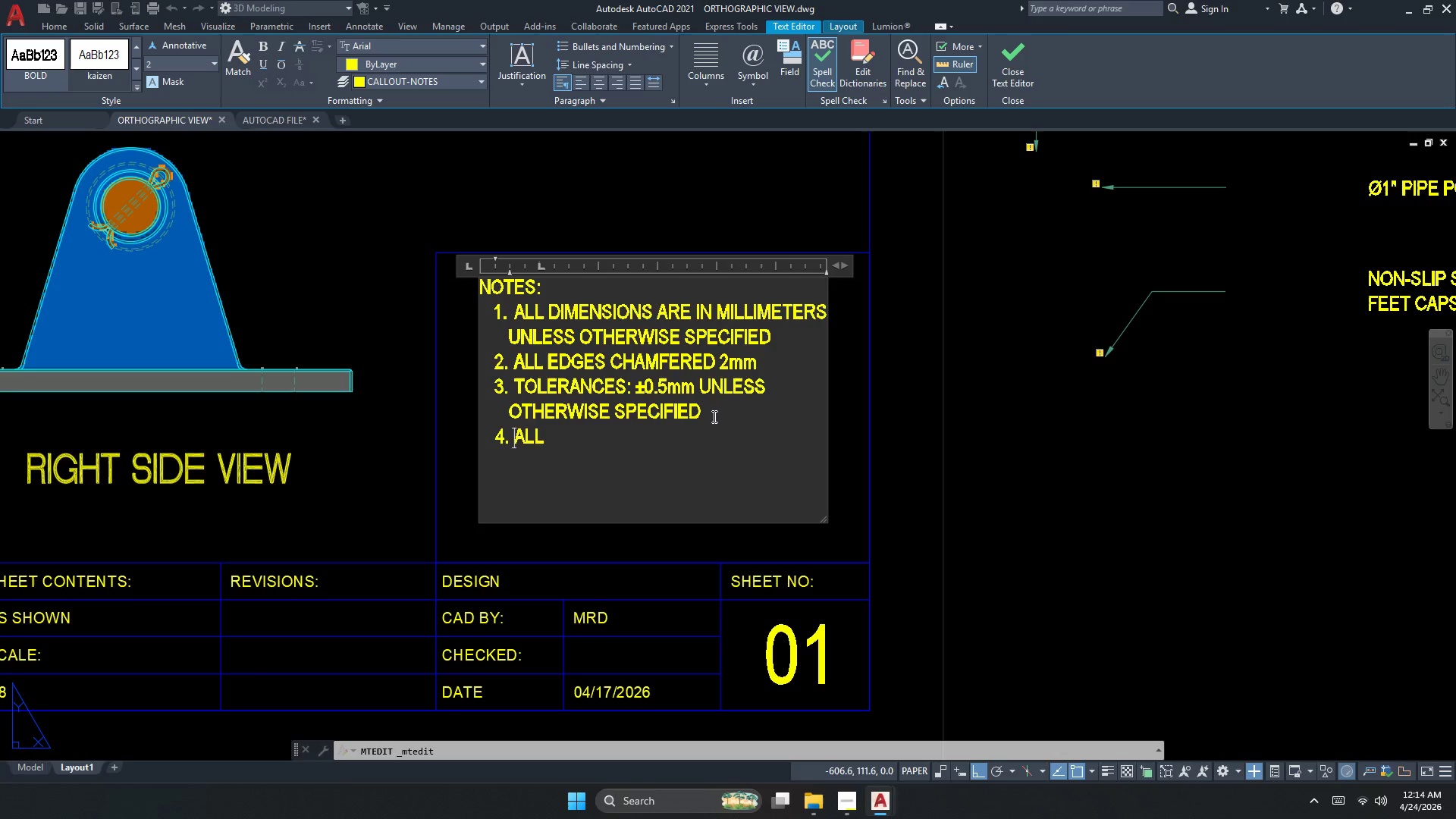 
key(ArrowRight)
 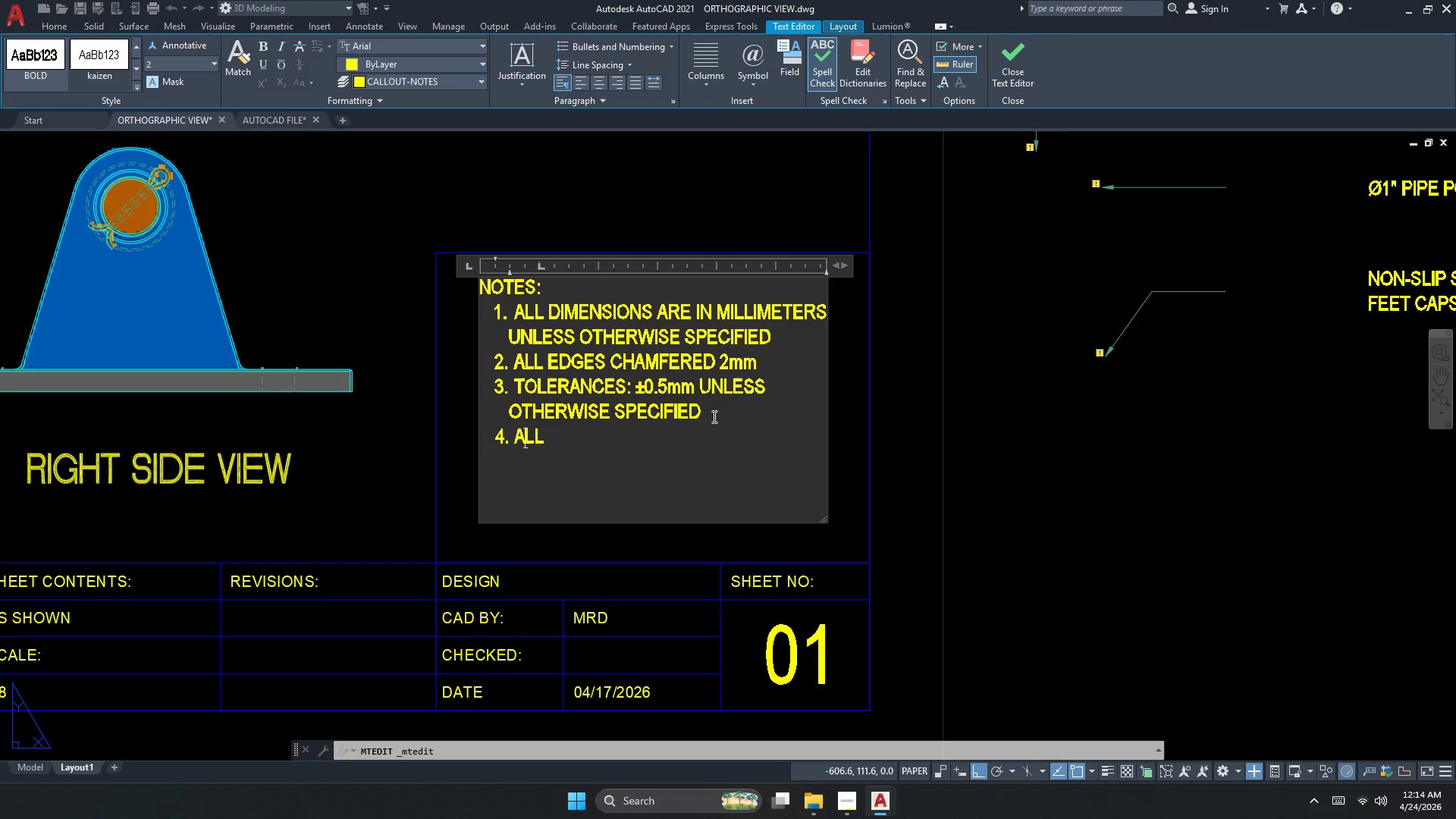 
key(ArrowRight)
 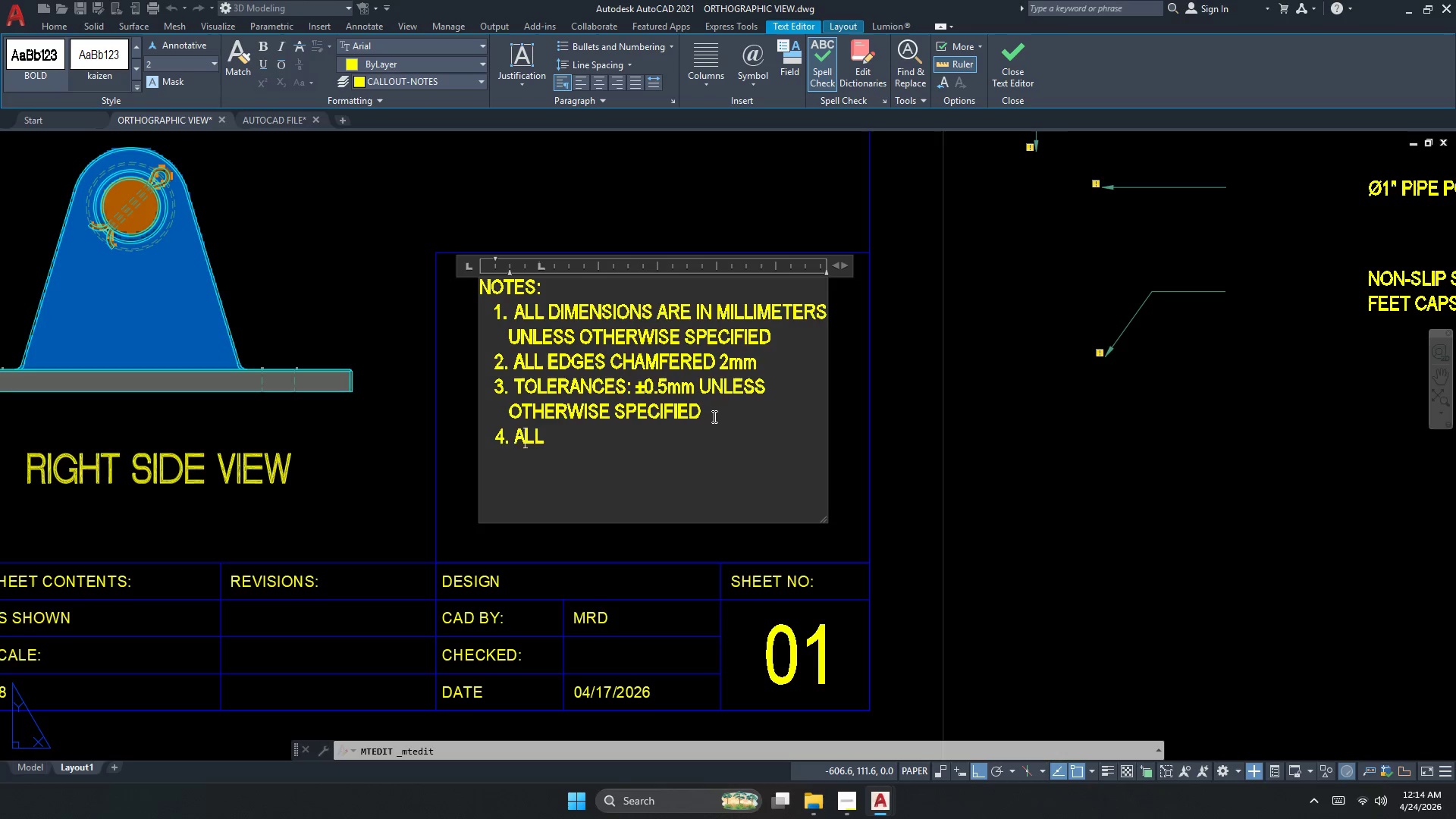 
key(ArrowRight)
 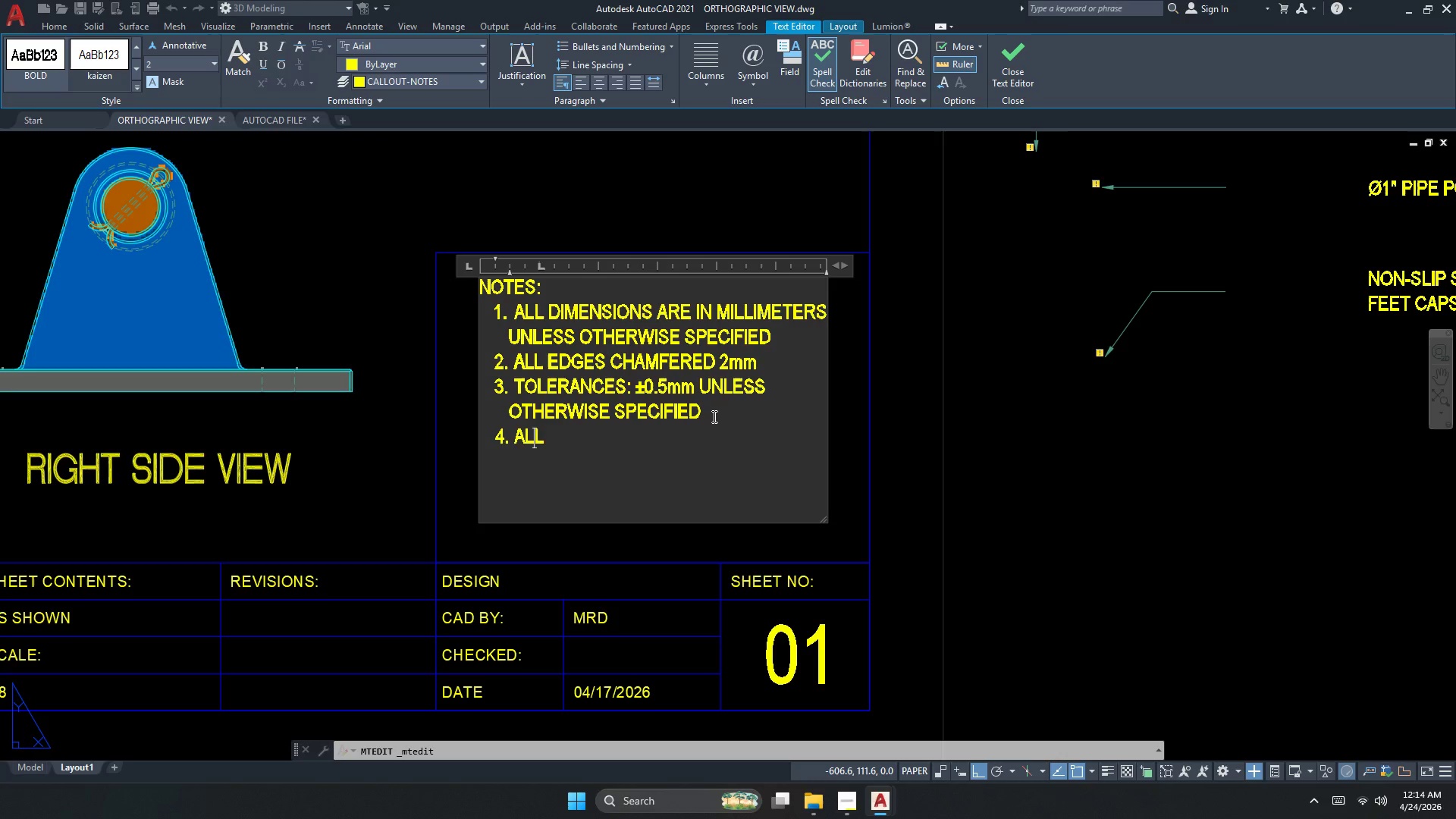 
key(ArrowRight)
 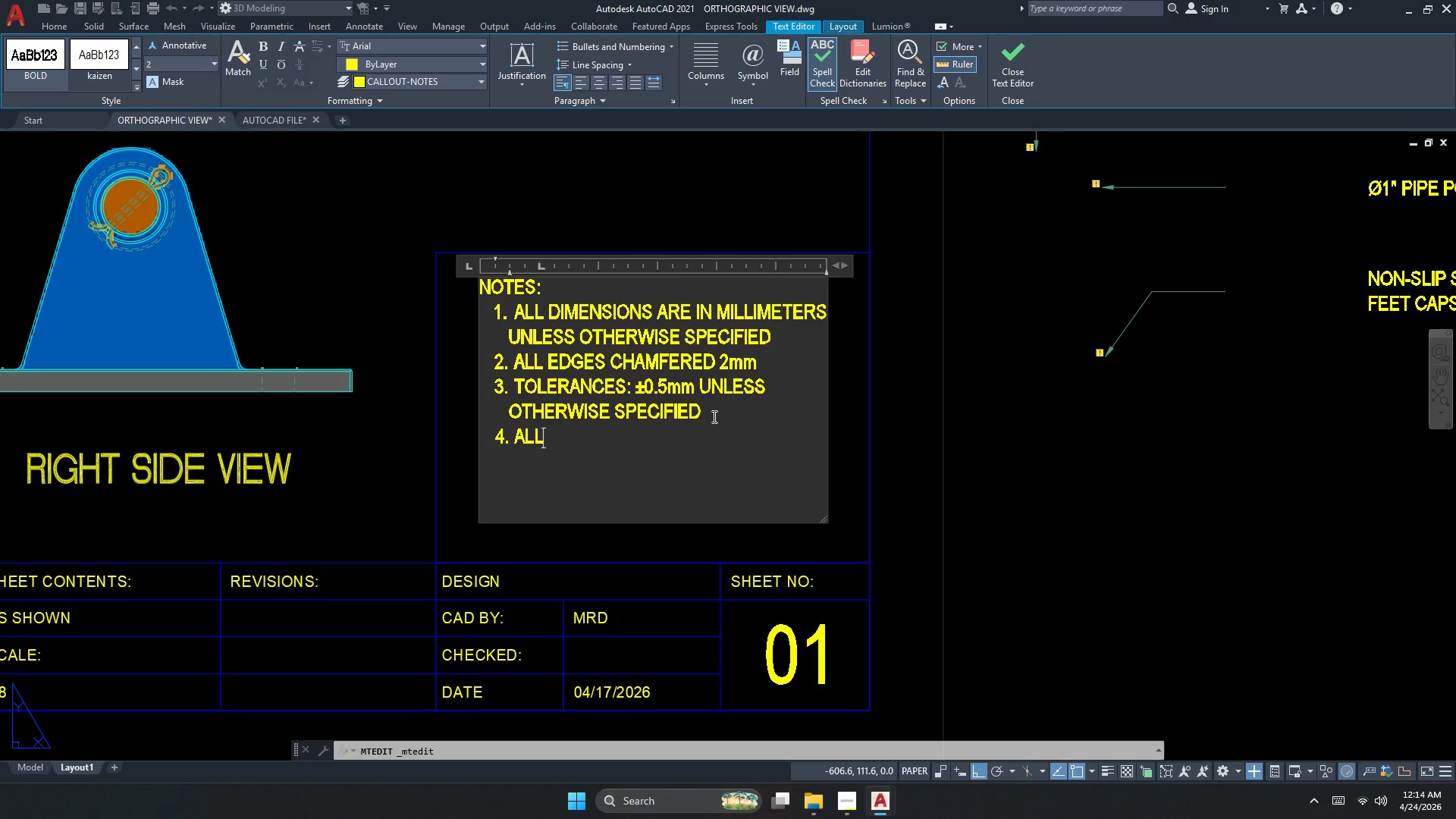 
type( componetd )
key(Backspace)
key(Backspace)
type(d)
key(Backspace)
key(Backspace)
type(nts to be hot dipped galvanizesd)
key(Backspace)
type(d )
key(Backspace)
key(Backspace)
key(Backspace)
type(d)
 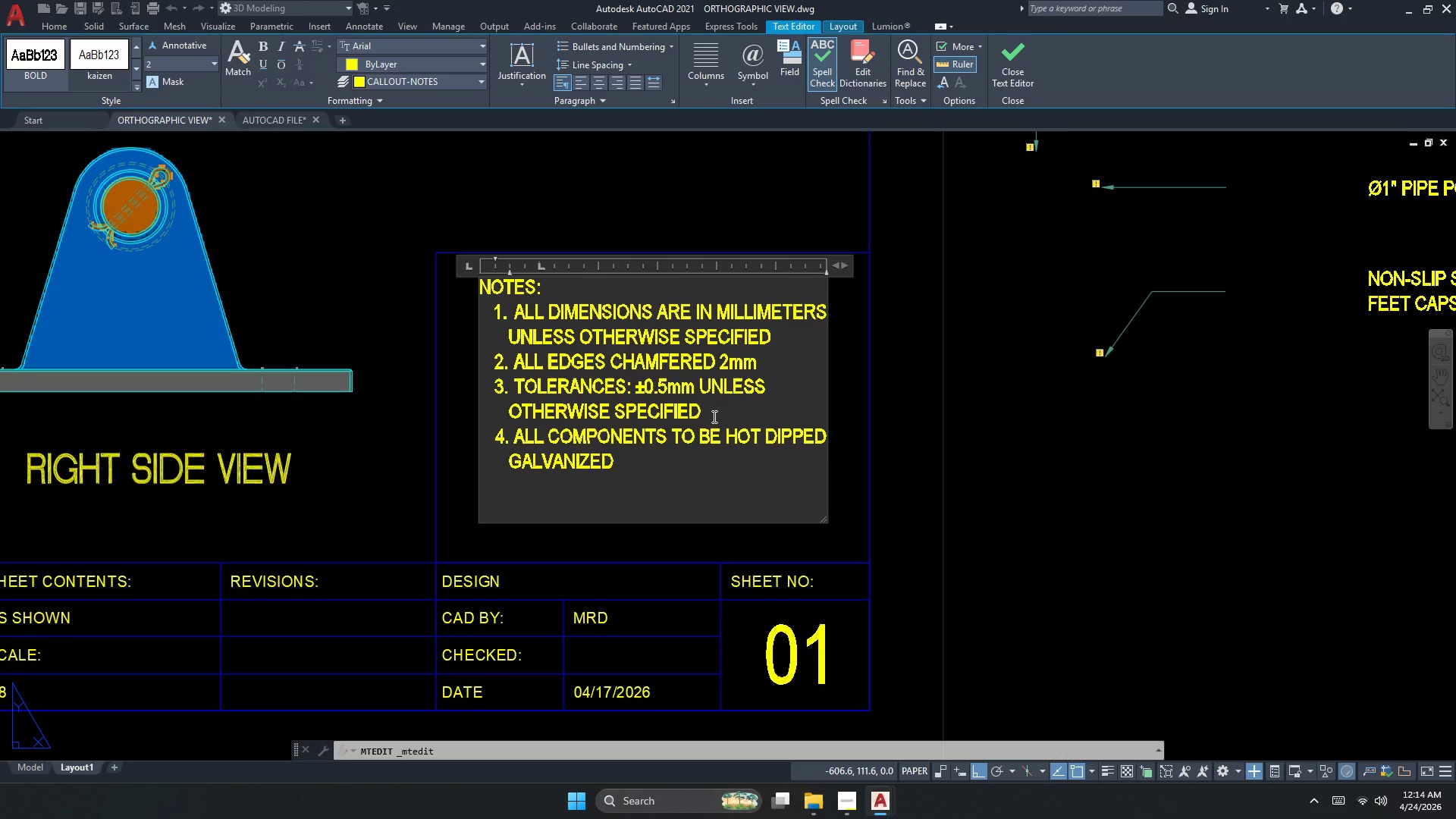 
left_click([521, 189])
 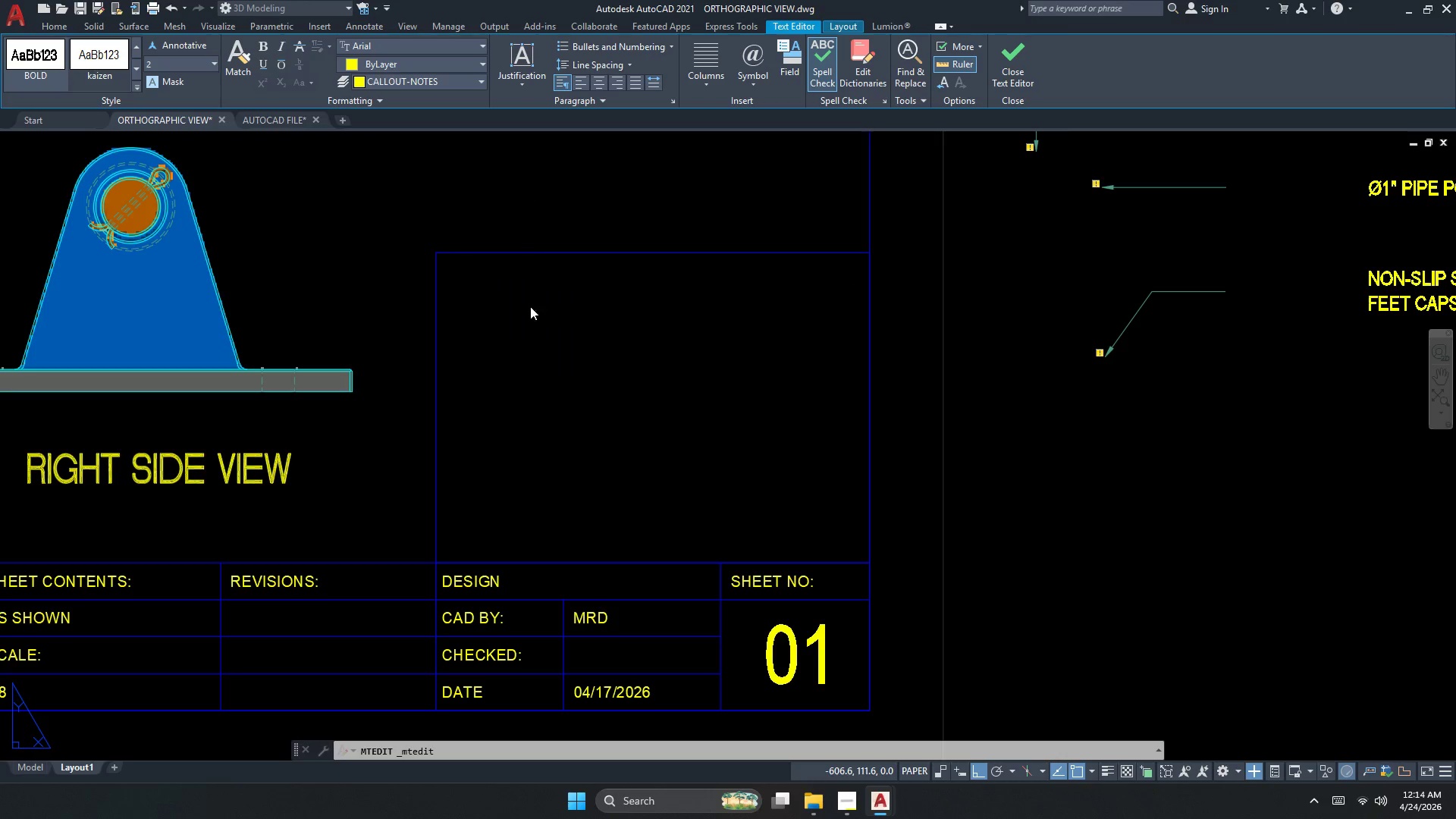 
scroll: coordinate [720, 463], scroll_direction: down, amount: 4.0
 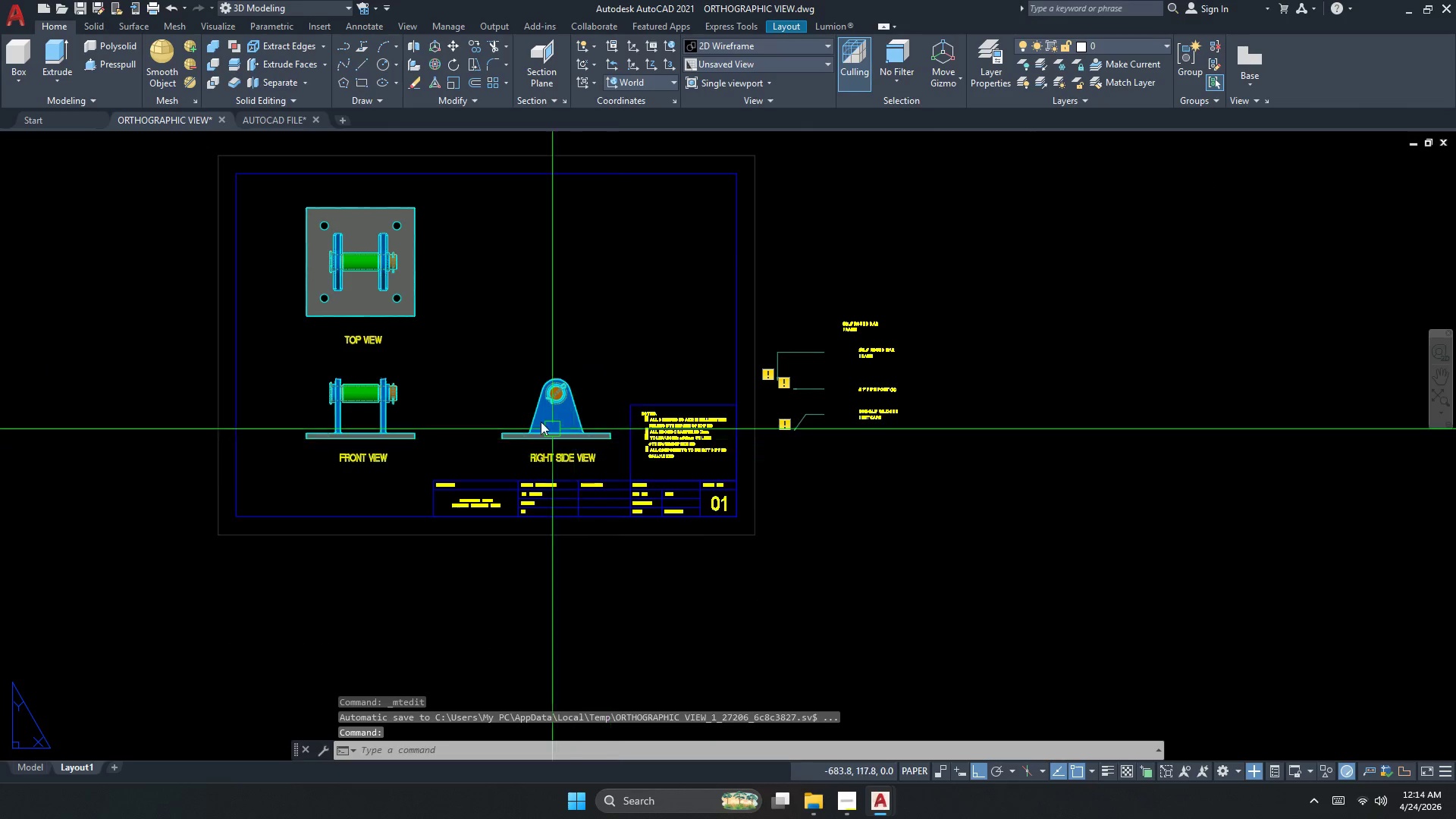 
scroll: coordinate [670, 447], scroll_direction: up, amount: 2.0
 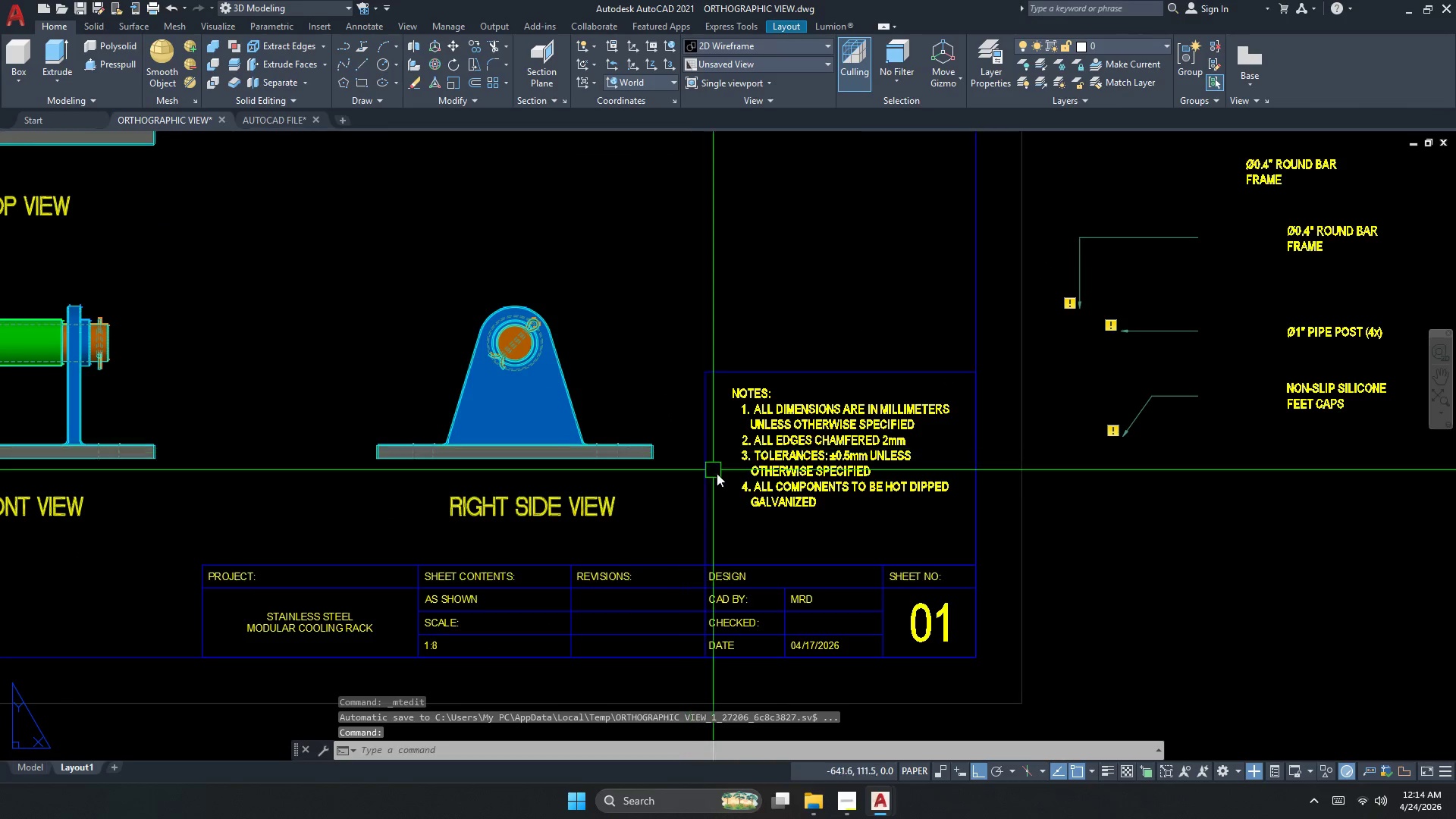 
key(Escape)
 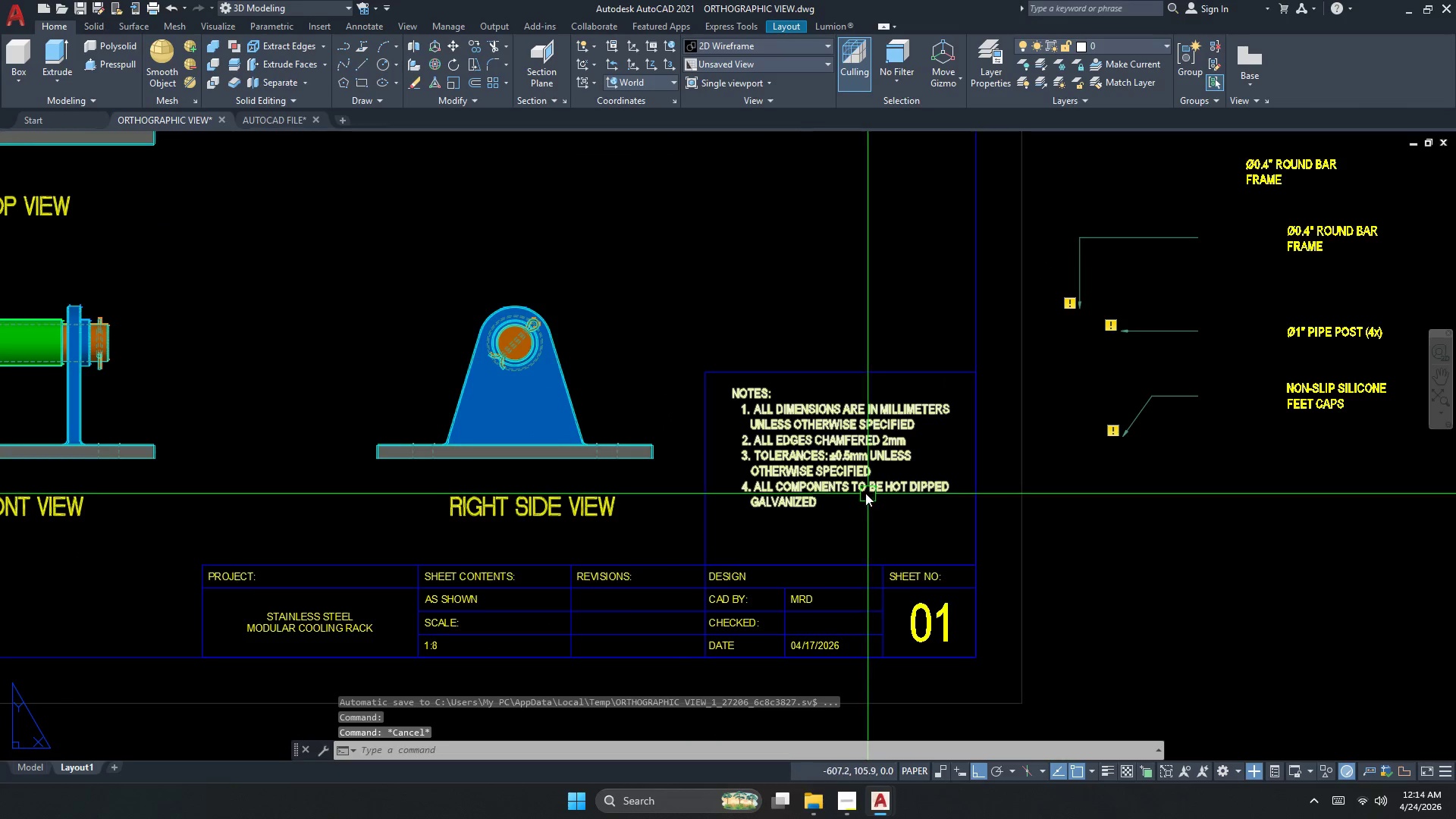 
left_click([792, 479])
 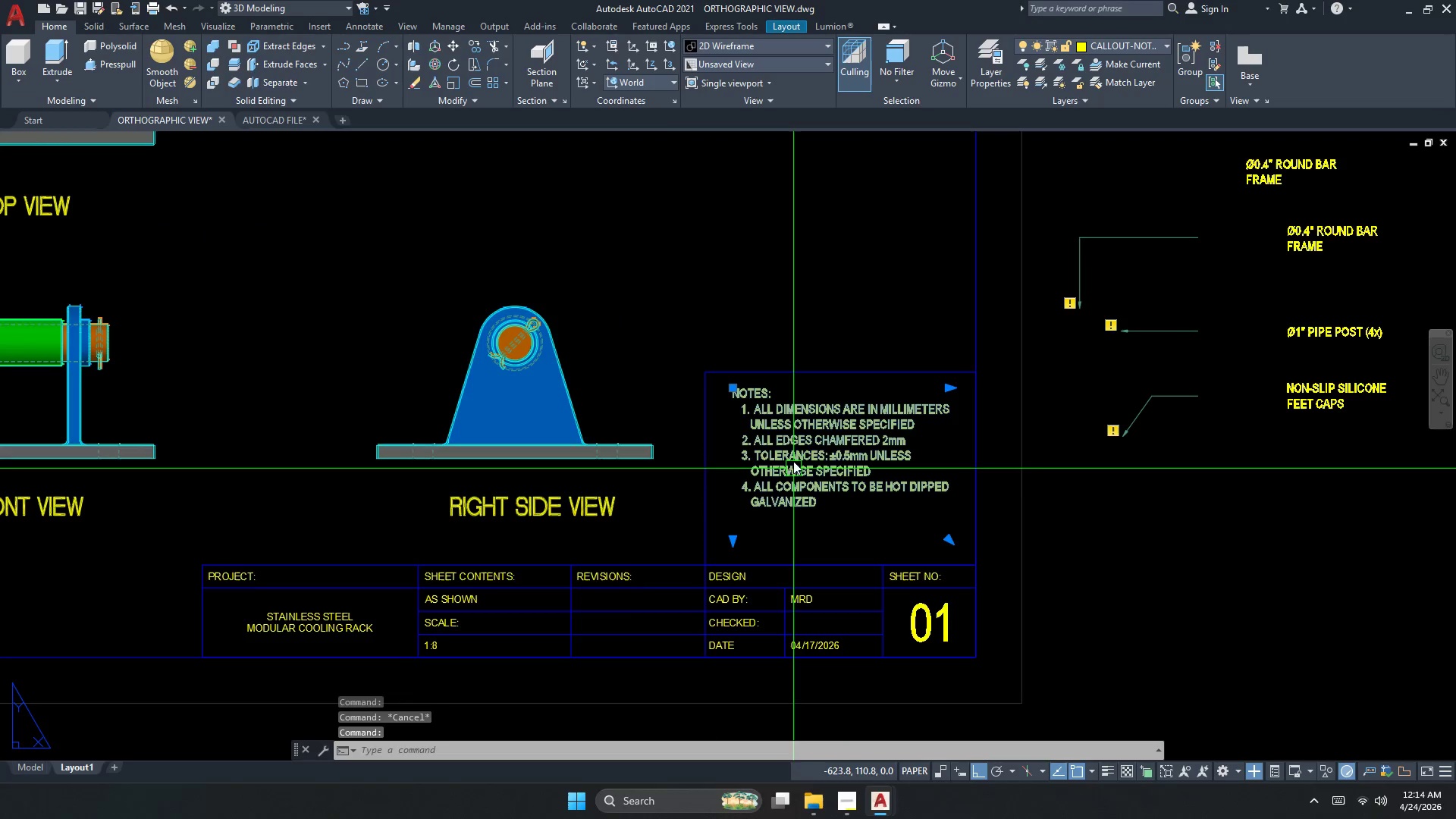 
key(M)
 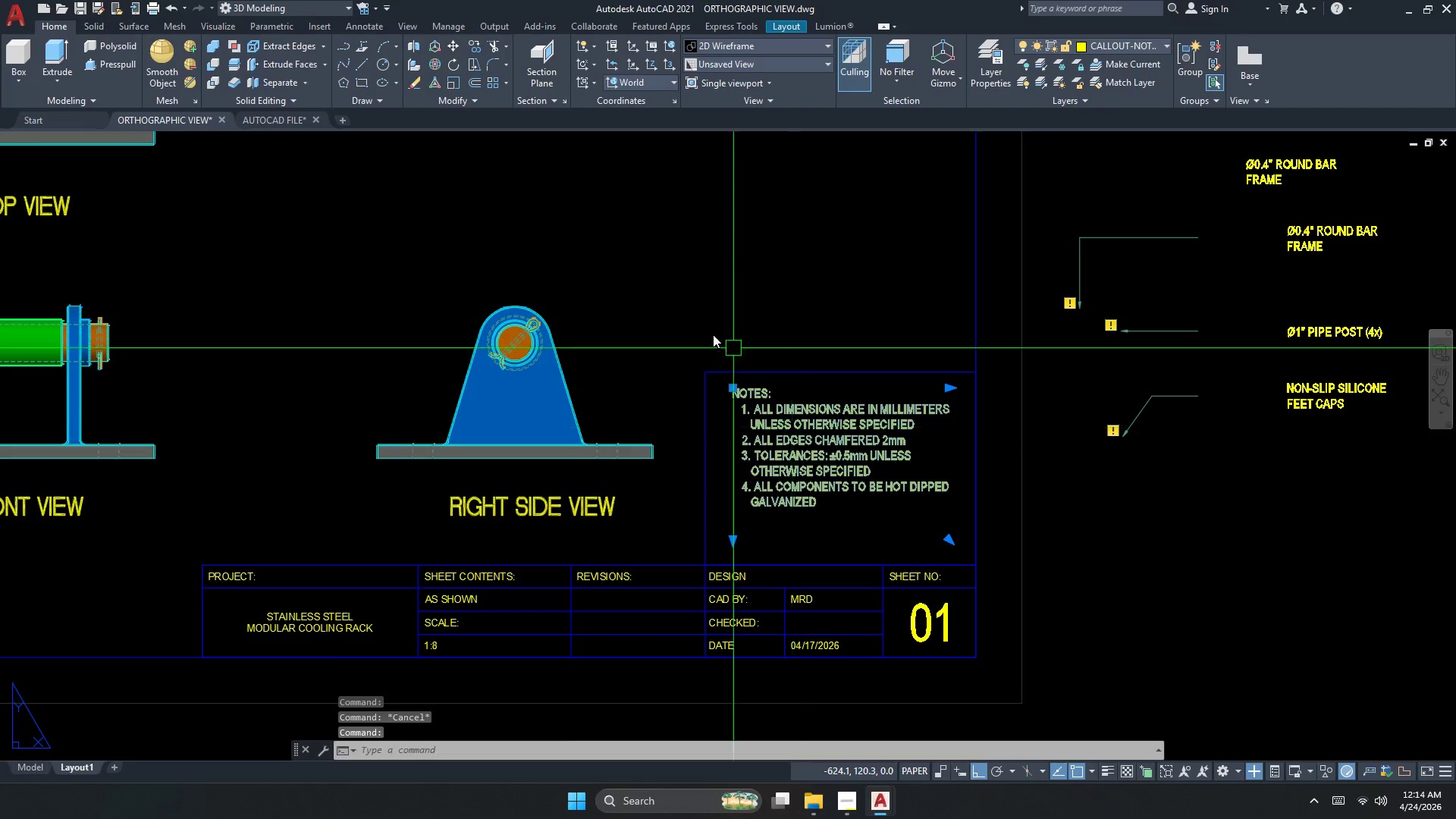 
key(Space)
 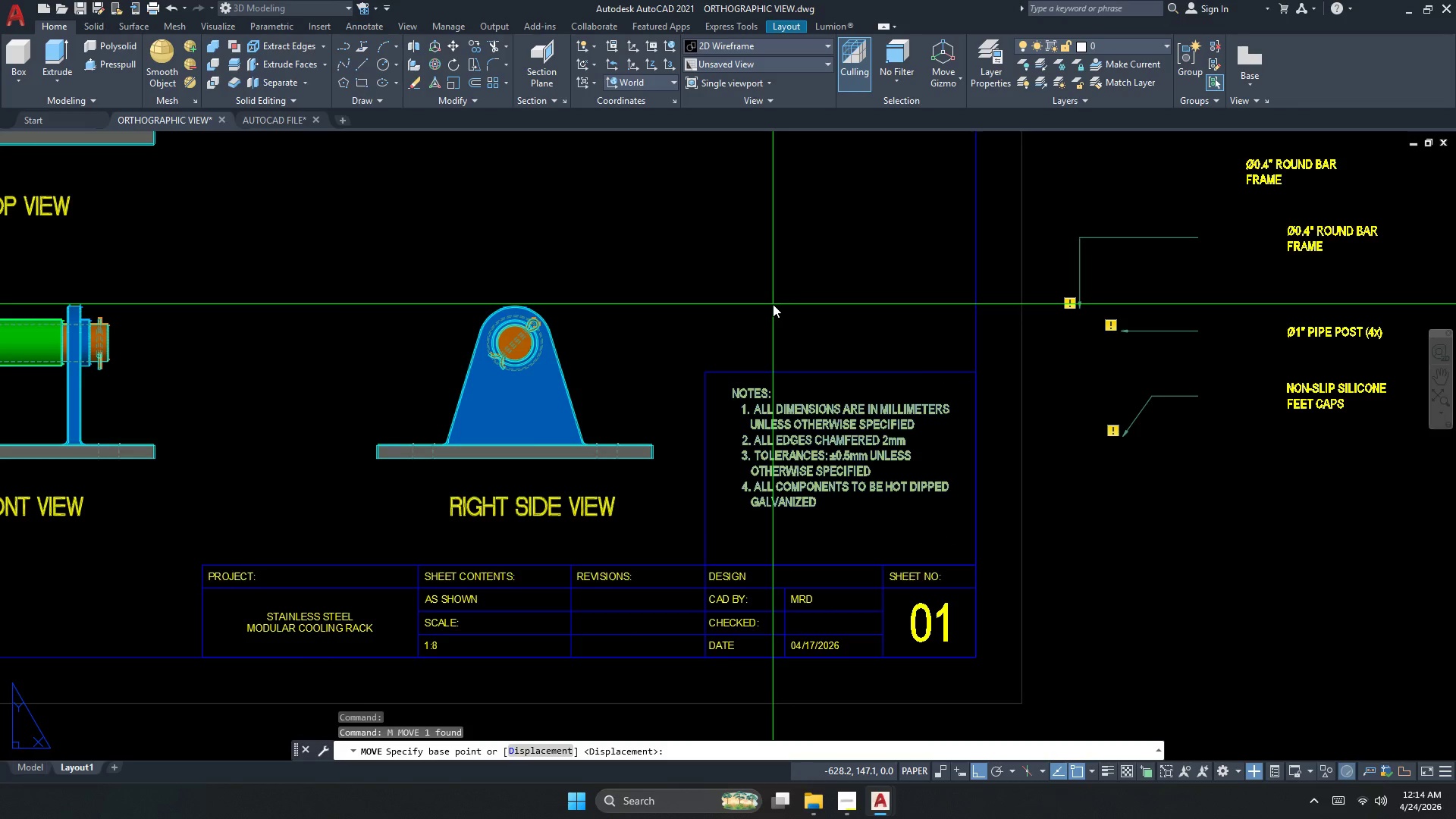 
left_click([771, 317])
 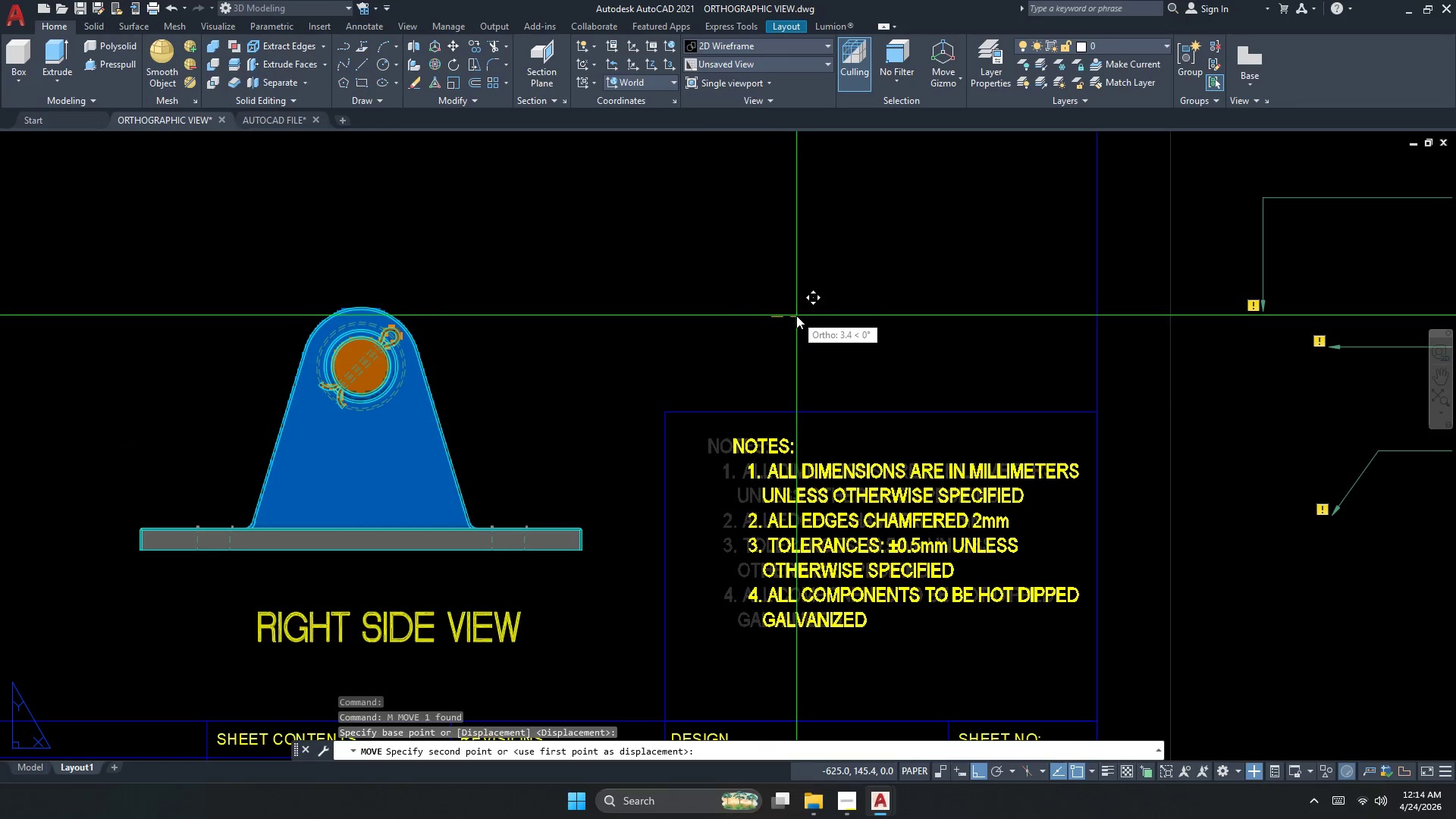 
scroll: coordinate [773, 304], scroll_direction: up, amount: 1.0
 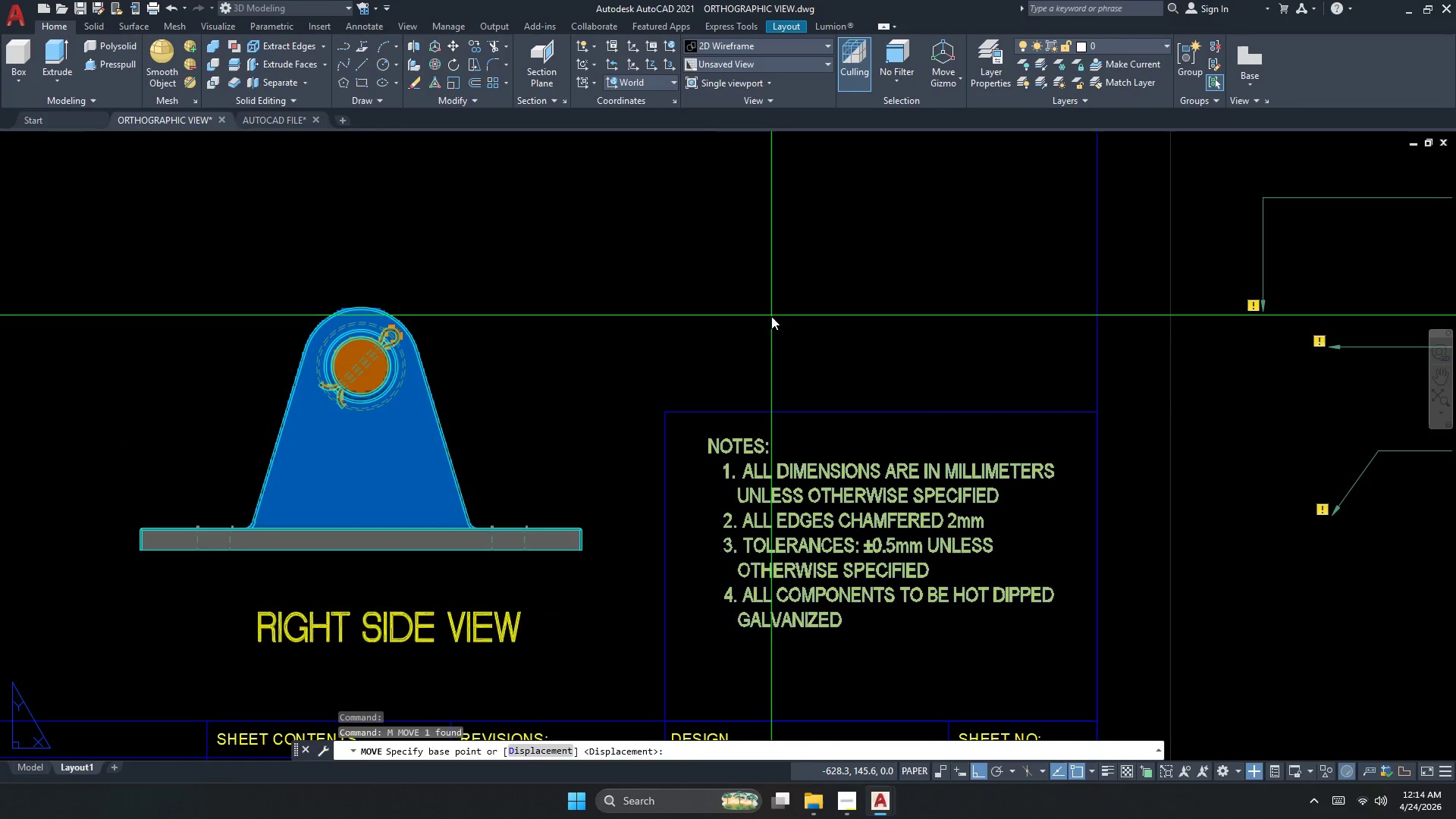 
left_click([796, 315])
 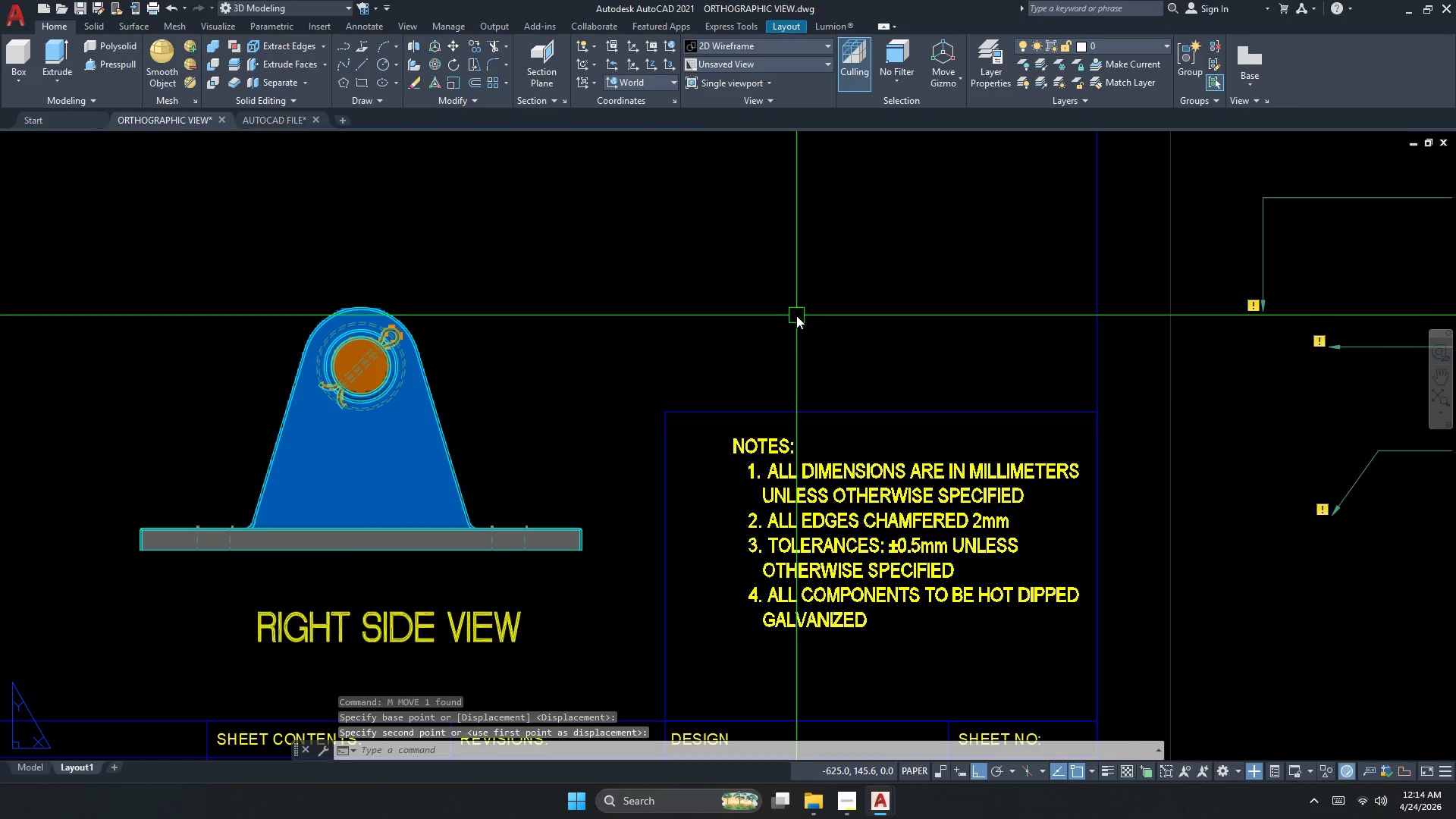 
key(Escape)
 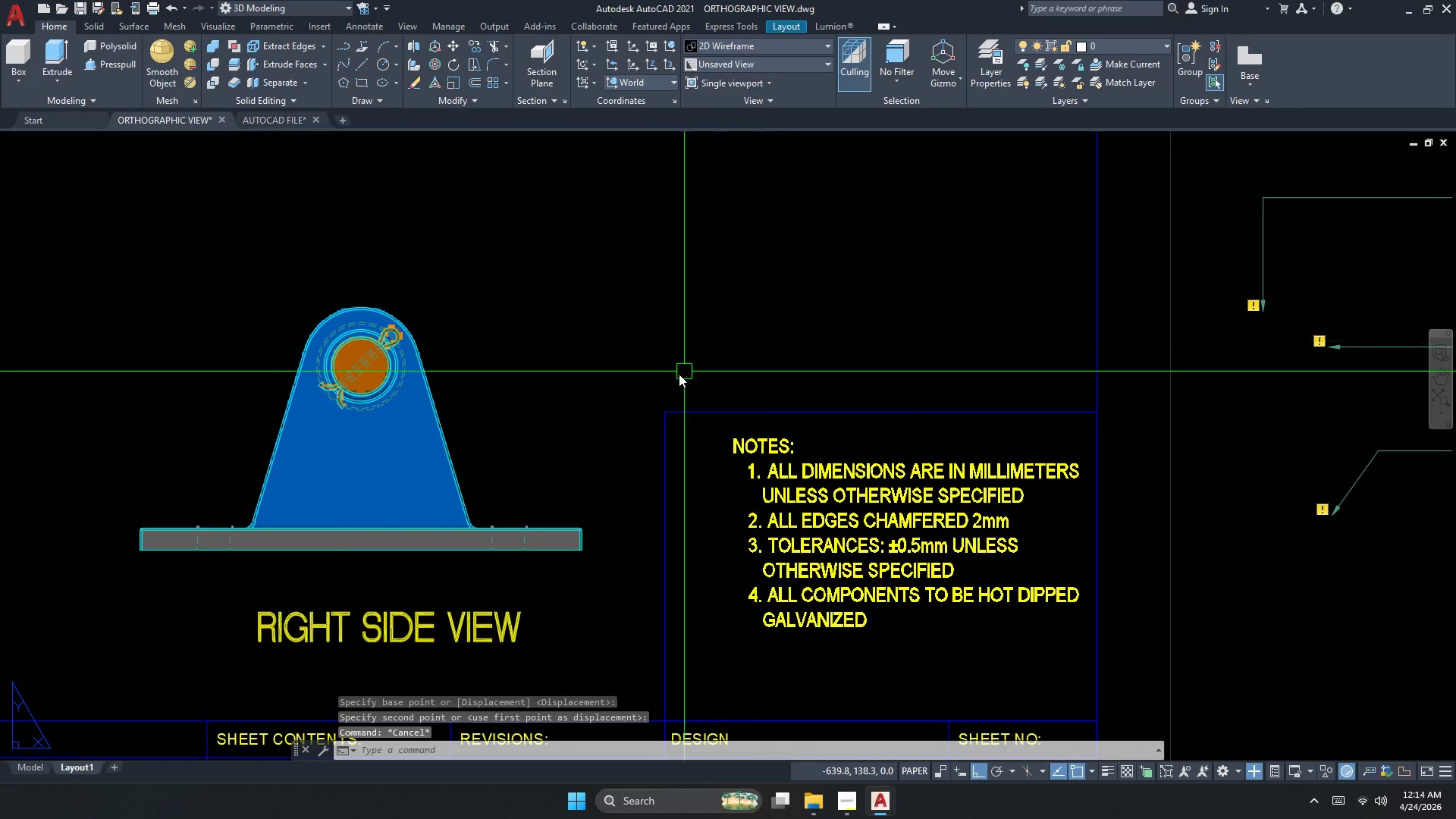 
key(S)
 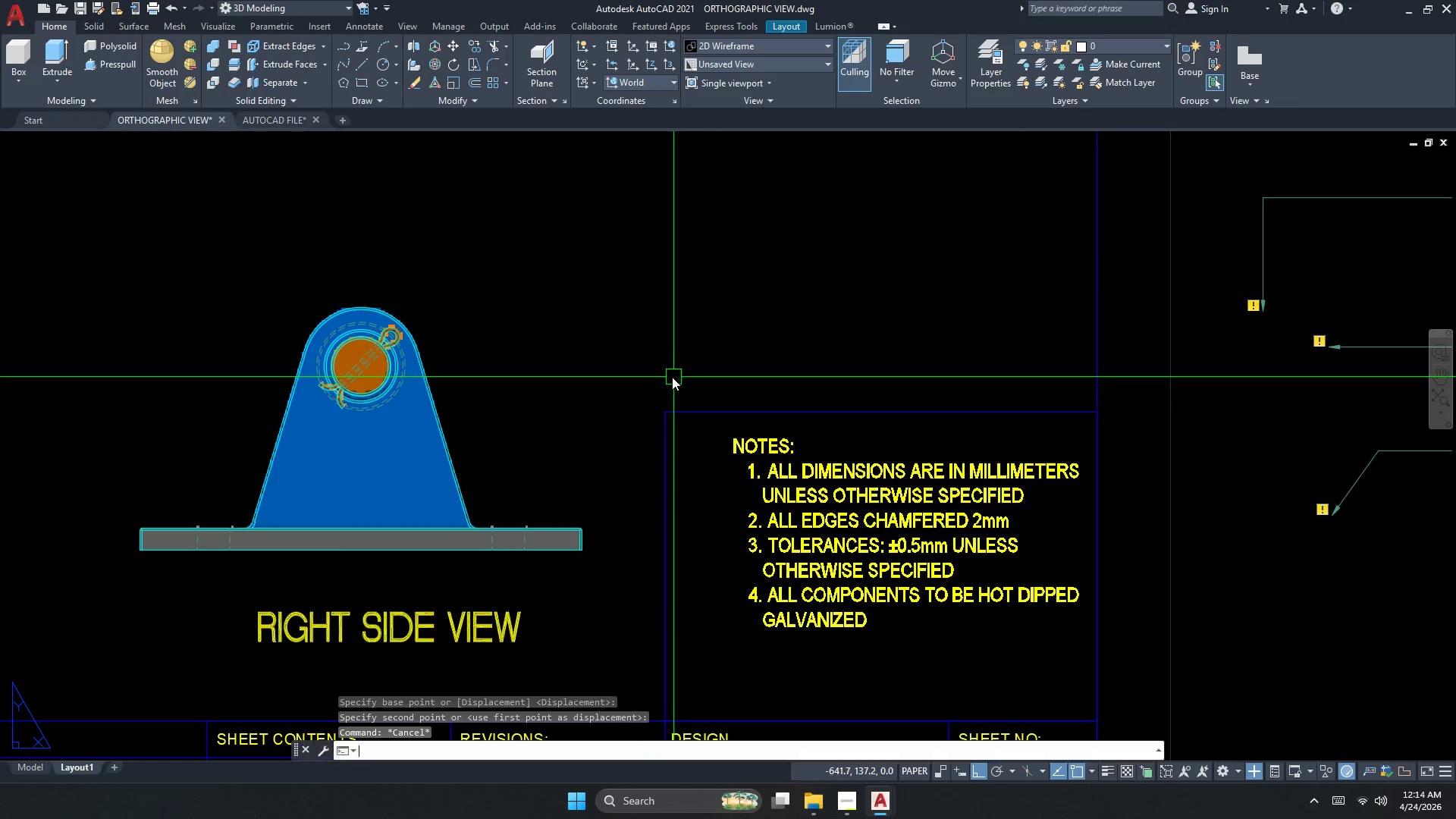 
key(Space)
 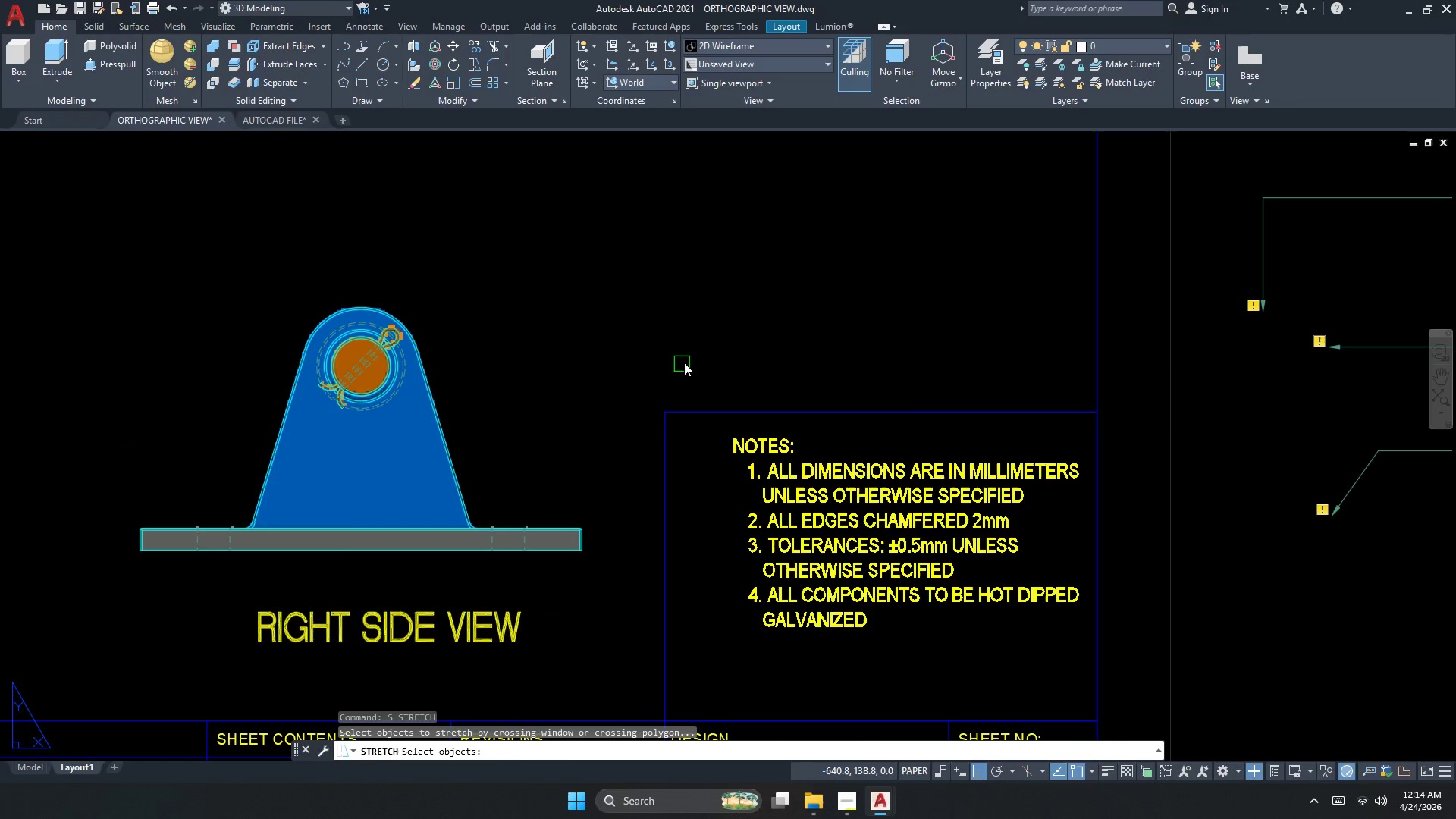 
left_click_drag(start_coordinate=[689, 360], to_coordinate=[685, 382])
 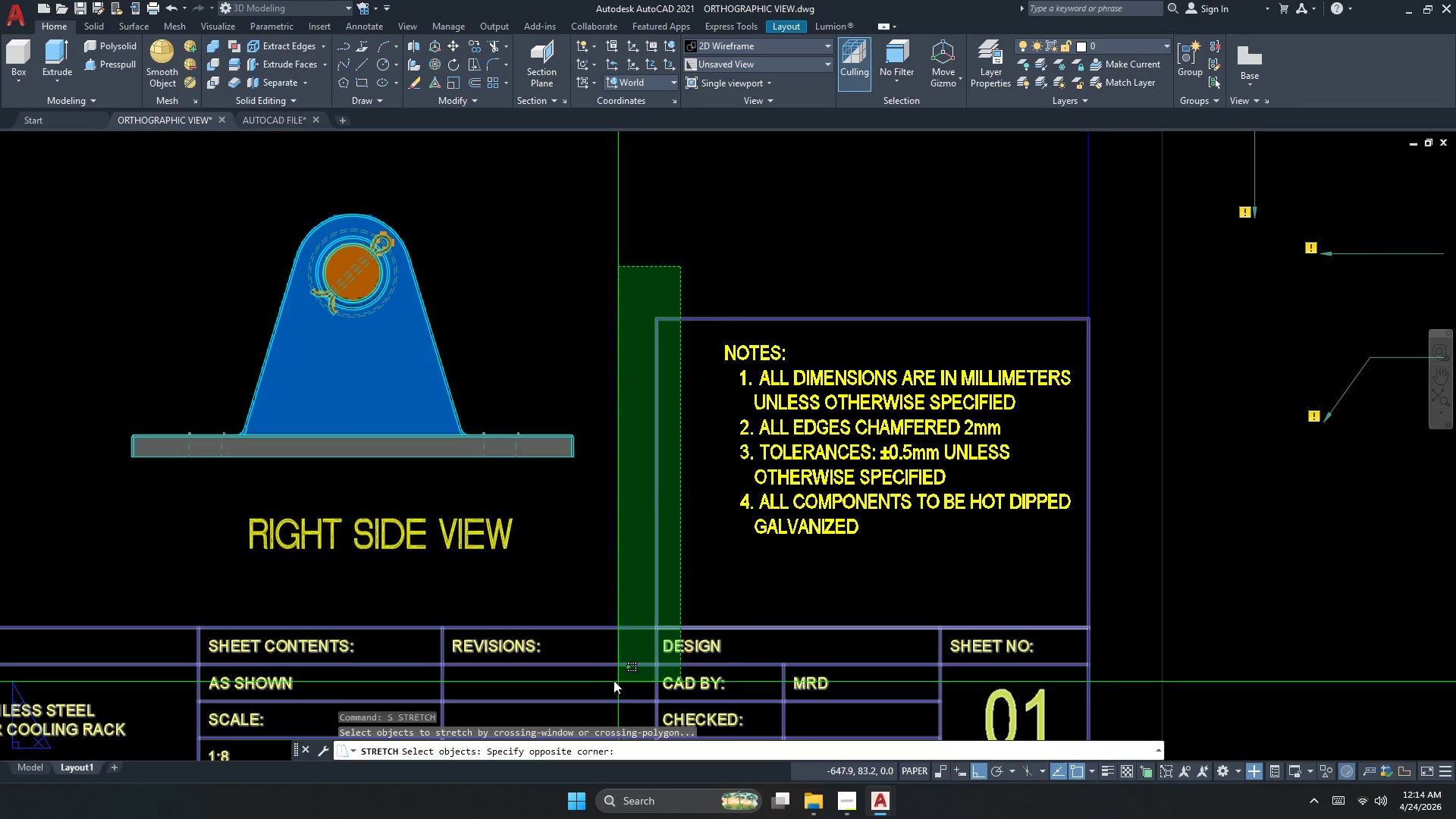 
left_click_drag(start_coordinate=[612, 667], to_coordinate=[612, 662])
 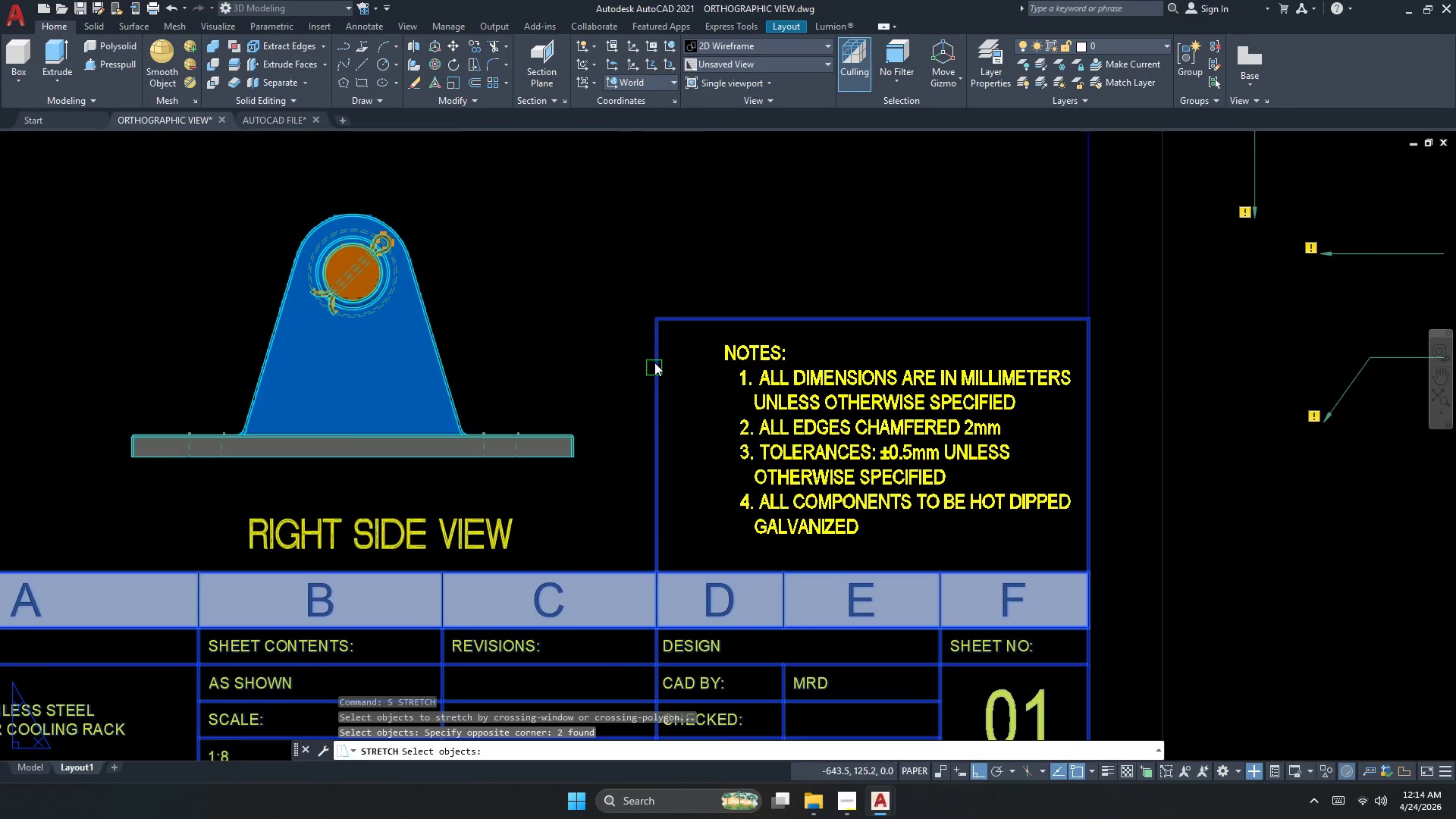 
key(Space)
 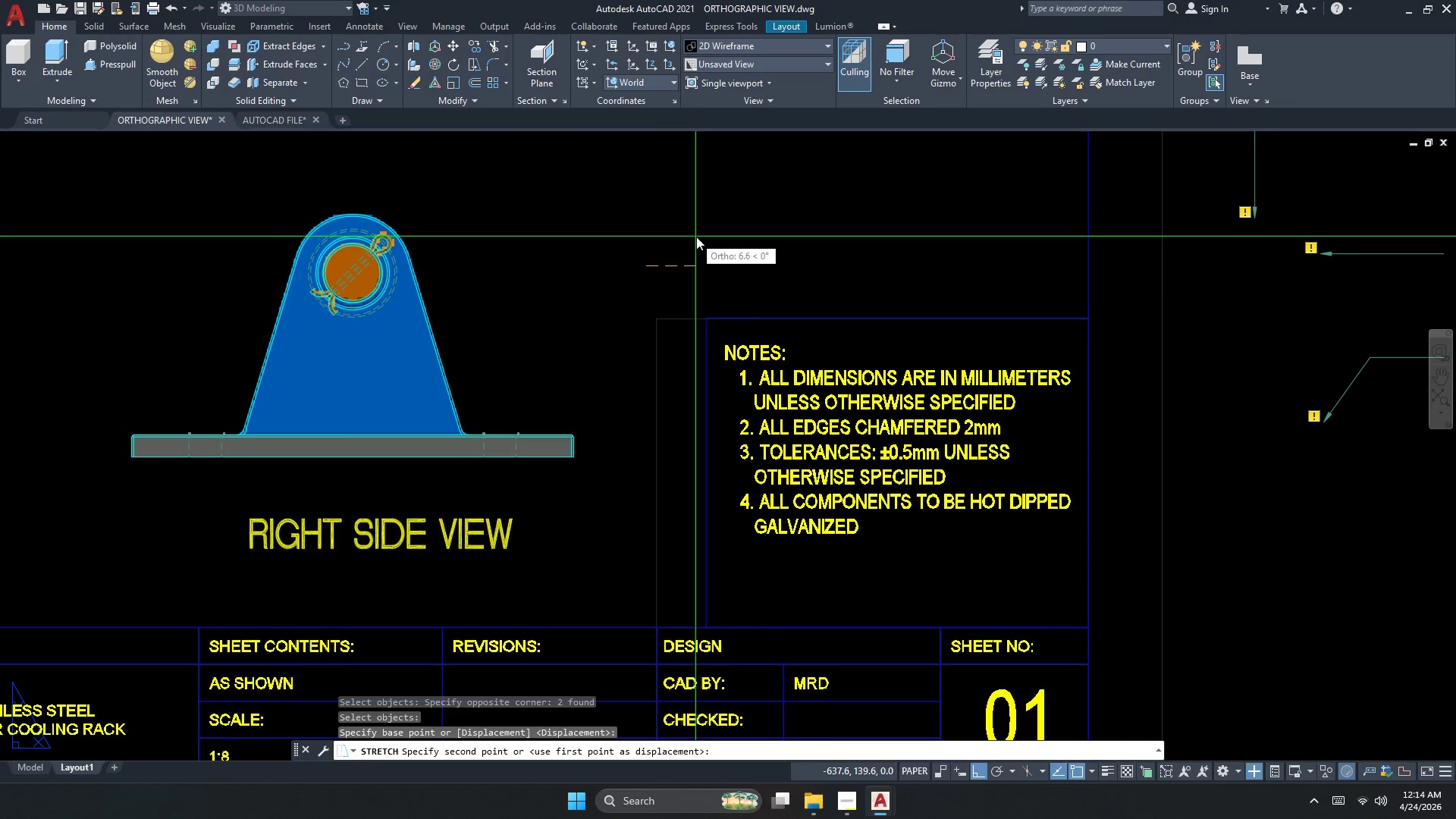 
left_click([699, 235])
 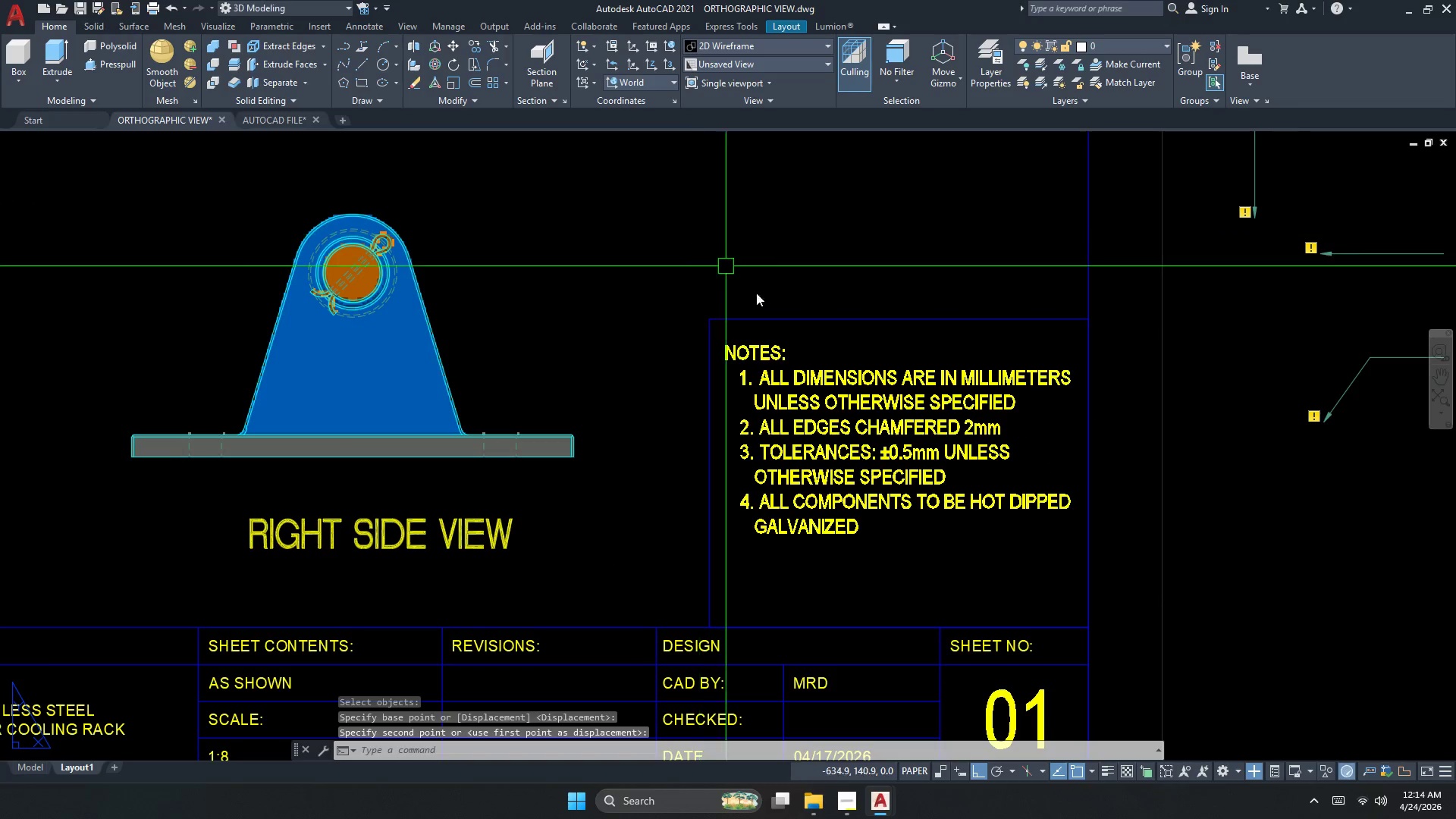 
key(Escape)
 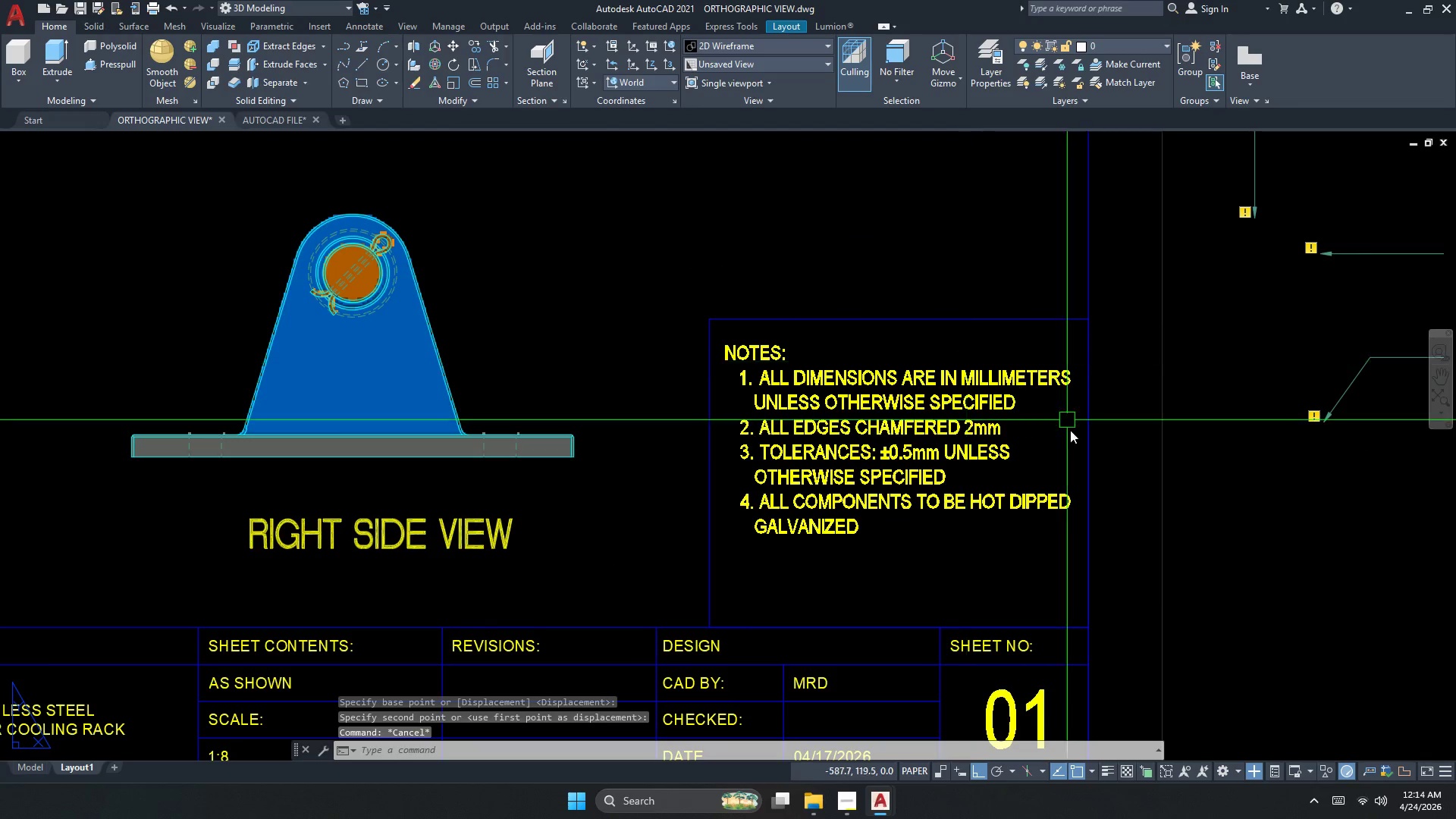 
key(S)
 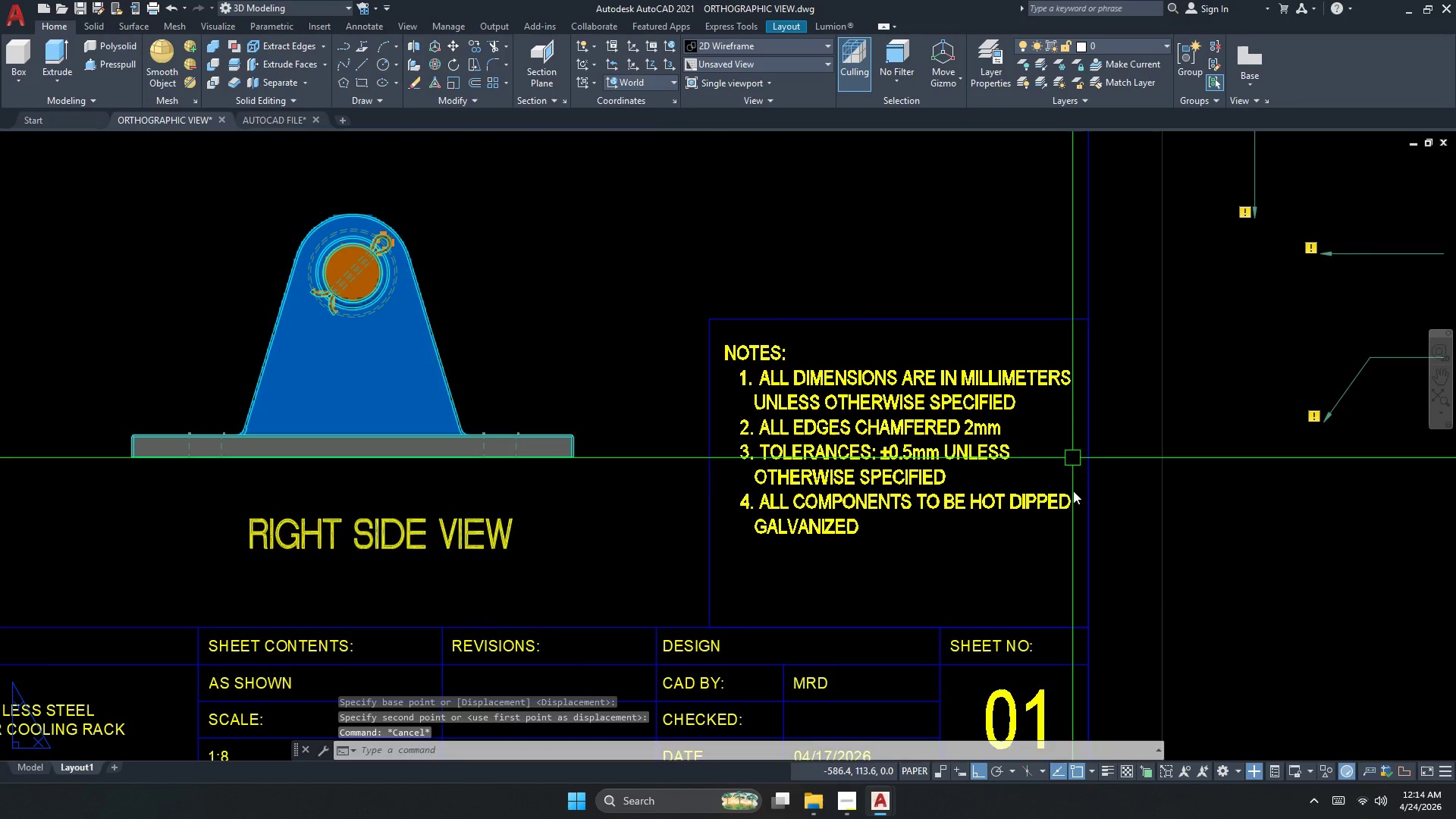 
key(Space)
 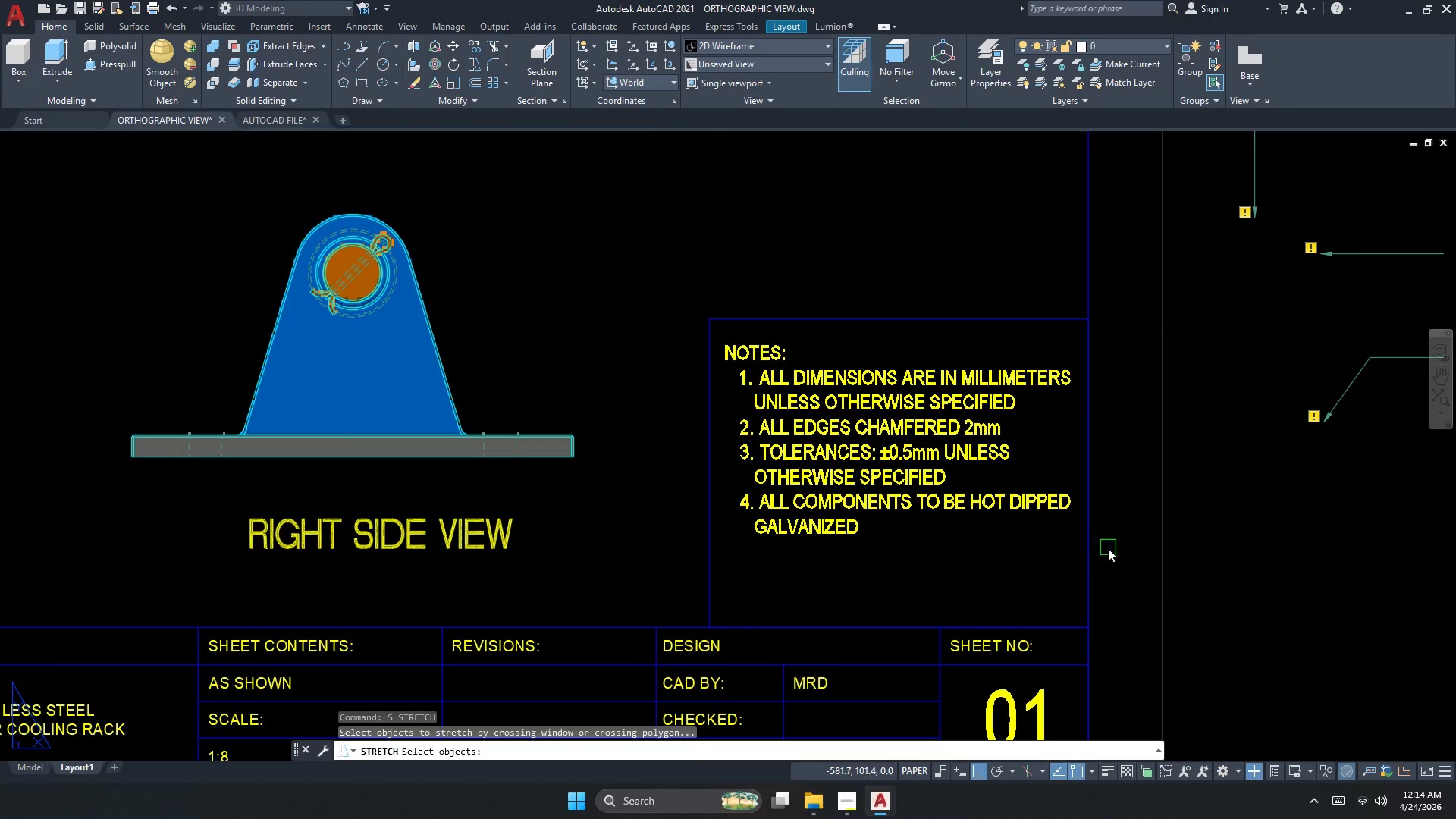 
left_click_drag(start_coordinate=[1109, 560], to_coordinate=[1029, 503])
 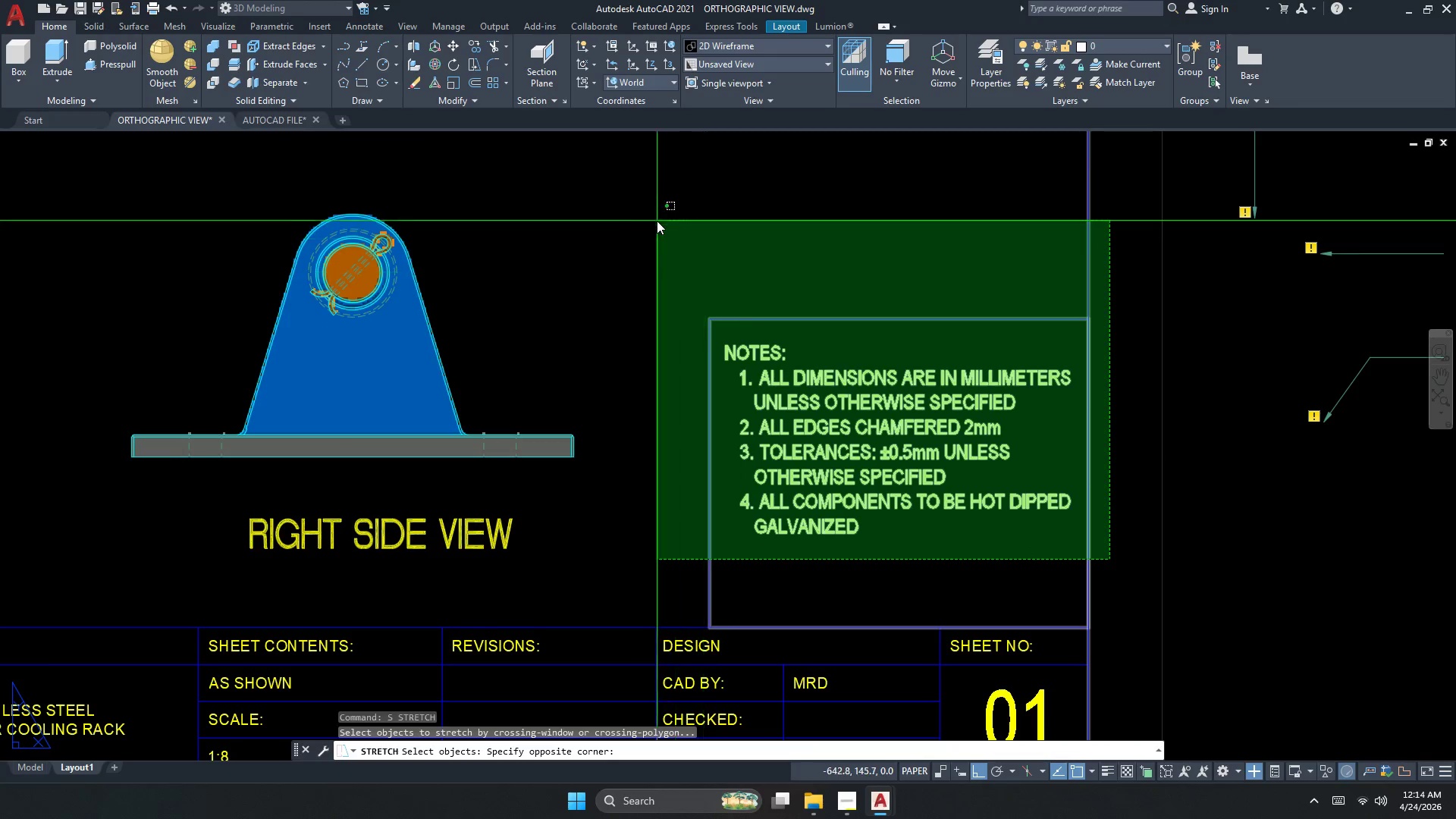 
key(Space)
 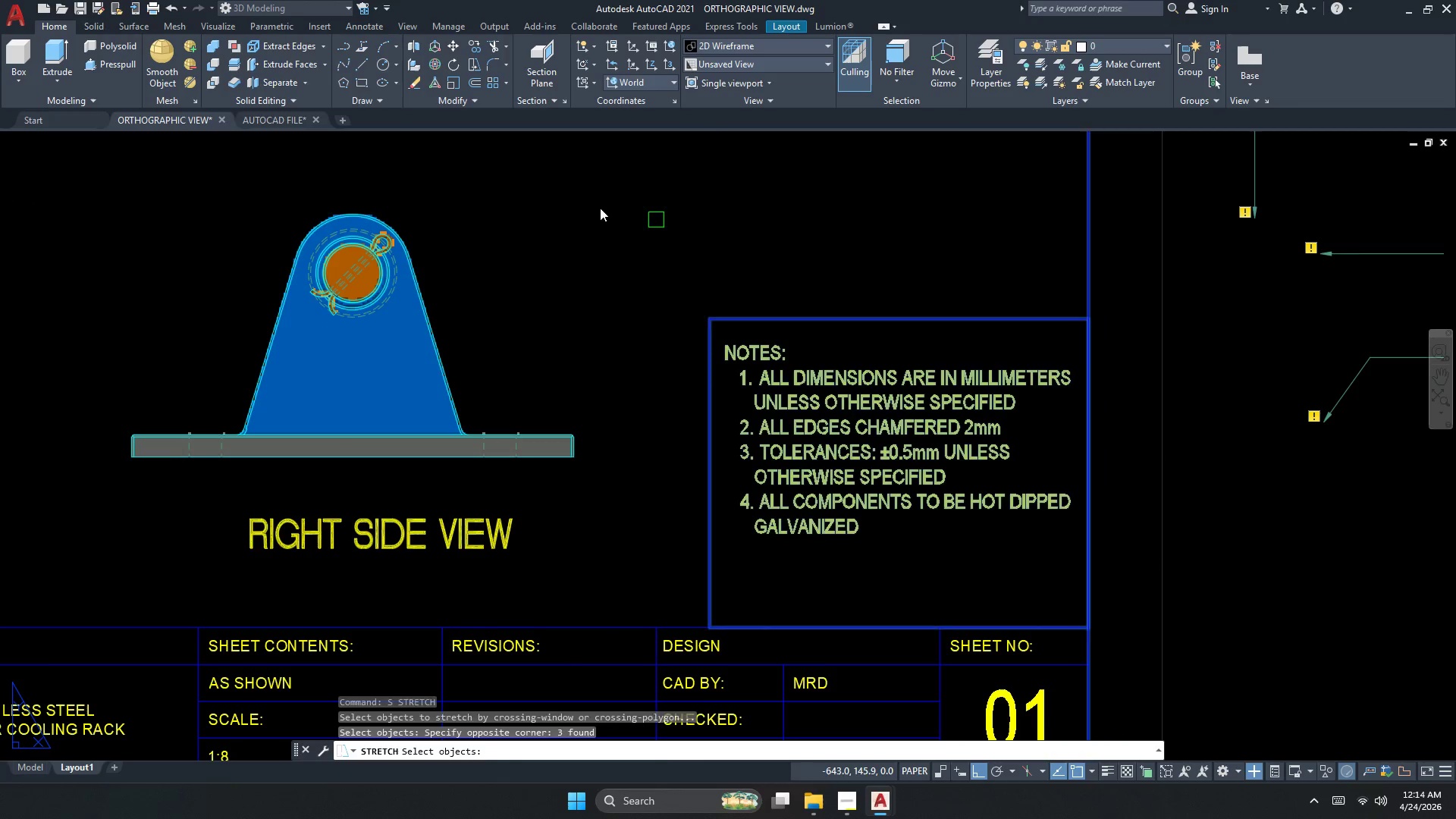 
left_click_drag(start_coordinate=[599, 208], to_coordinate=[600, 225])
 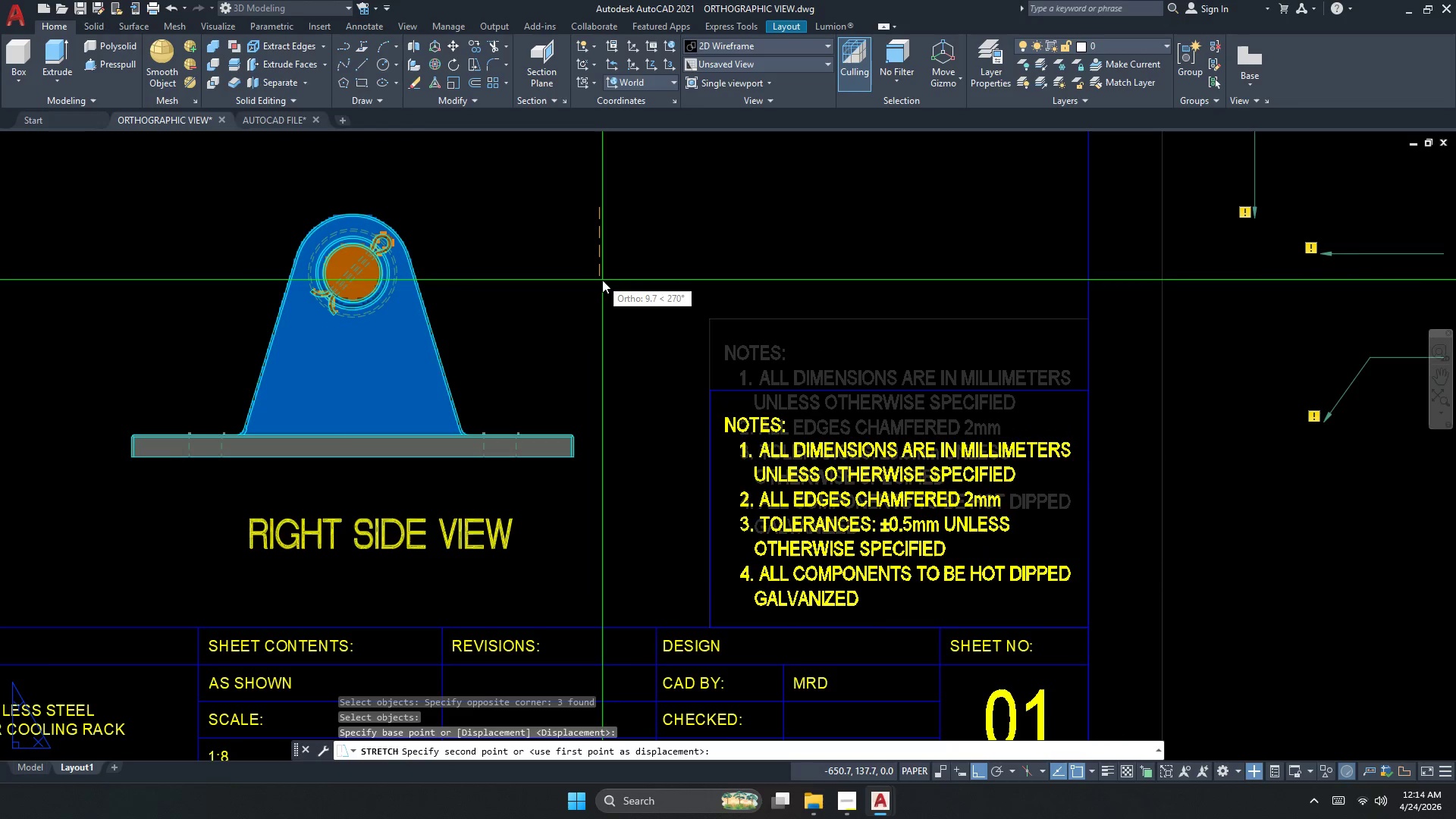 
left_click([602, 281])
 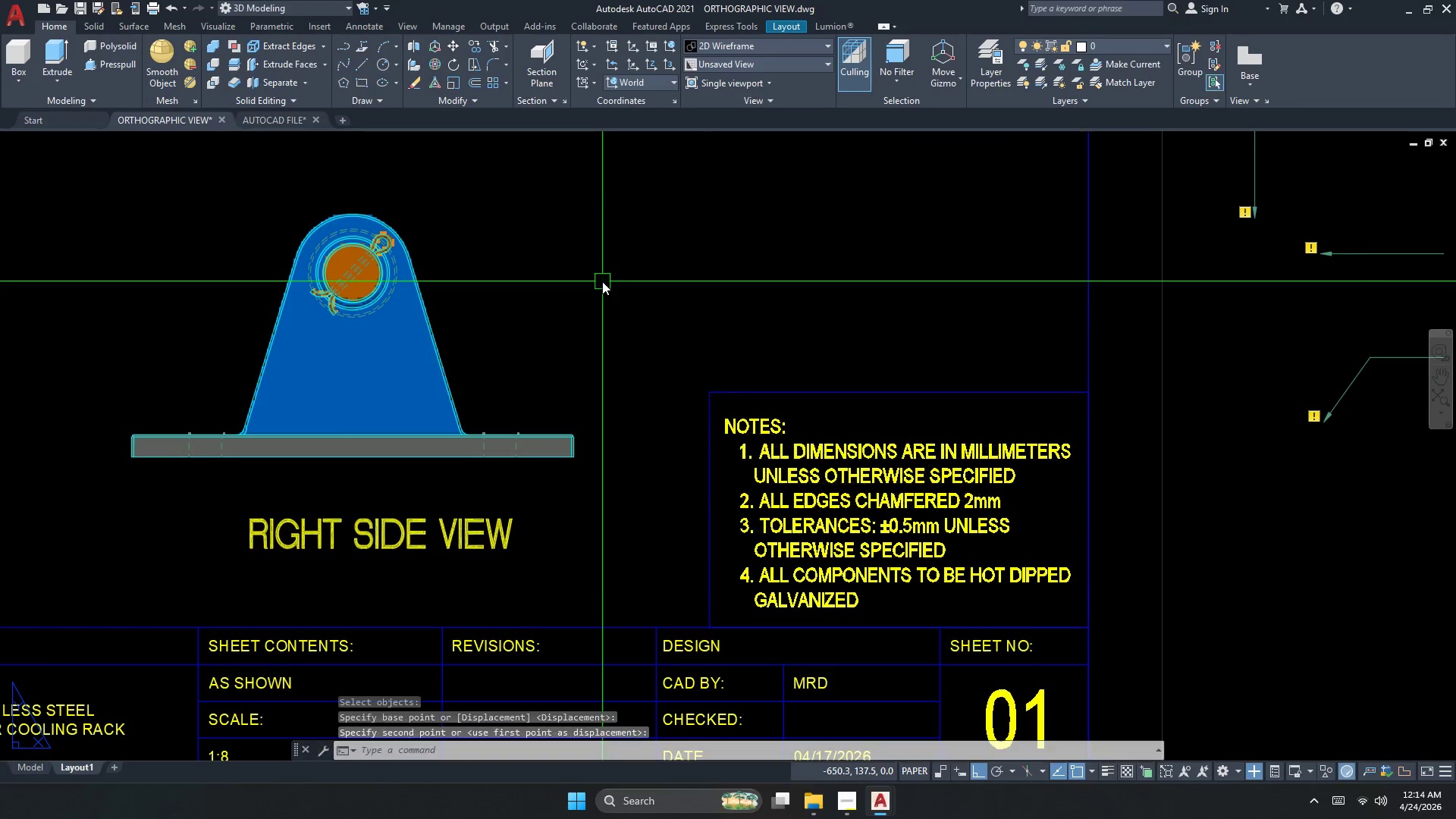 
key(Escape)
 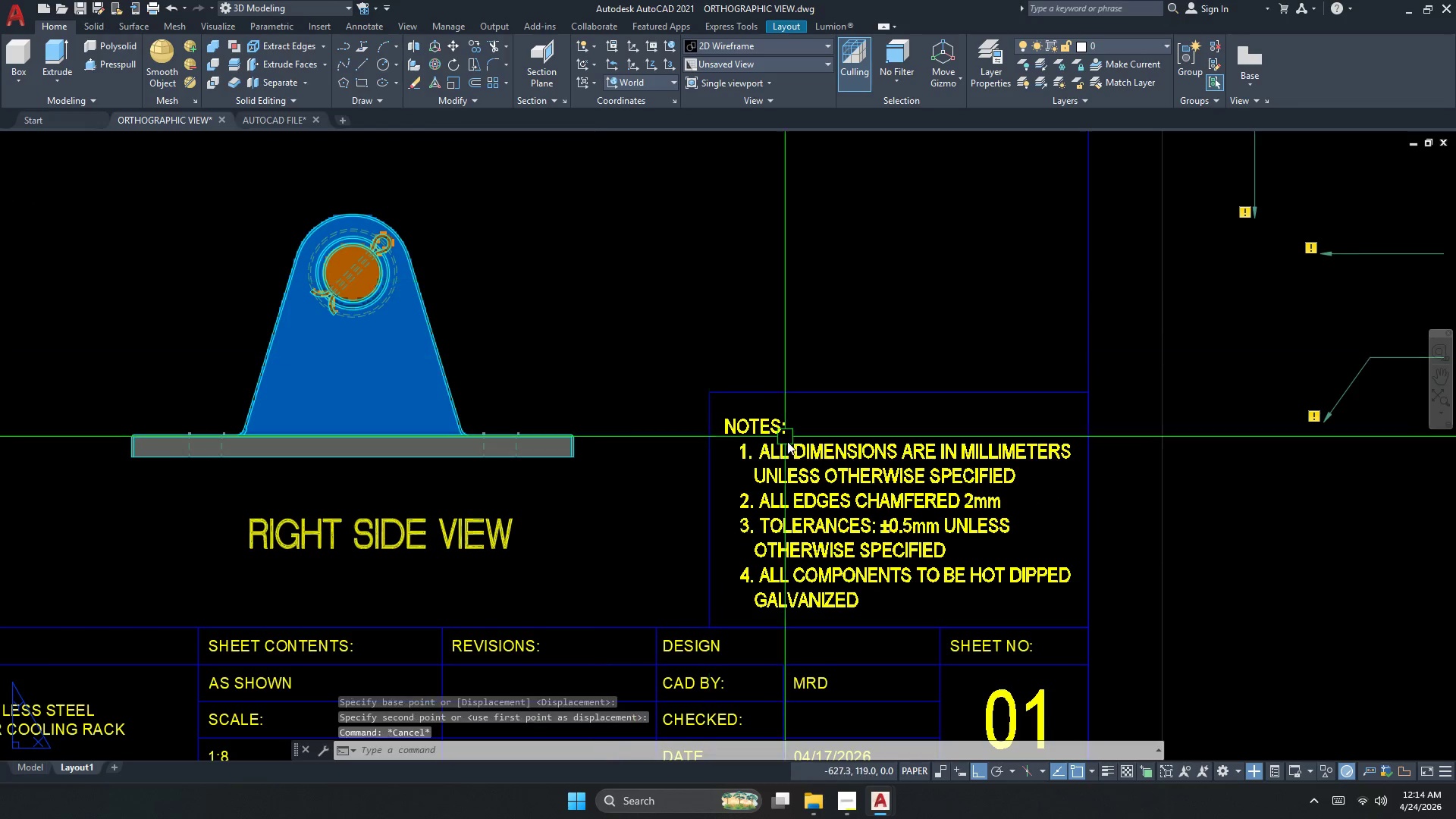 
scroll: coordinate [817, 487], scroll_direction: down, amount: 3.0
 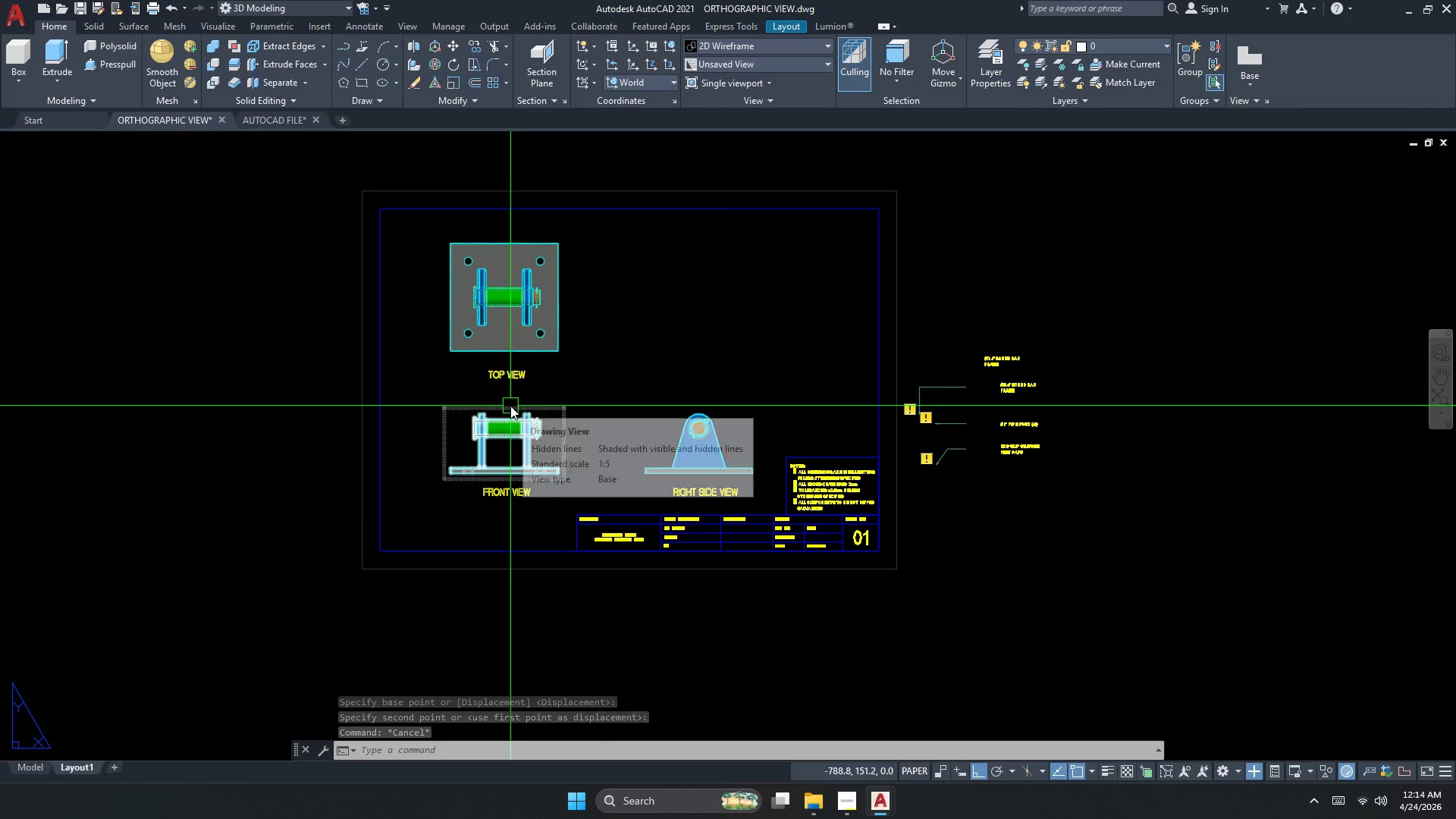 
wait(8.16)
 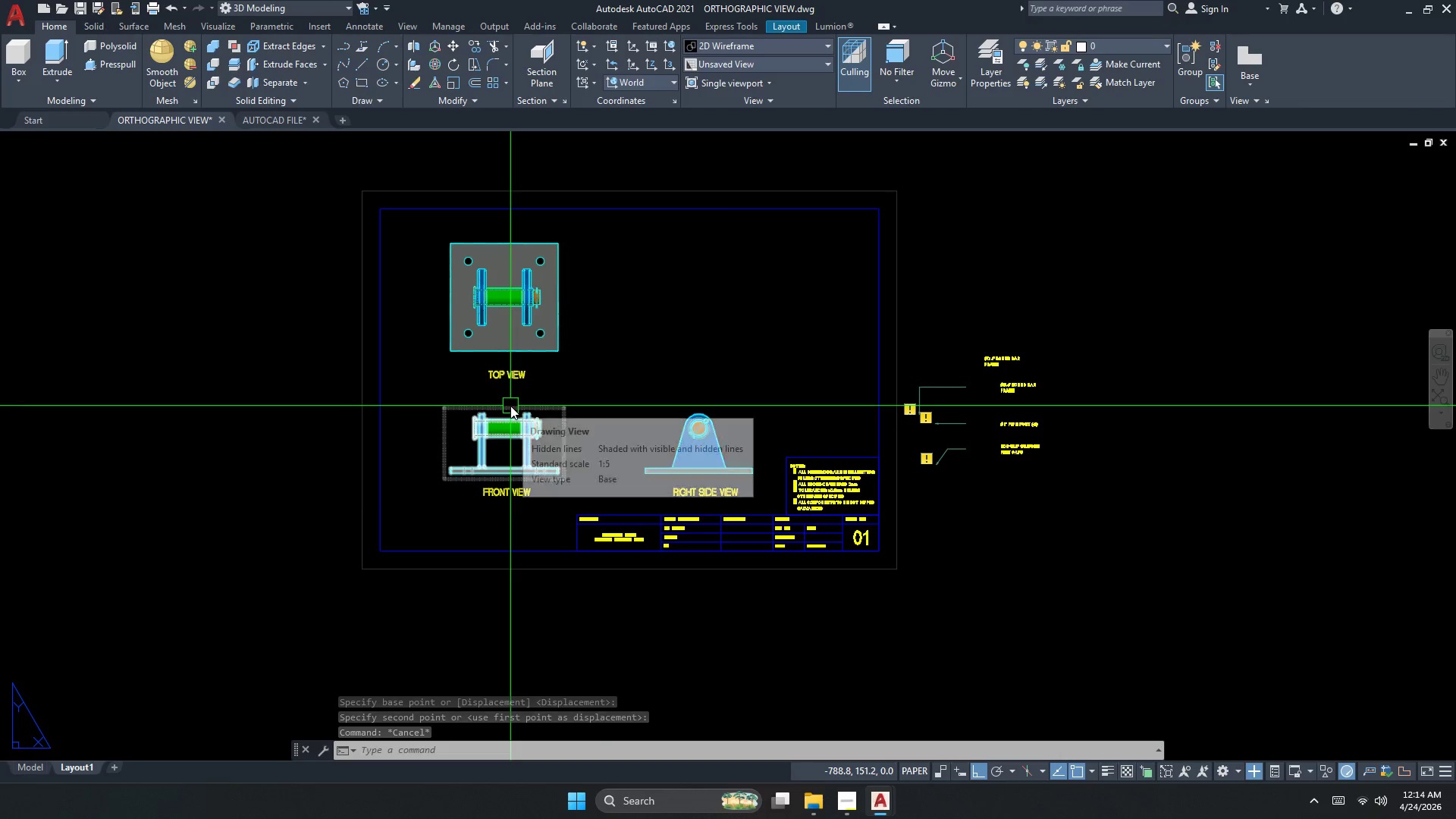 
scroll: coordinate [456, 287], scroll_direction: up, amount: 2.0
 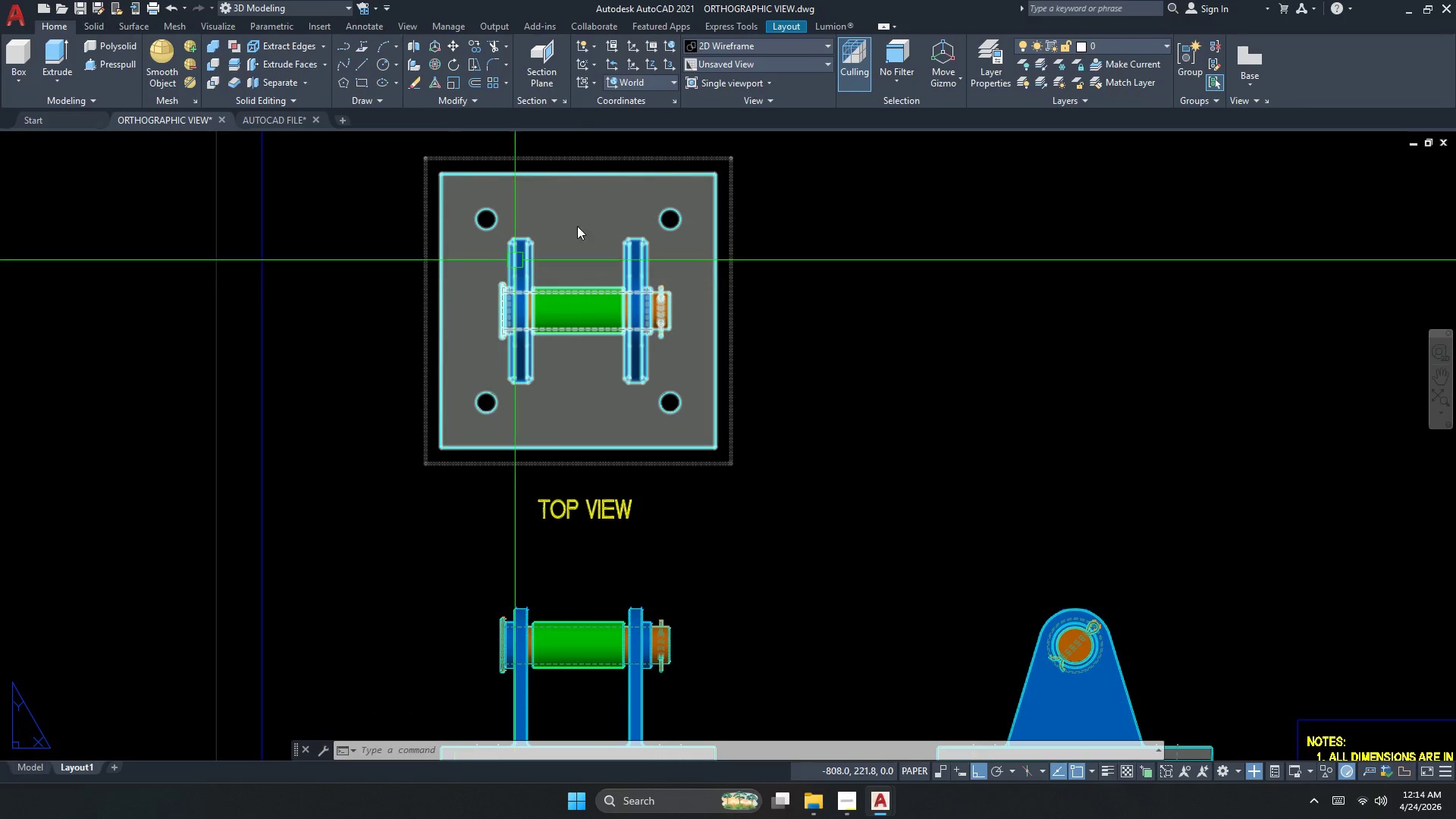 
key(Escape)
 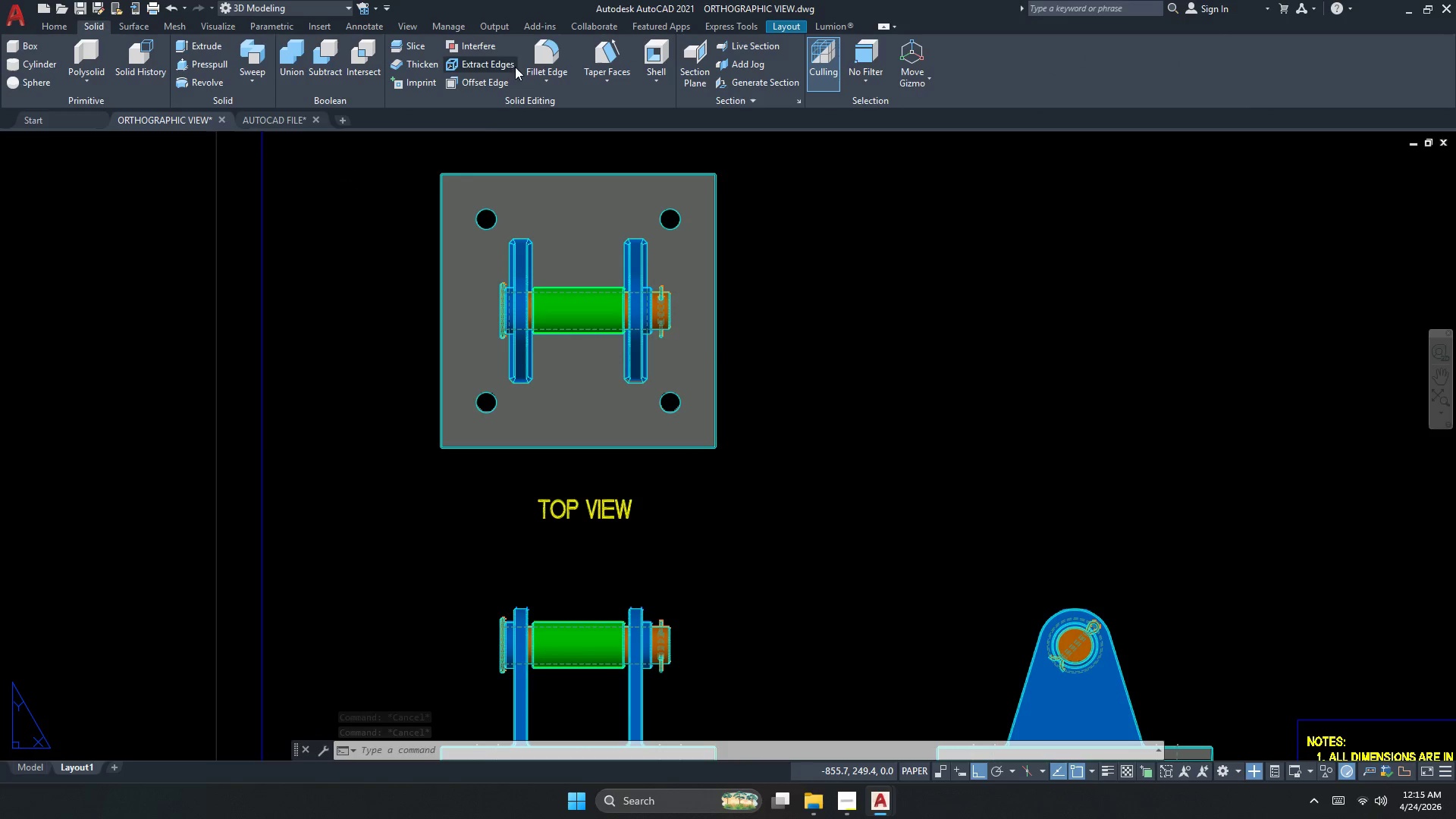 
wait(7.05)
 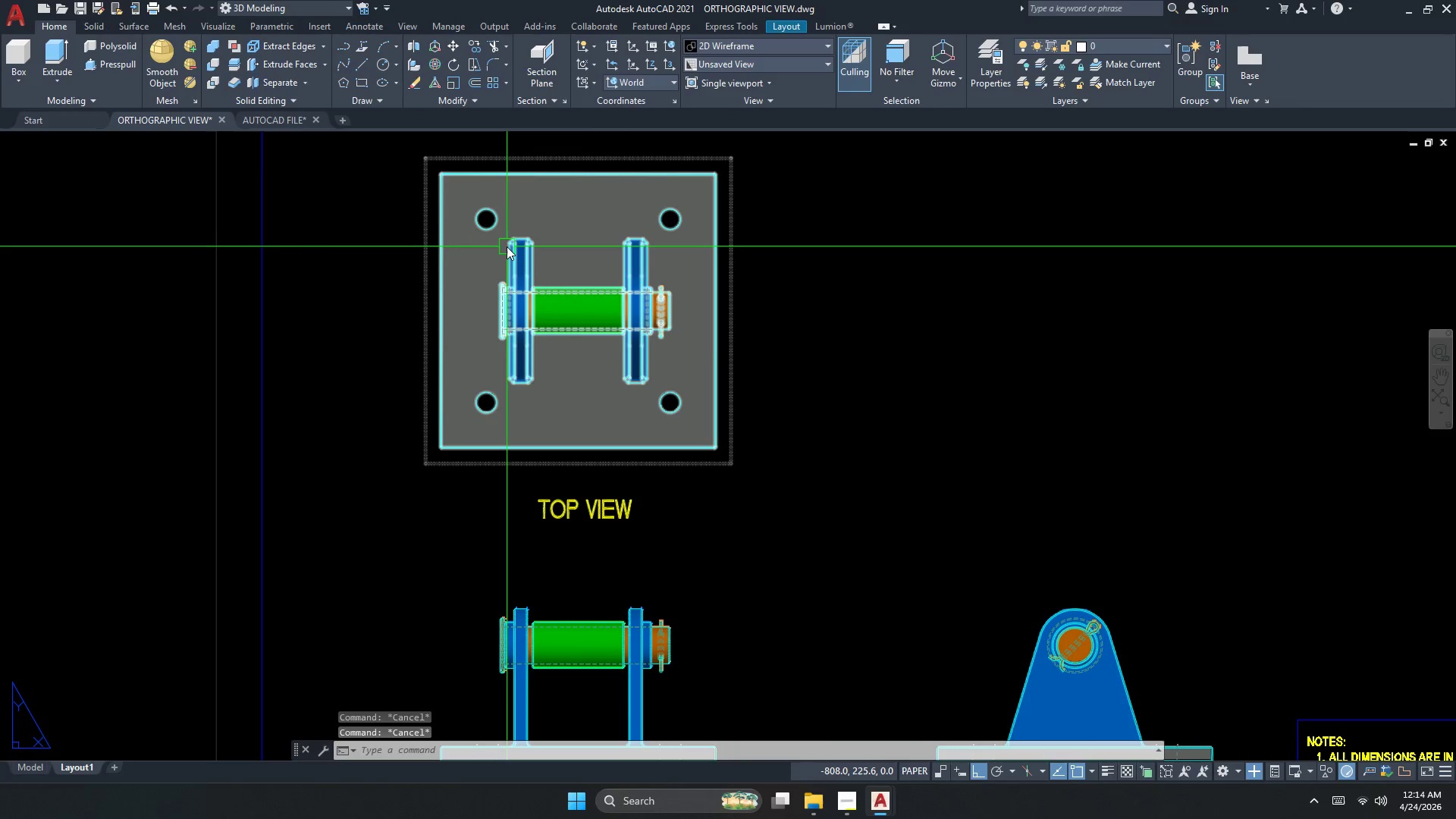 
mouse_move([290, 23])
 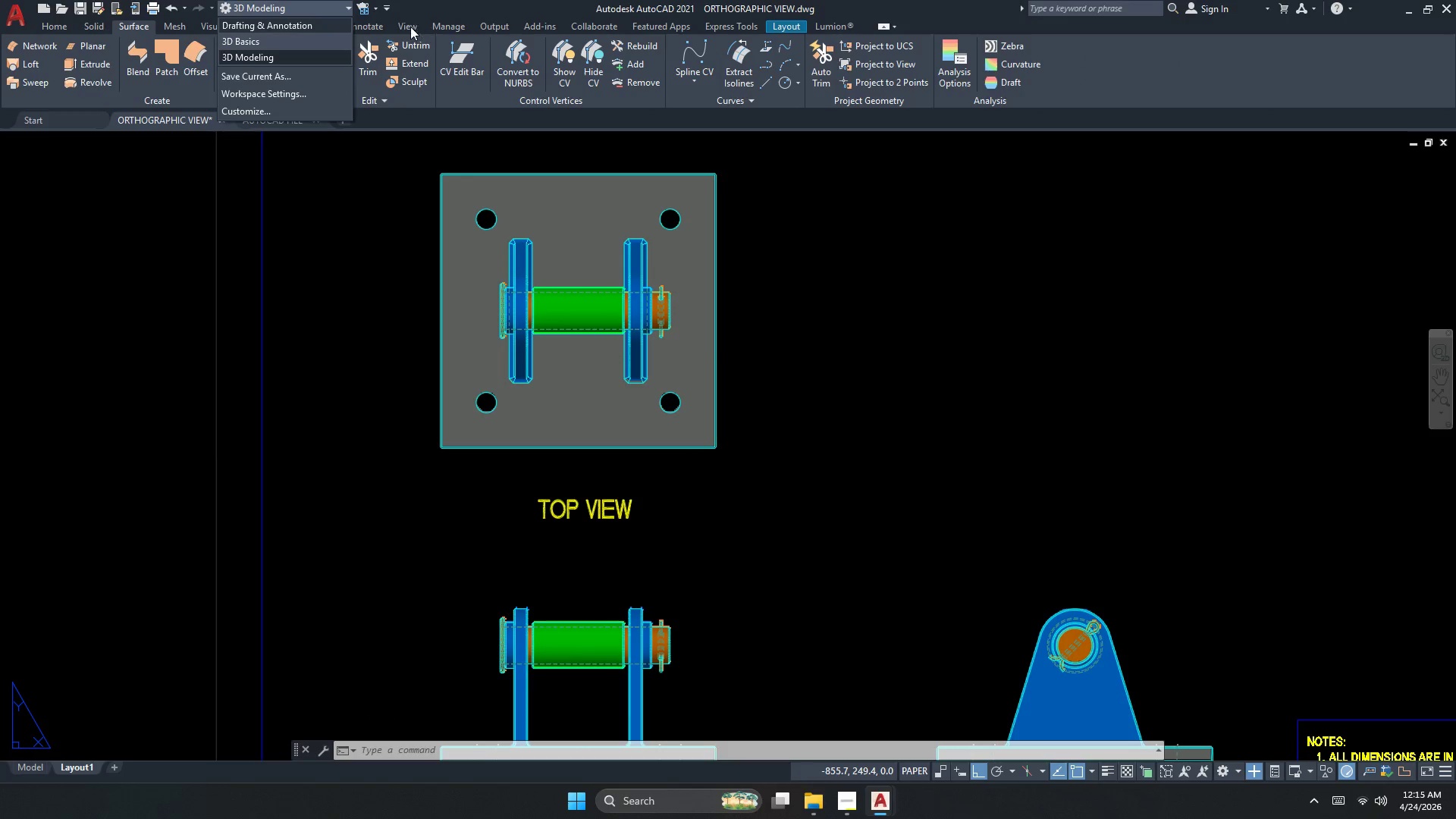 
key(Escape)
 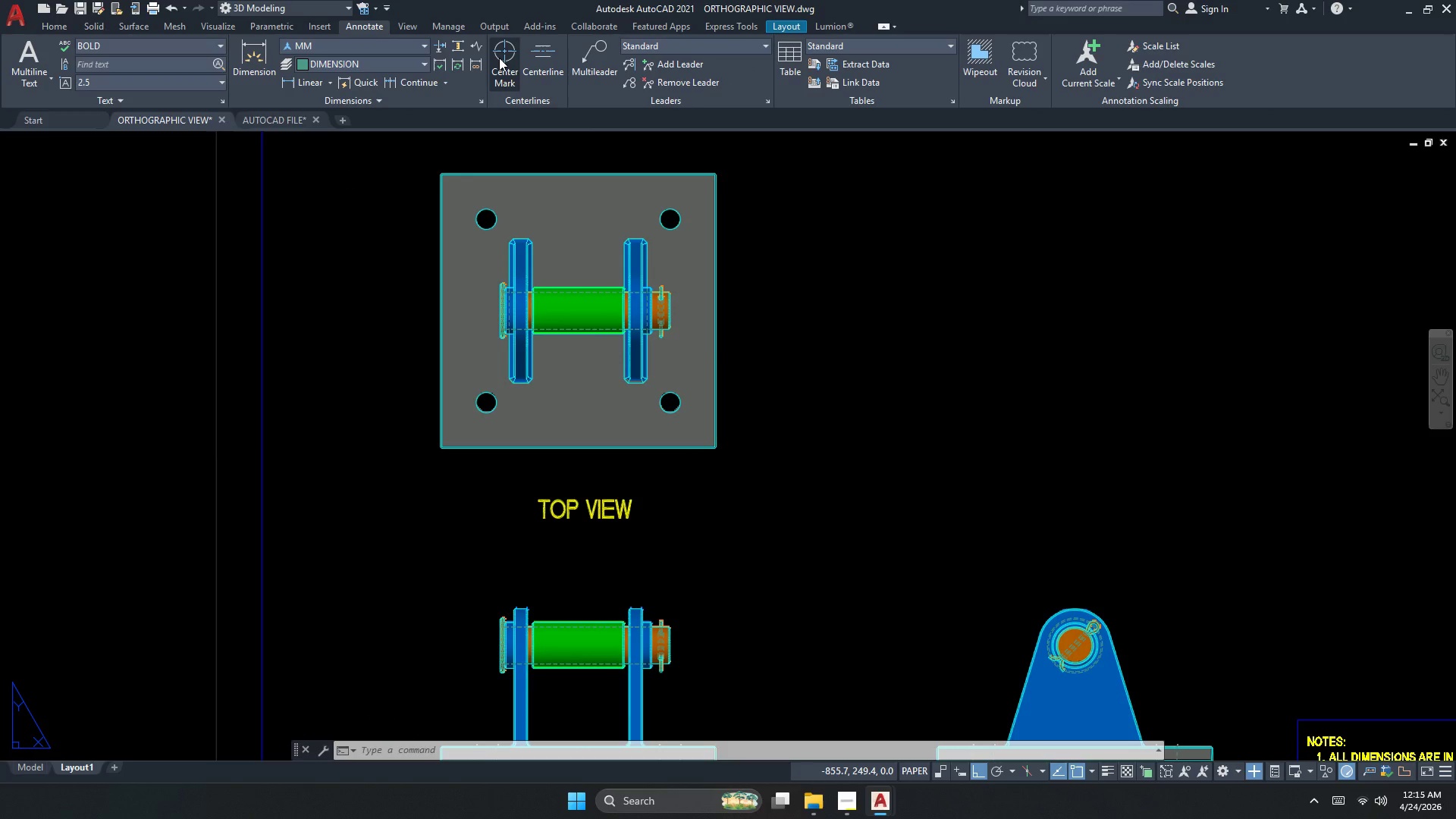 
left_click([503, 56])
 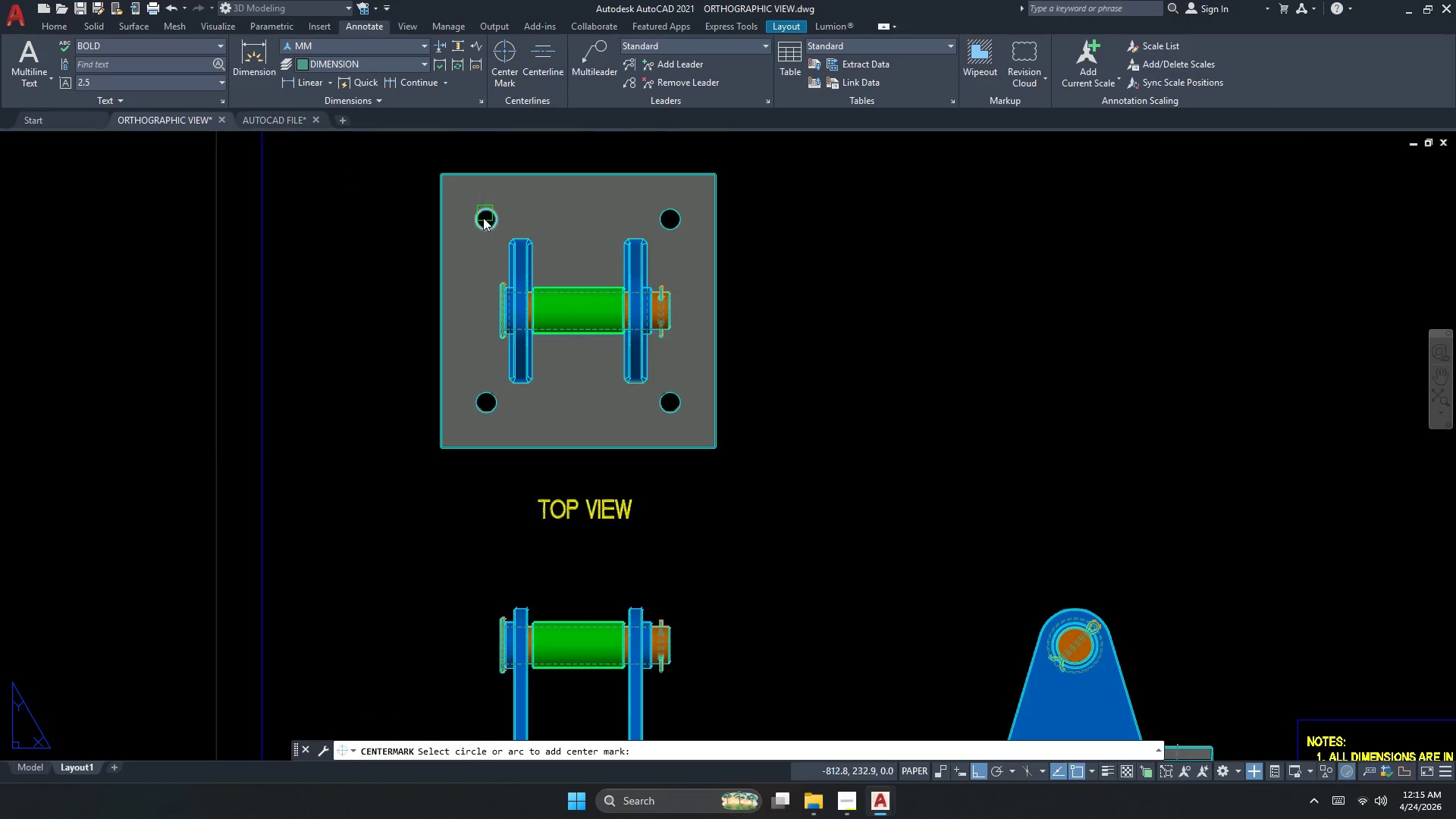 
left_click([483, 226])
 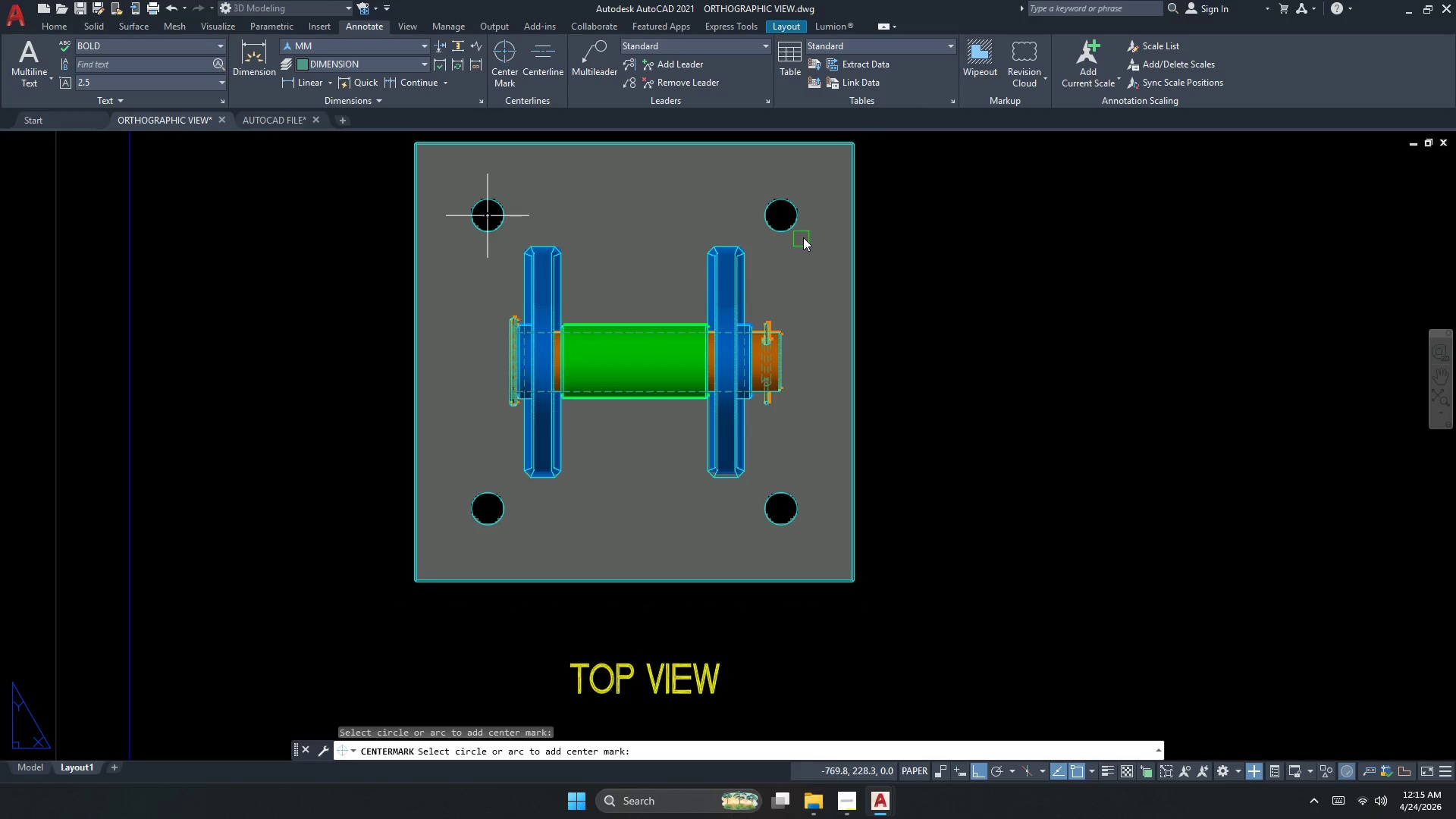 
scroll: coordinate [483, 226], scroll_direction: up, amount: 1.0
 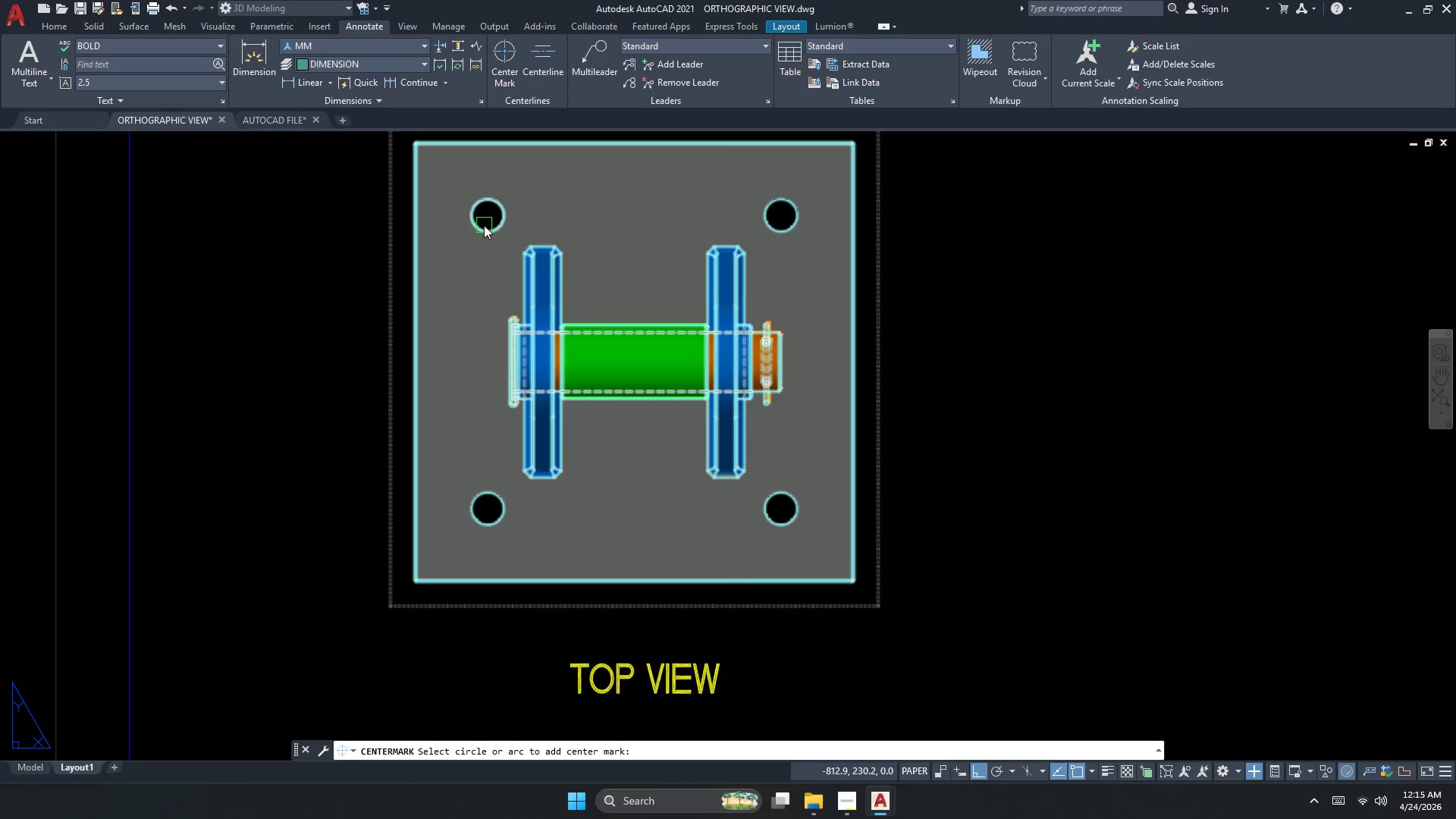 
left_click([790, 229])
 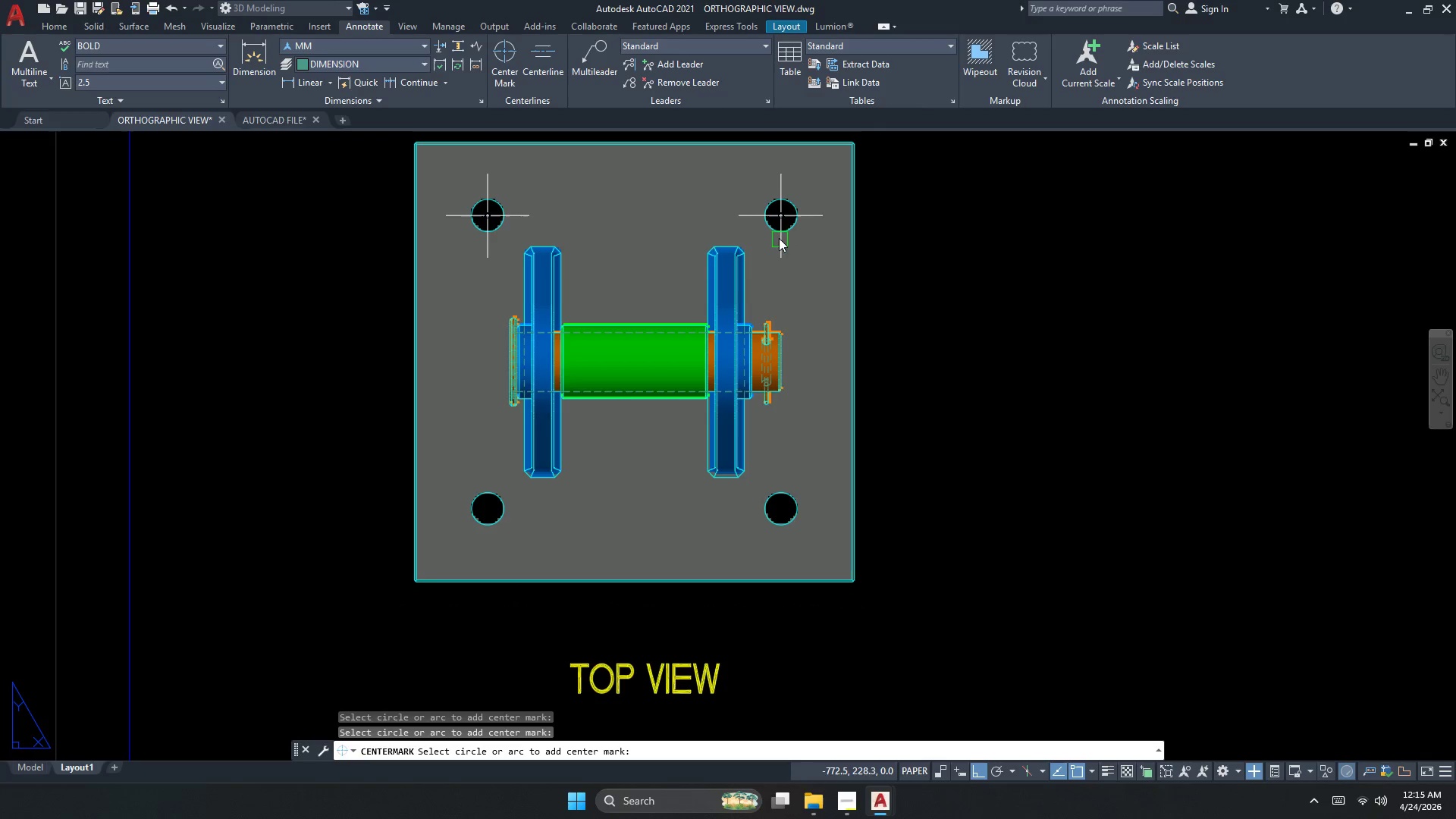 
key(Escape)
 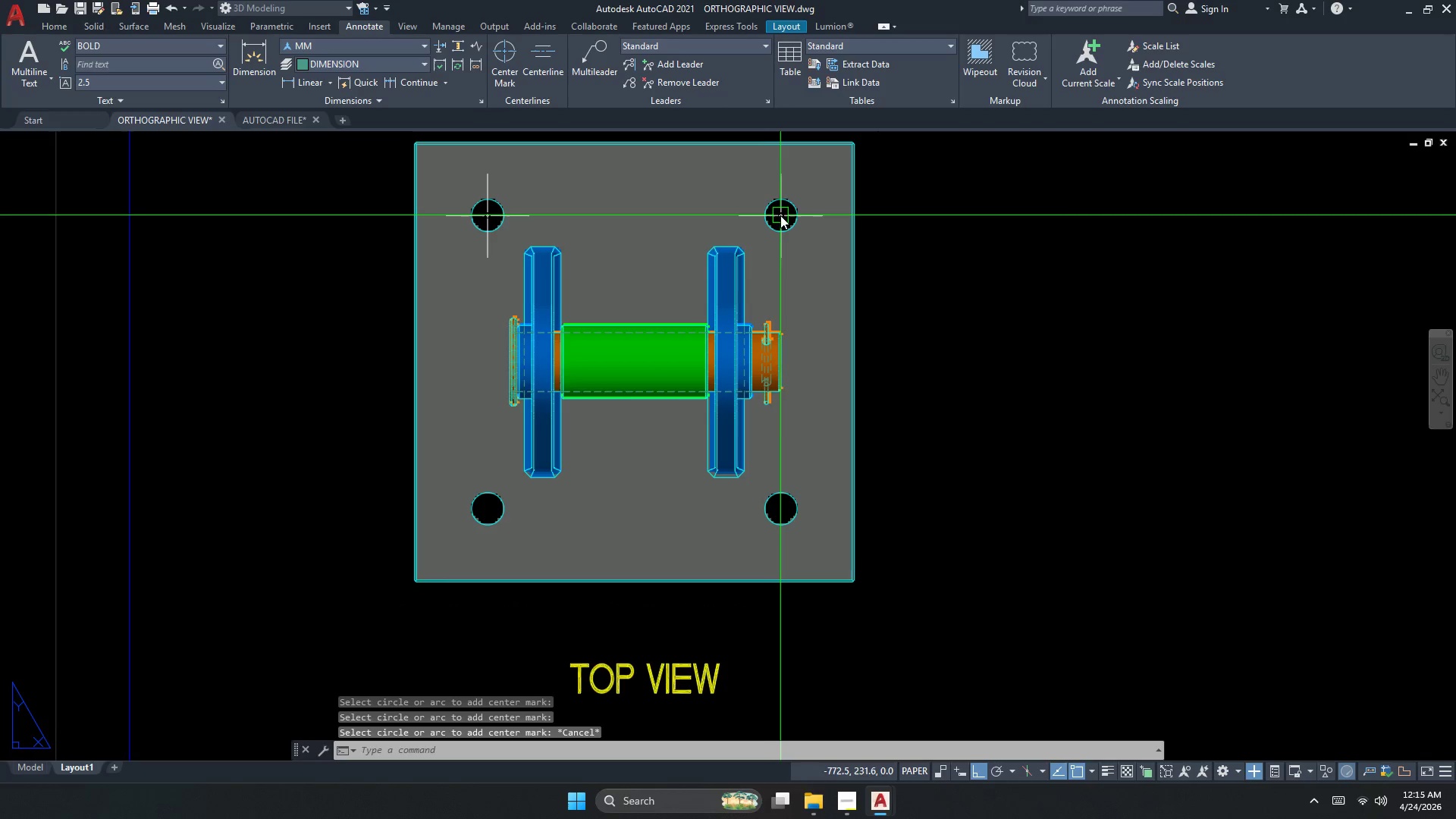 
left_click([780, 215])
 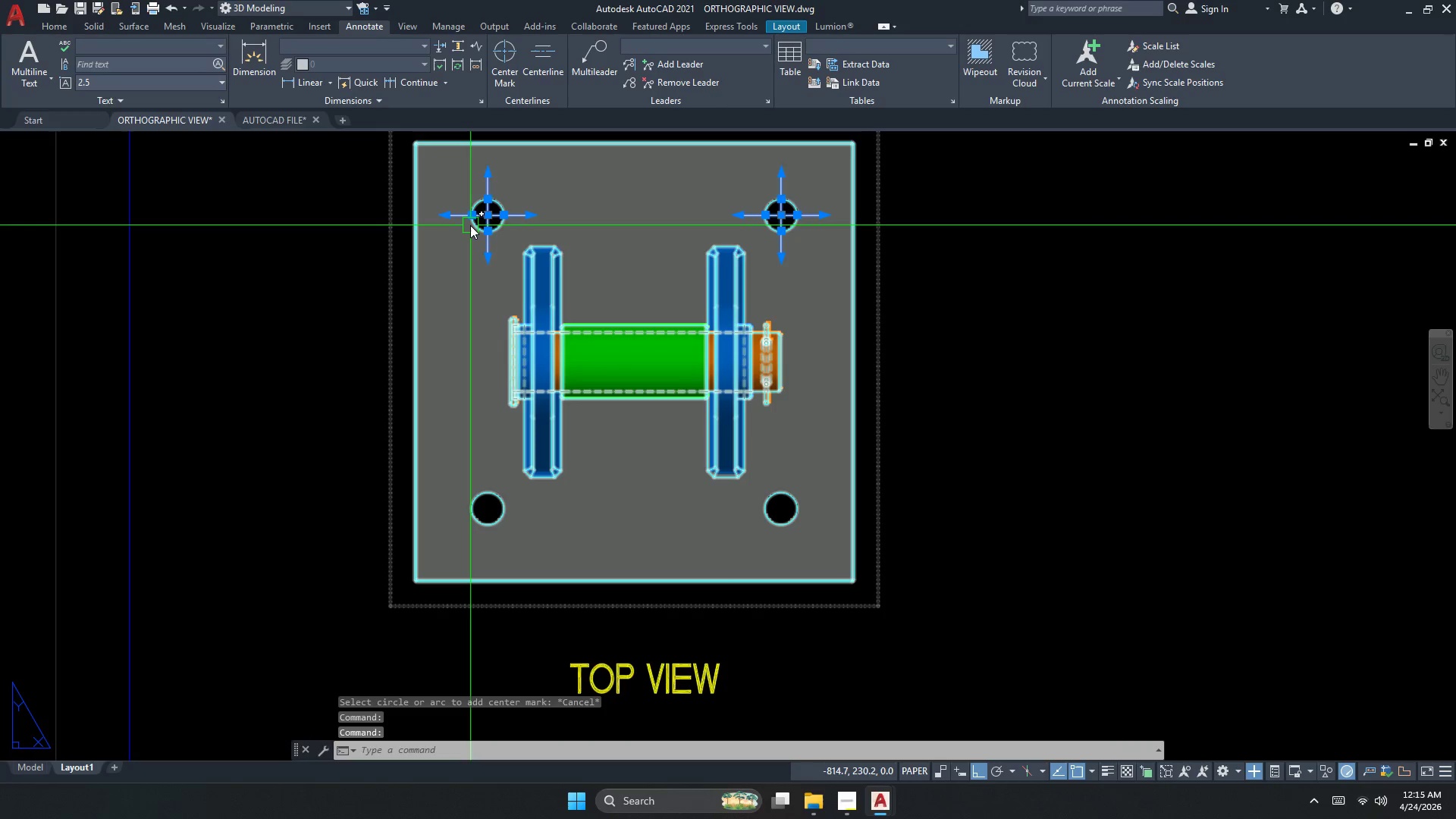 
type(ch )
 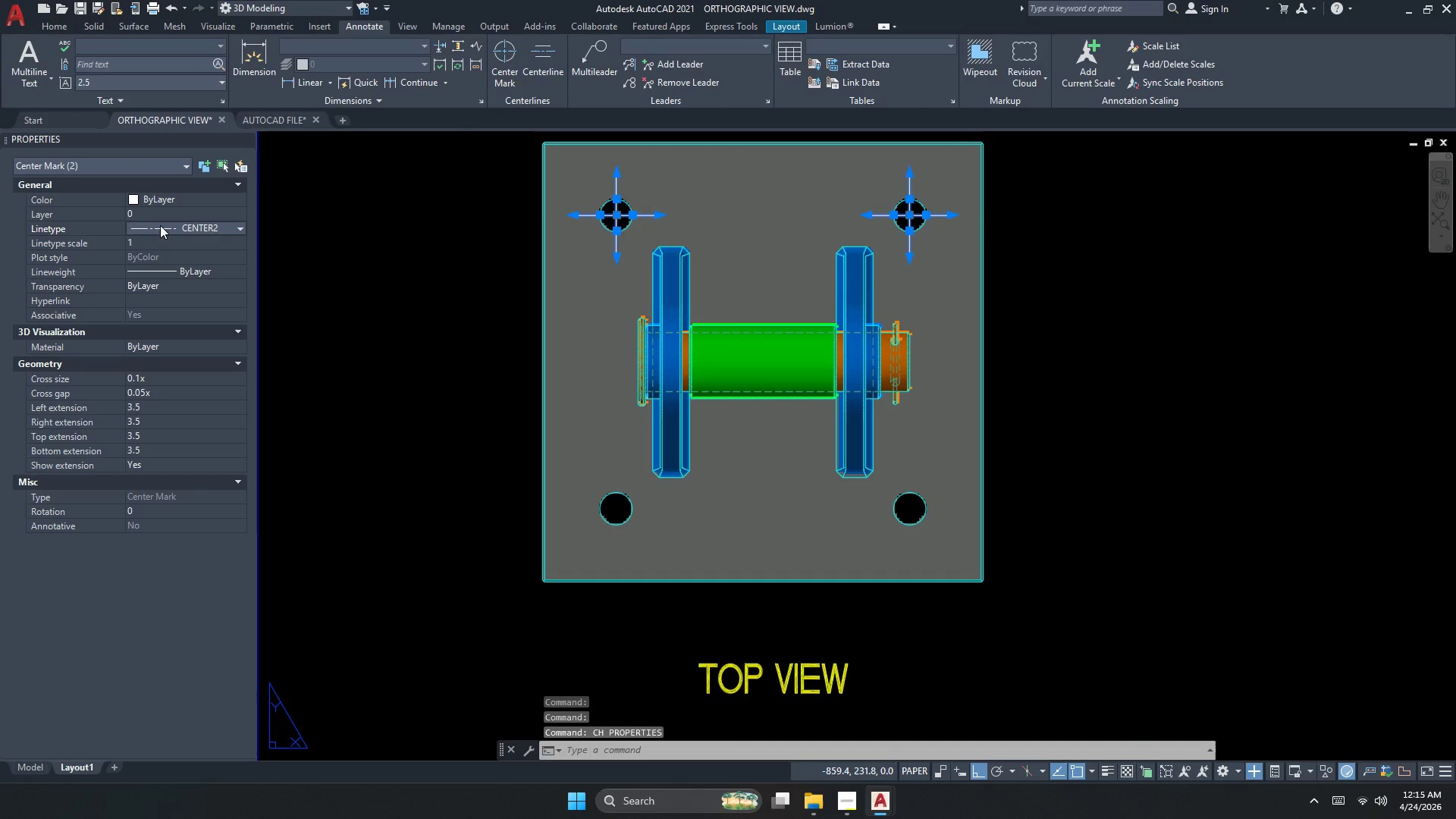 
double_click([155, 242])
 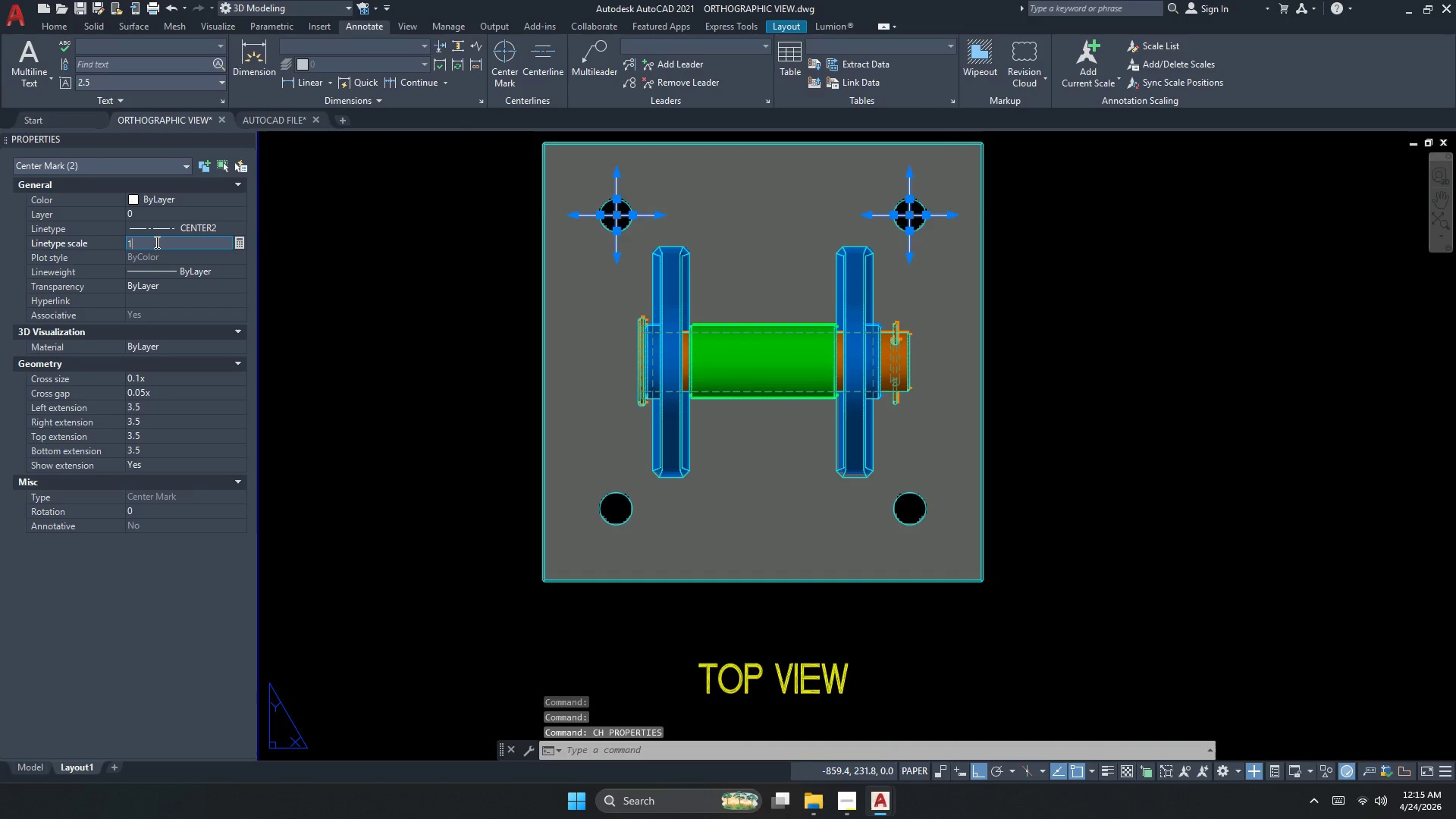 
triple_click([155, 242])
 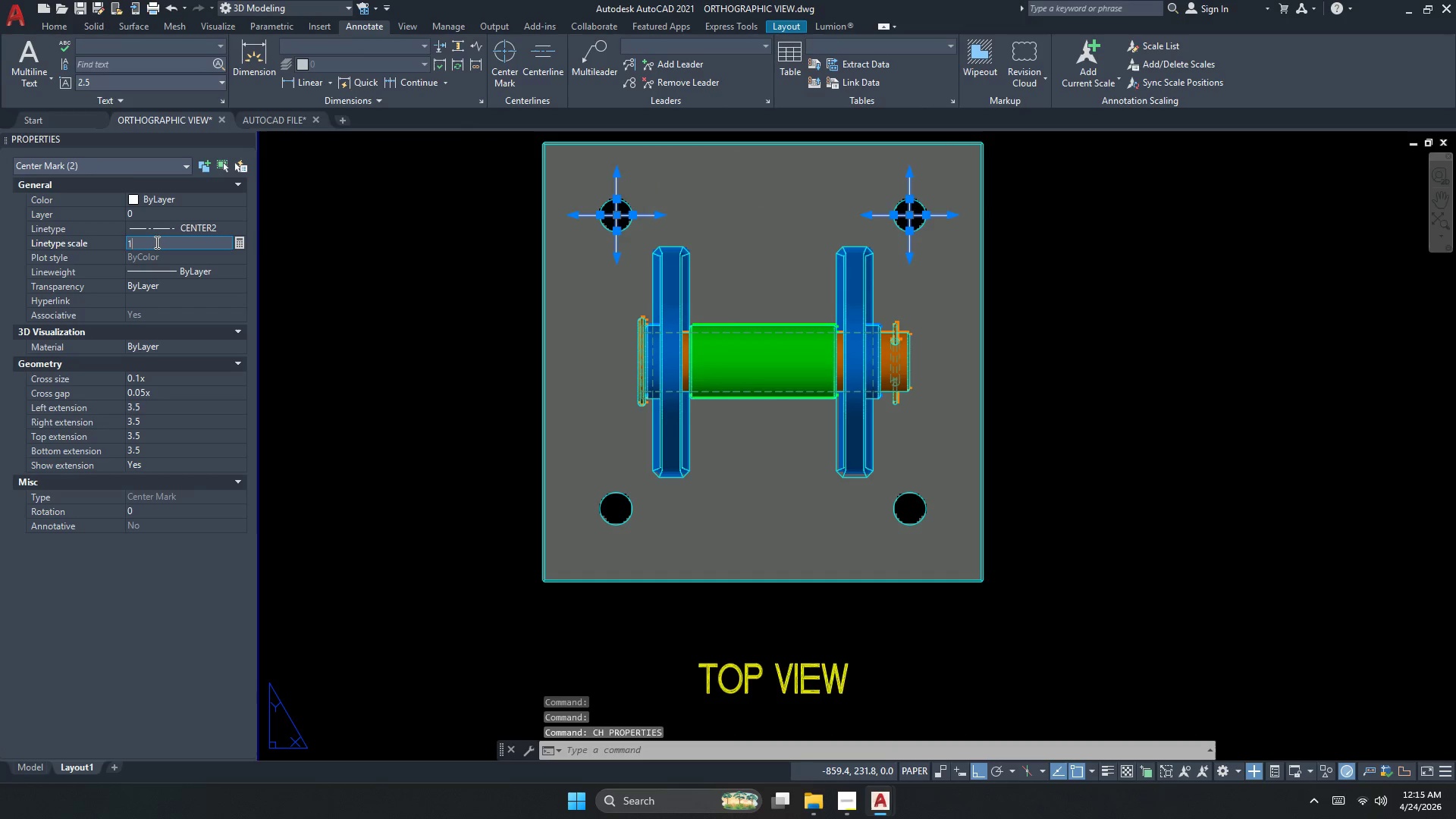 
double_click([155, 242])
 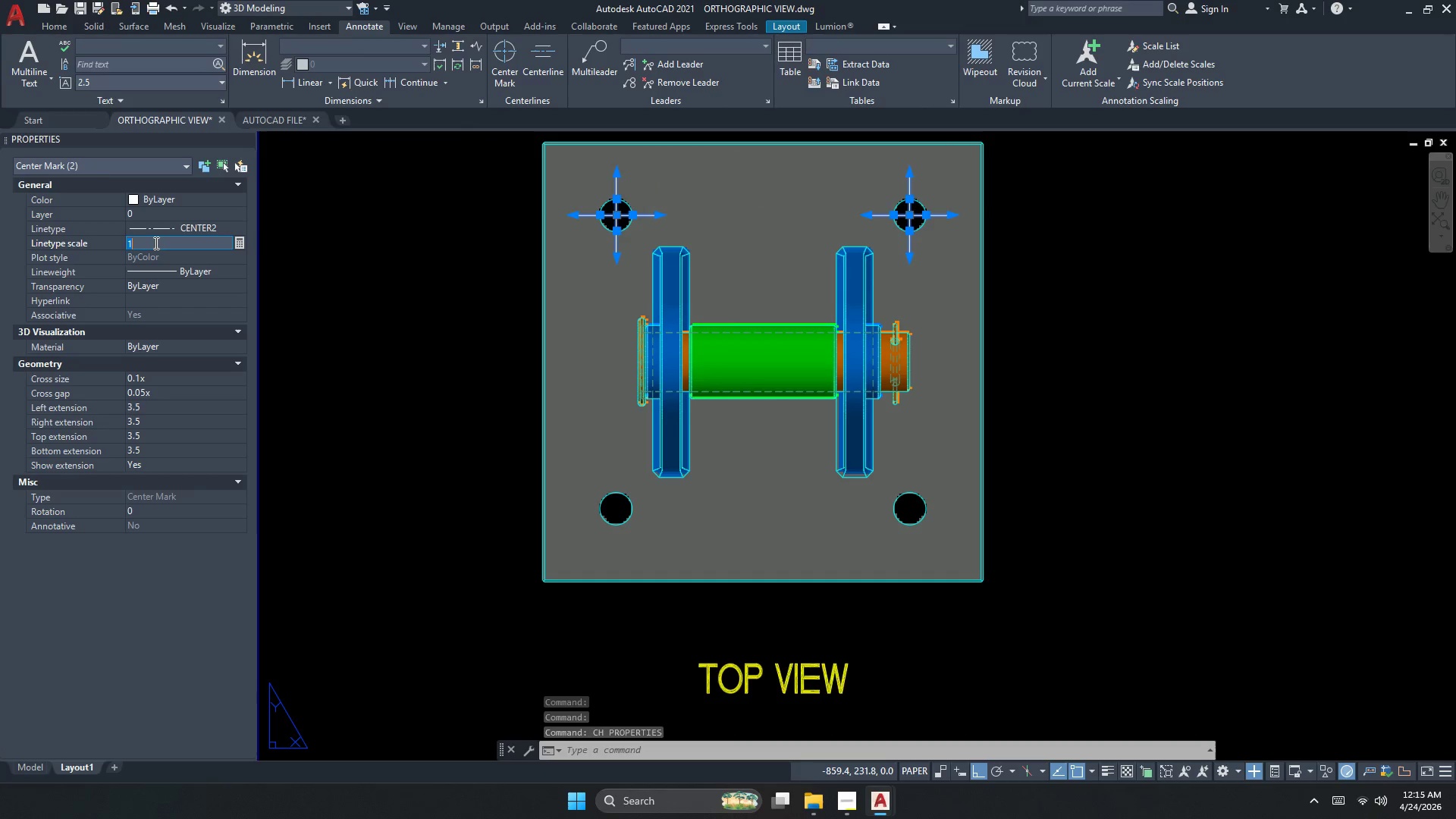 
key(Numpad5)
 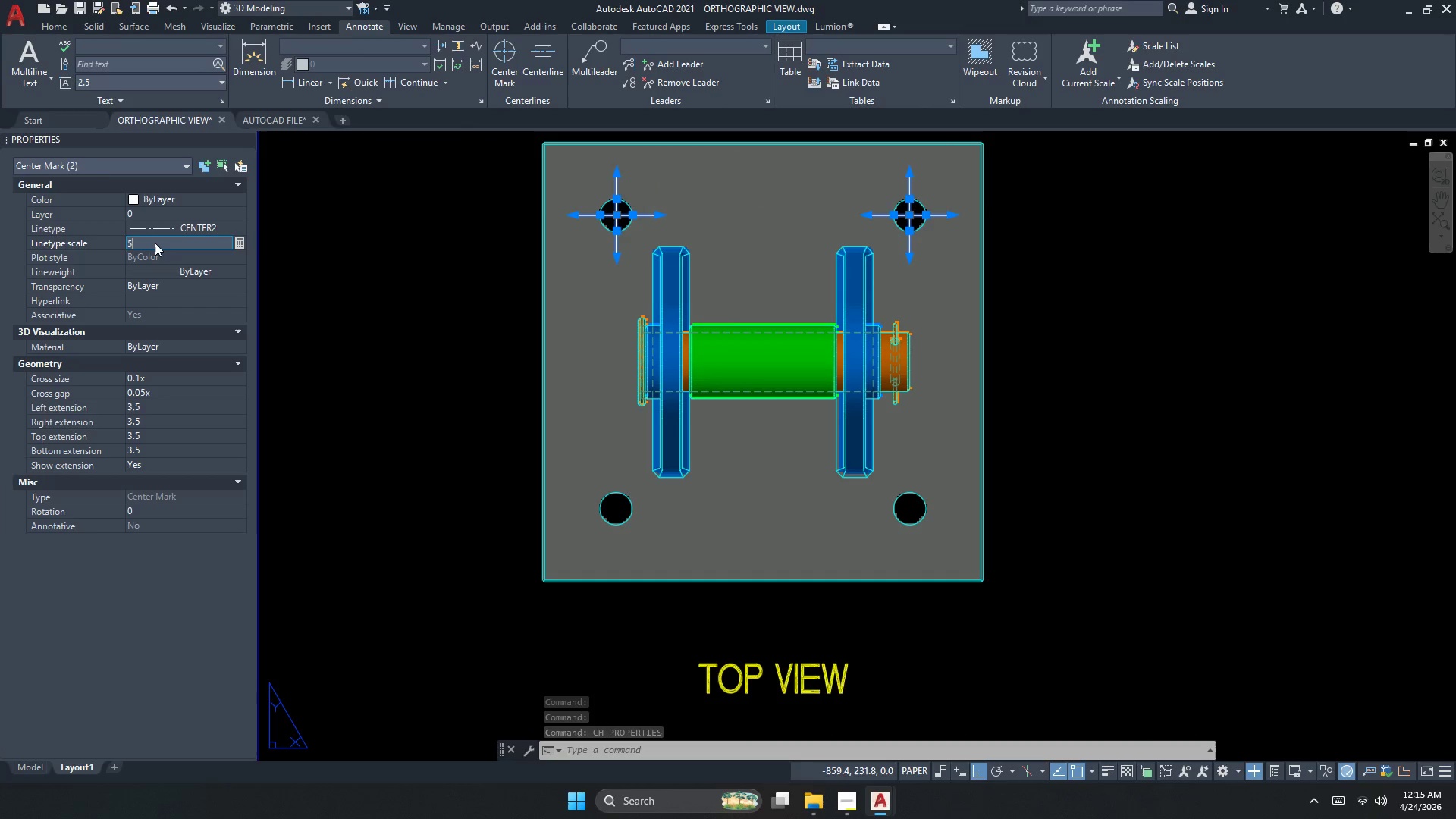 
key(NumpadEnter)
 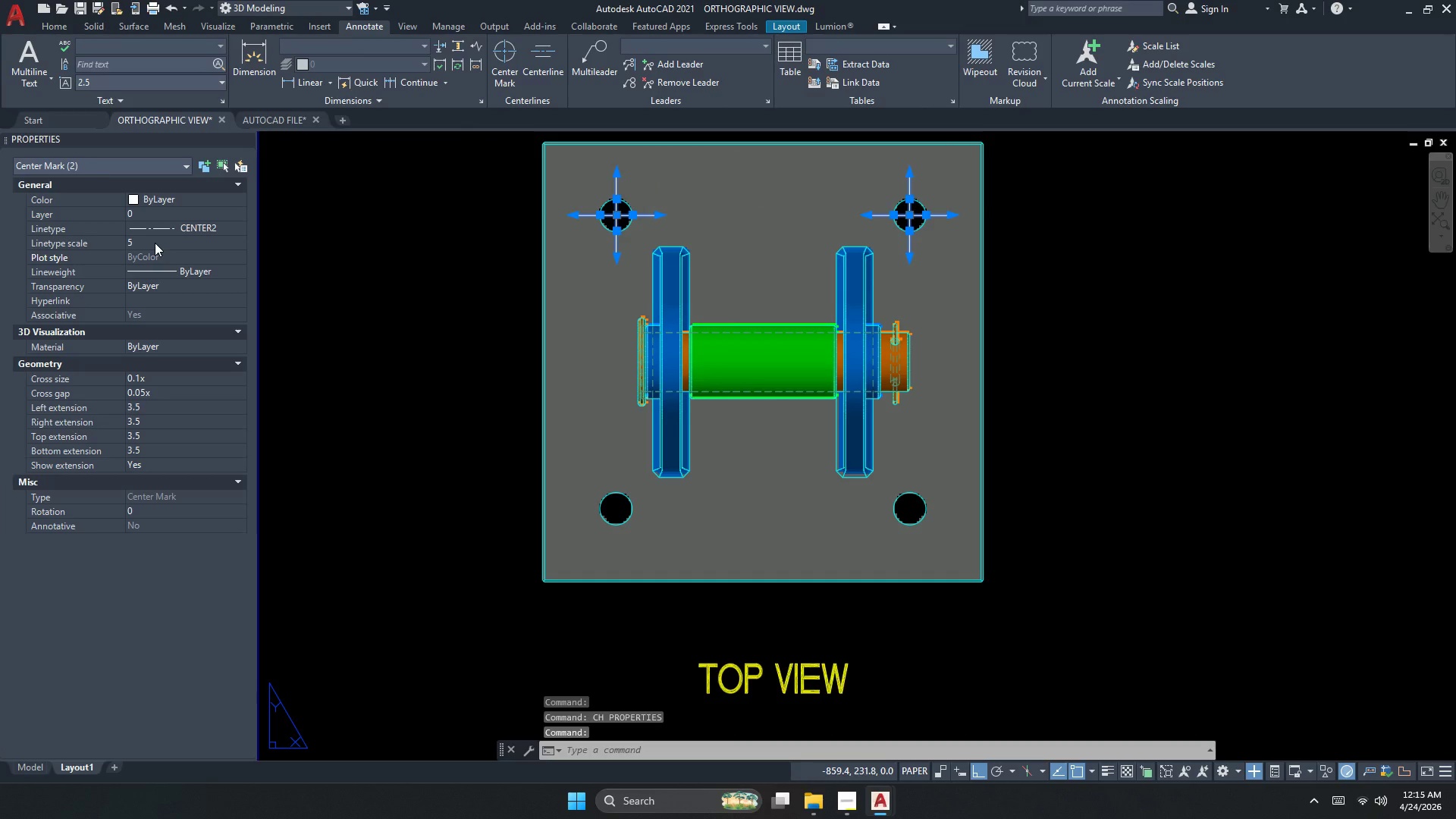 
left_click([155, 243])
 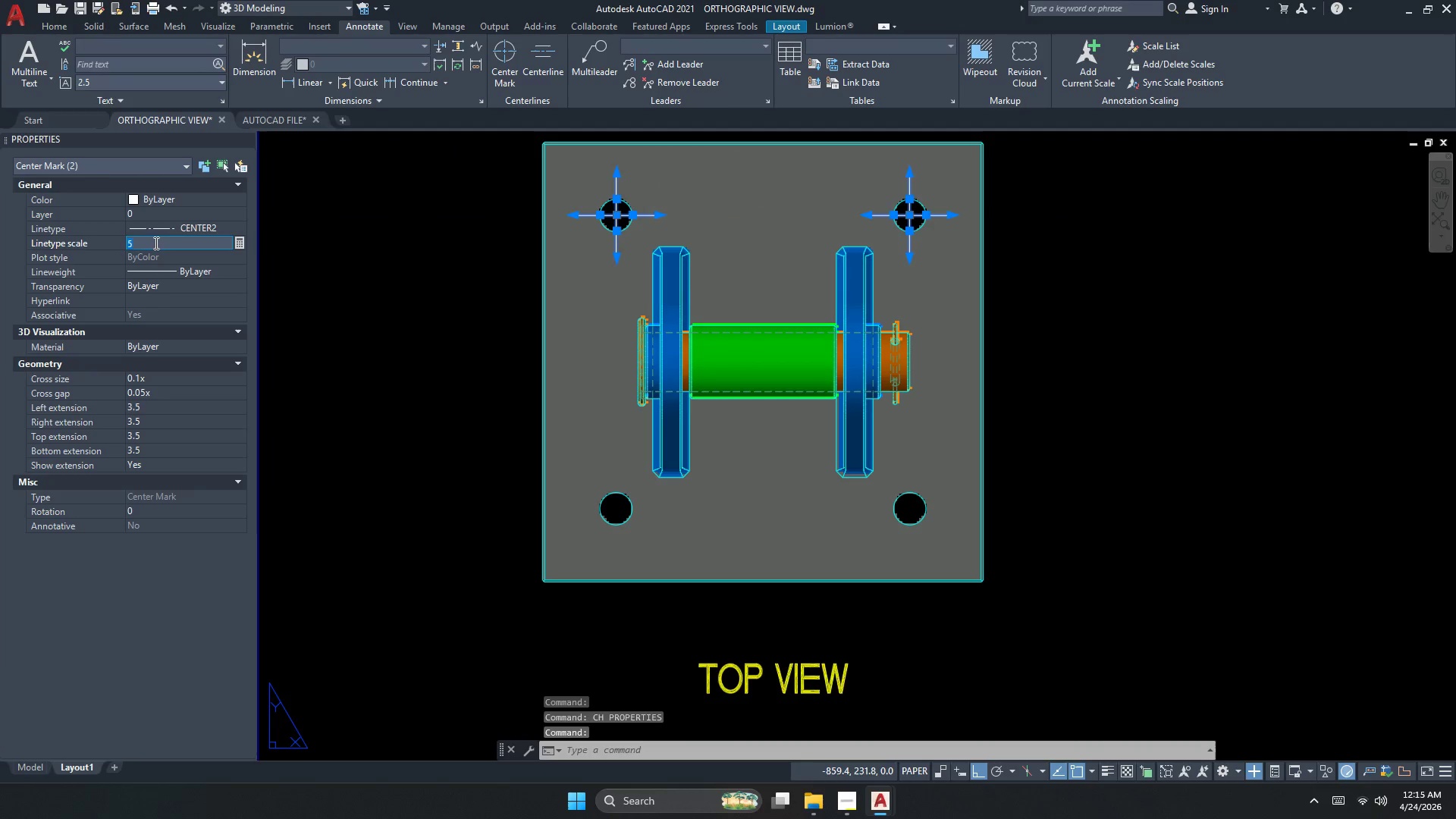 
key(NumpadDecimal)
 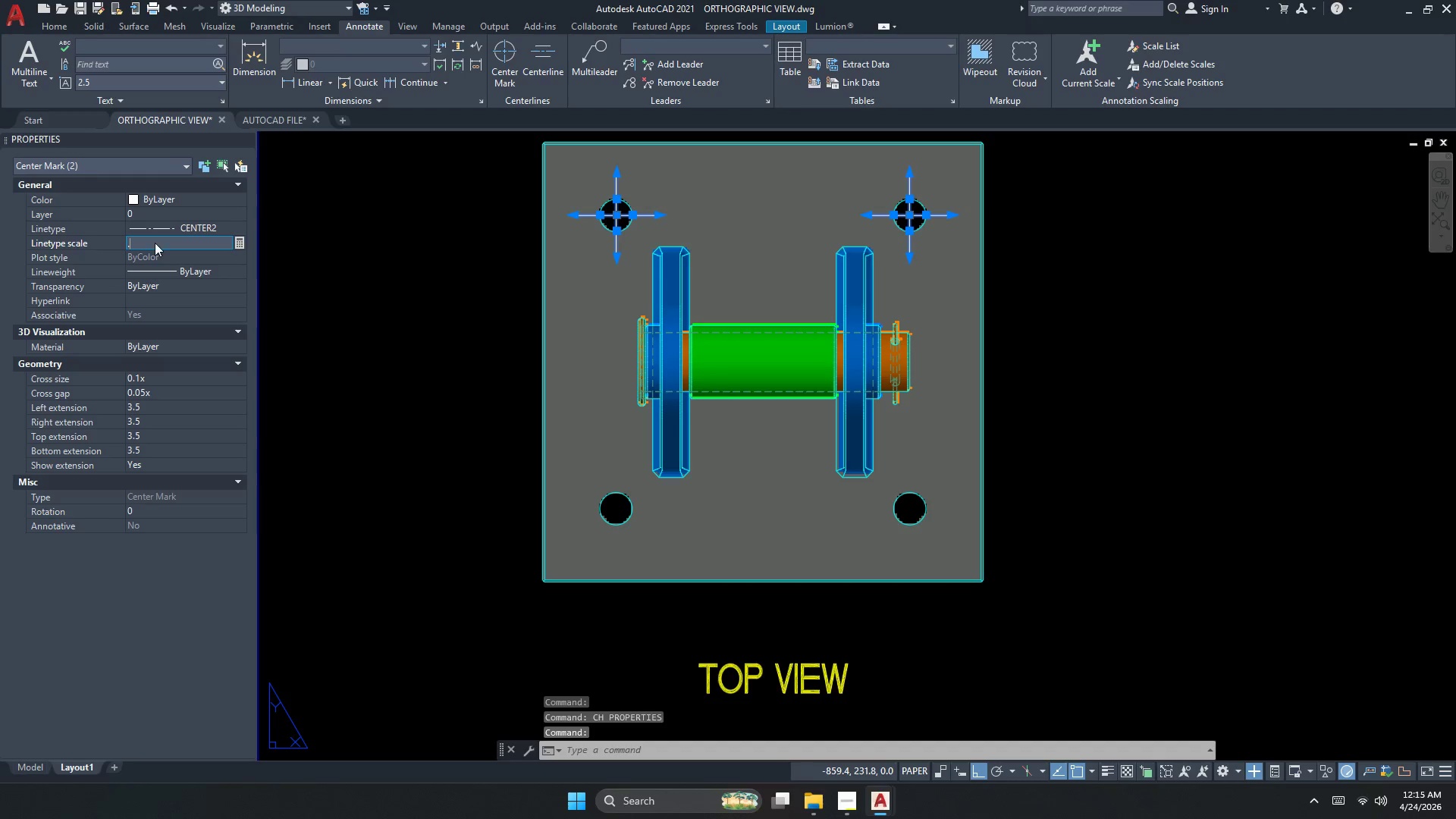 
key(Numpad0)
 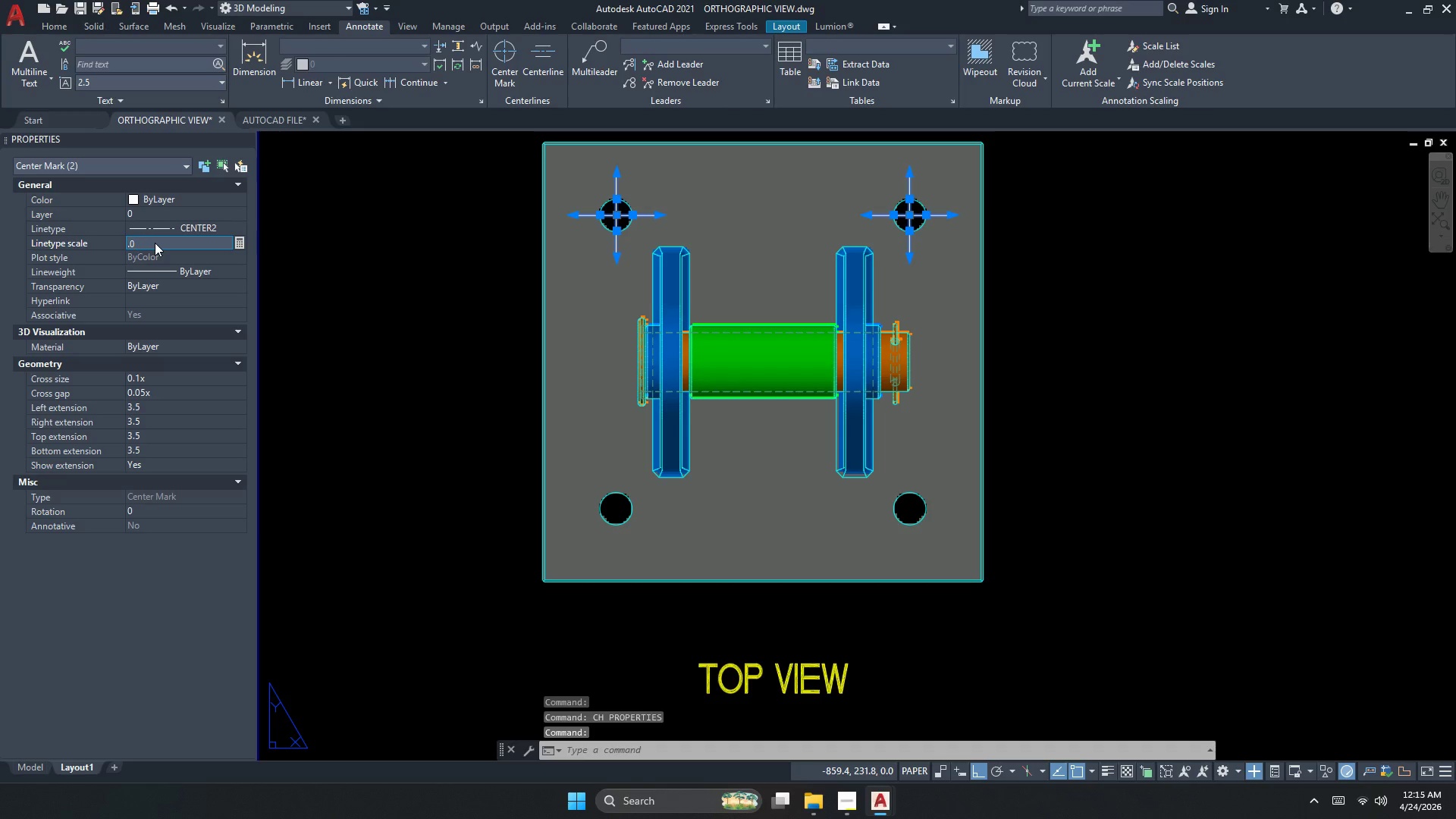 
key(Numpad1)
 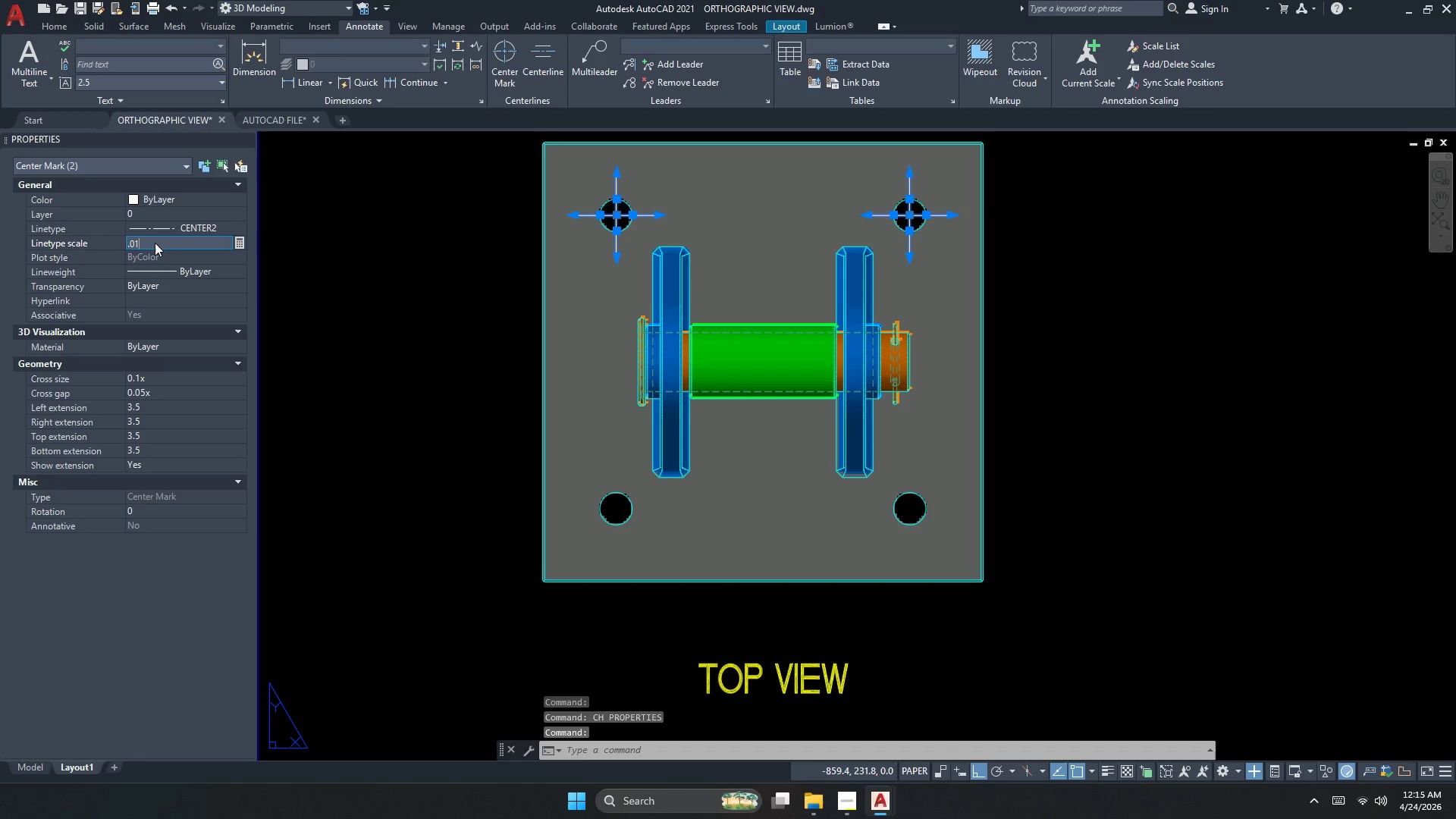 
key(NumpadEnter)
 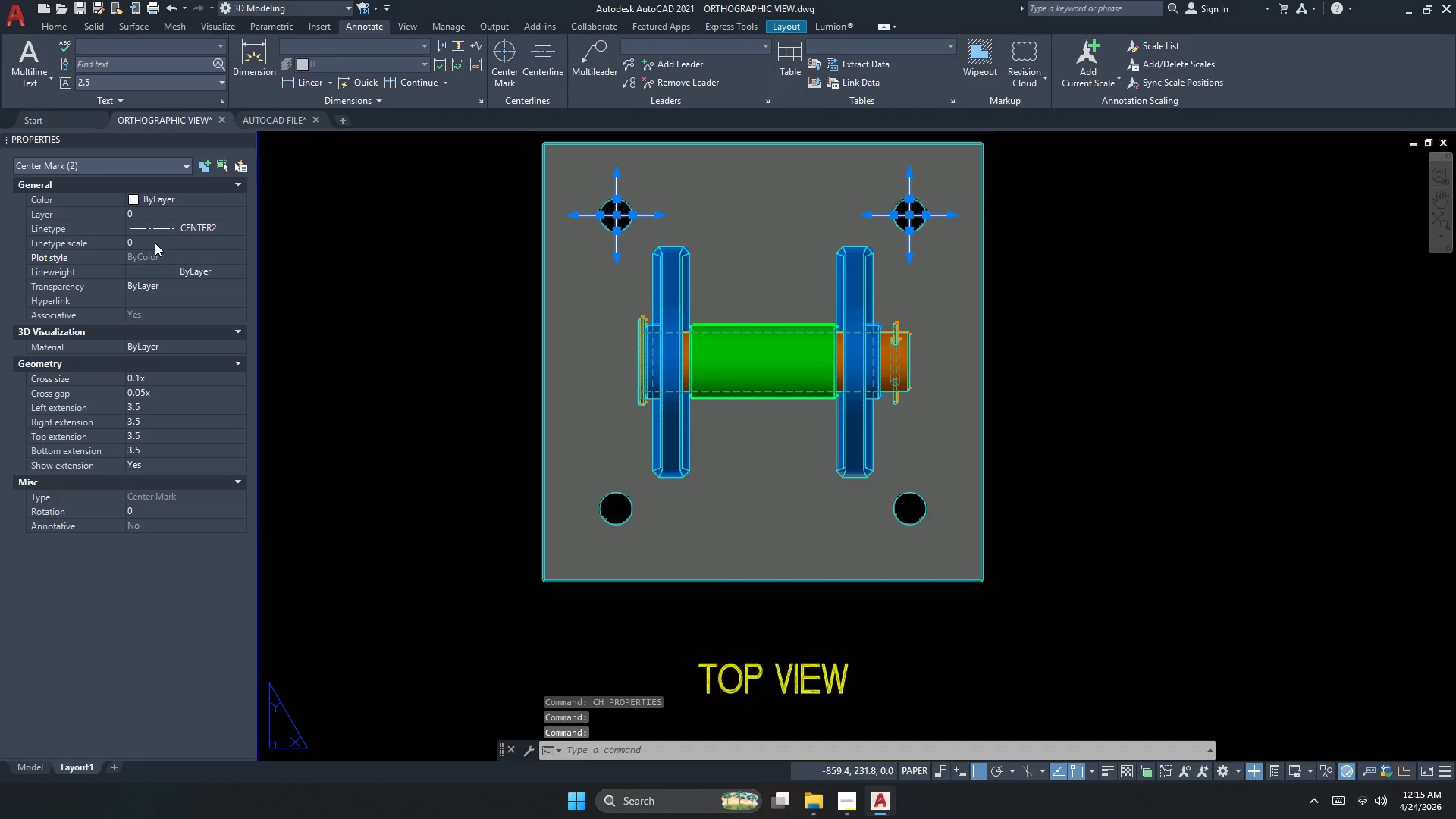 
key(Escape)
 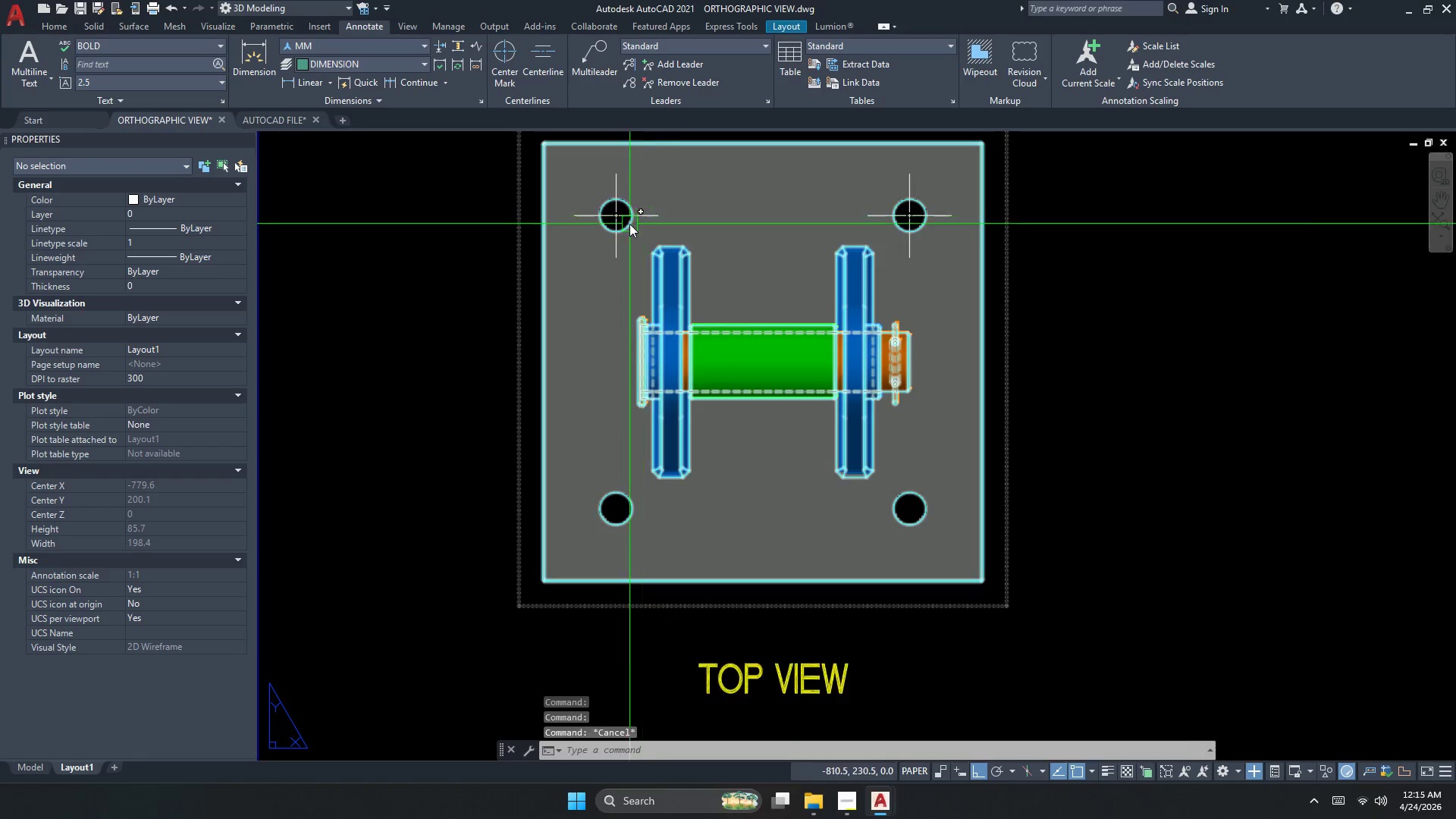 
left_click([616, 199])
 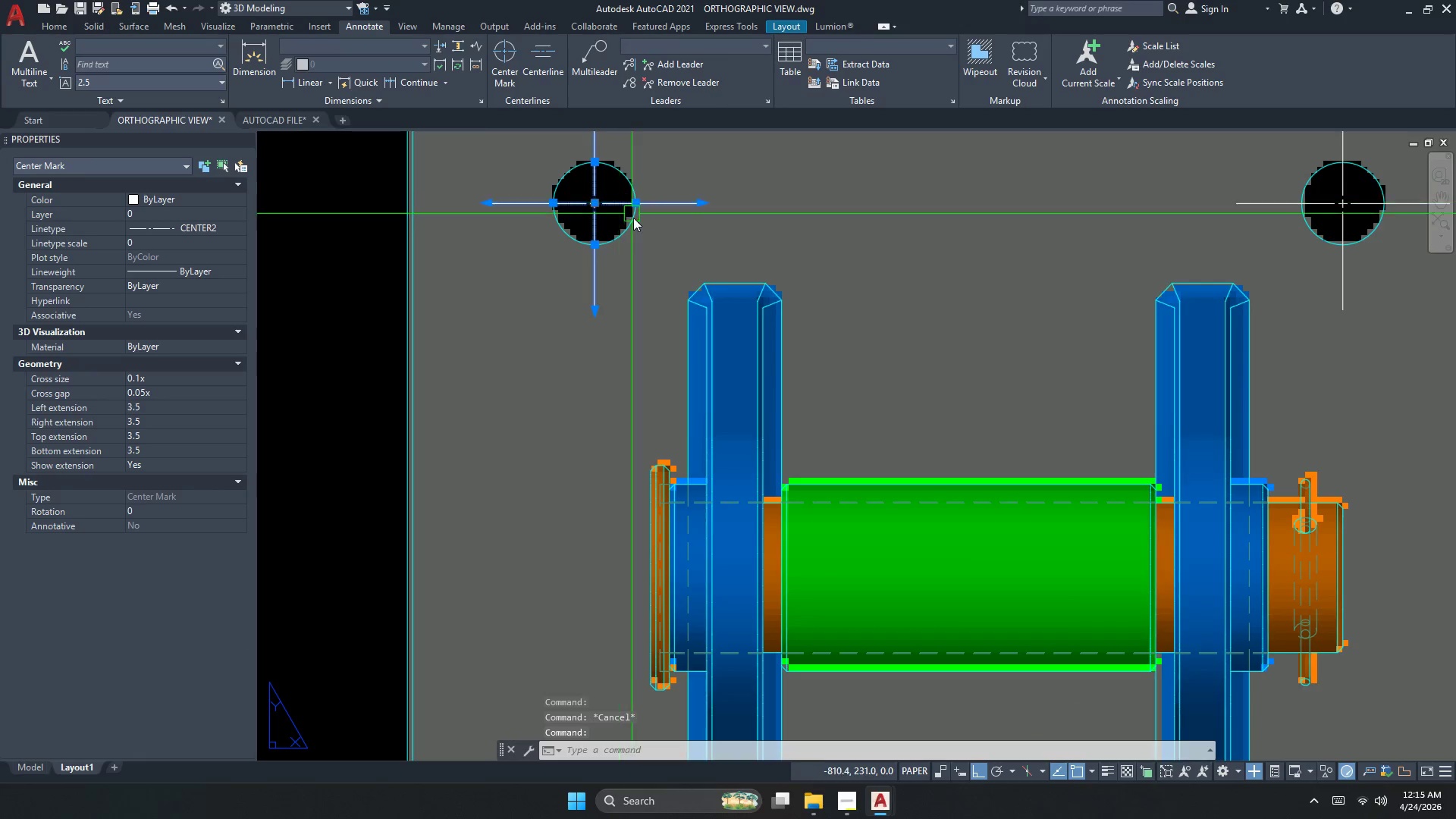 
scroll: coordinate [629, 224], scroll_direction: up, amount: 2.0
 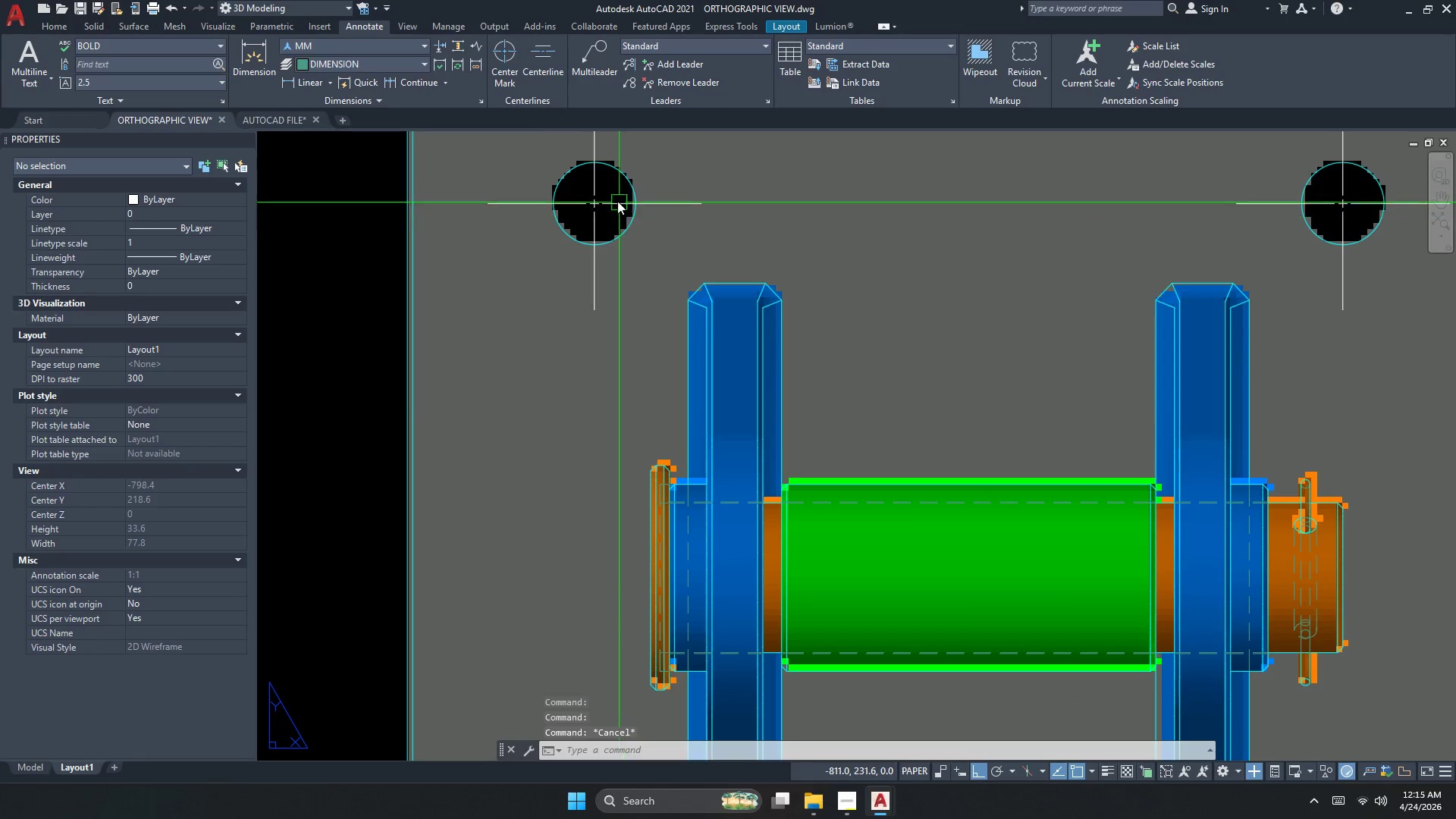 
scroll: coordinate [626, 247], scroll_direction: down, amount: 1.0
 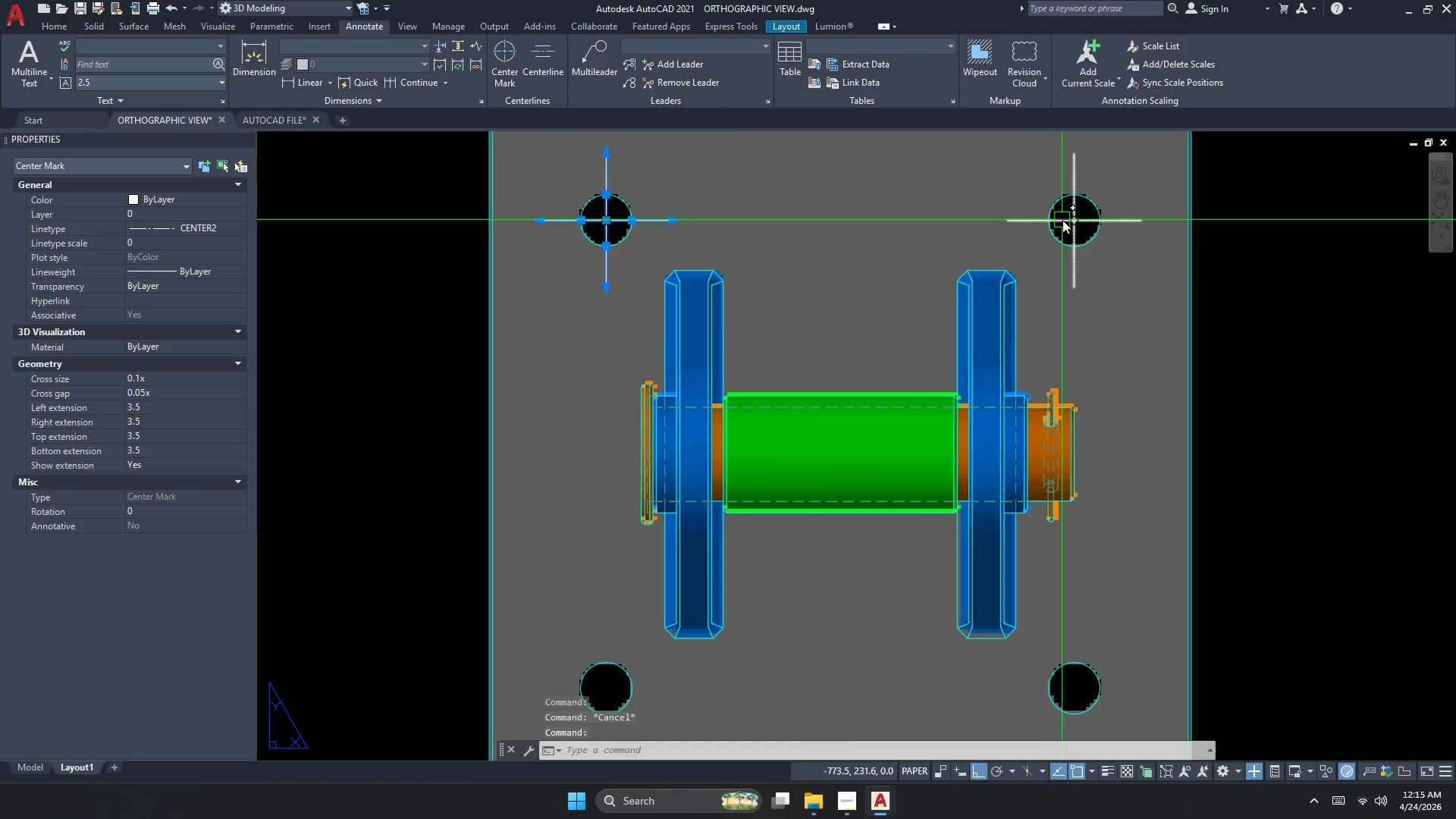 
double_click([1066, 218])
 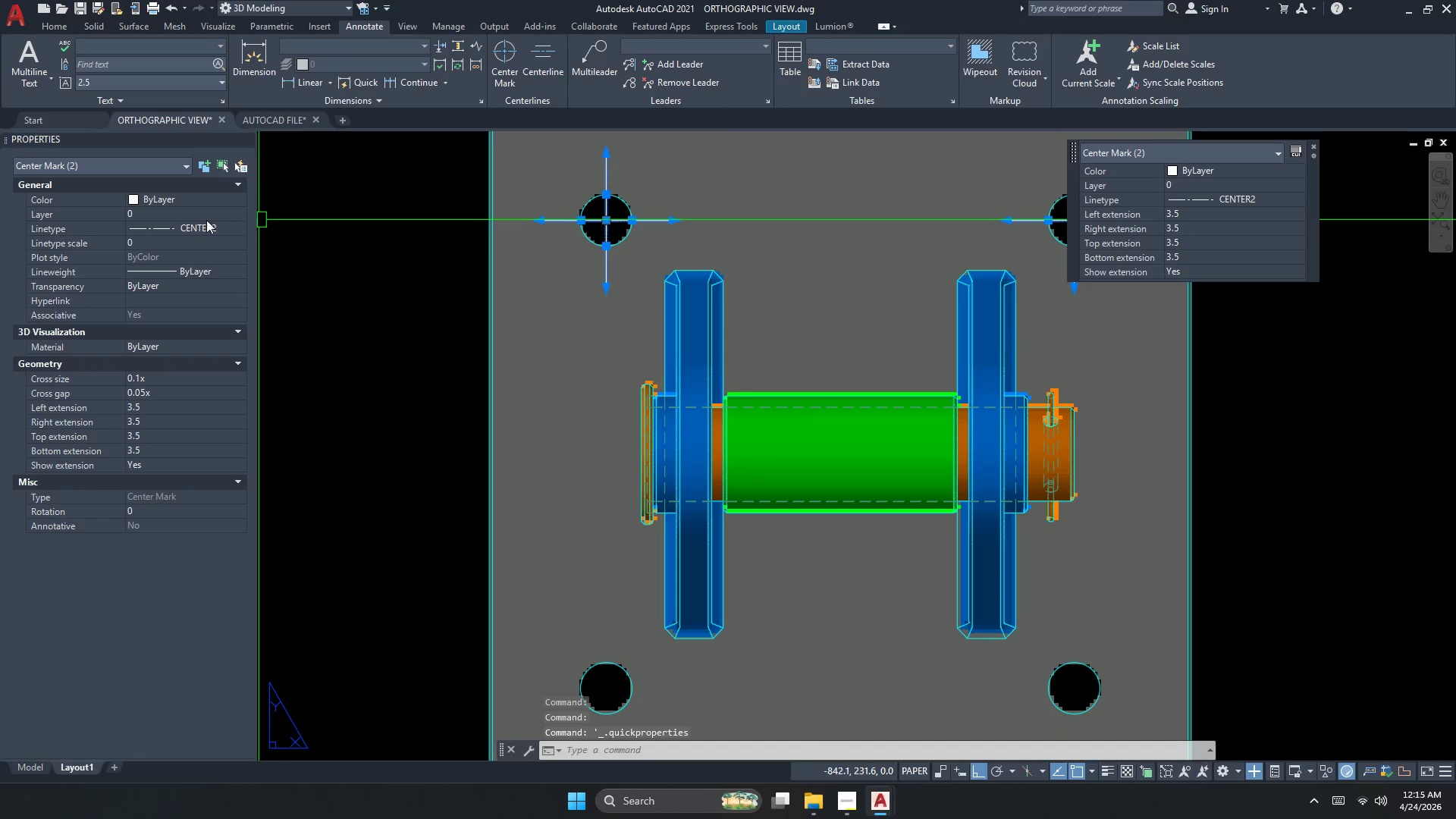 
left_click([175, 236])
 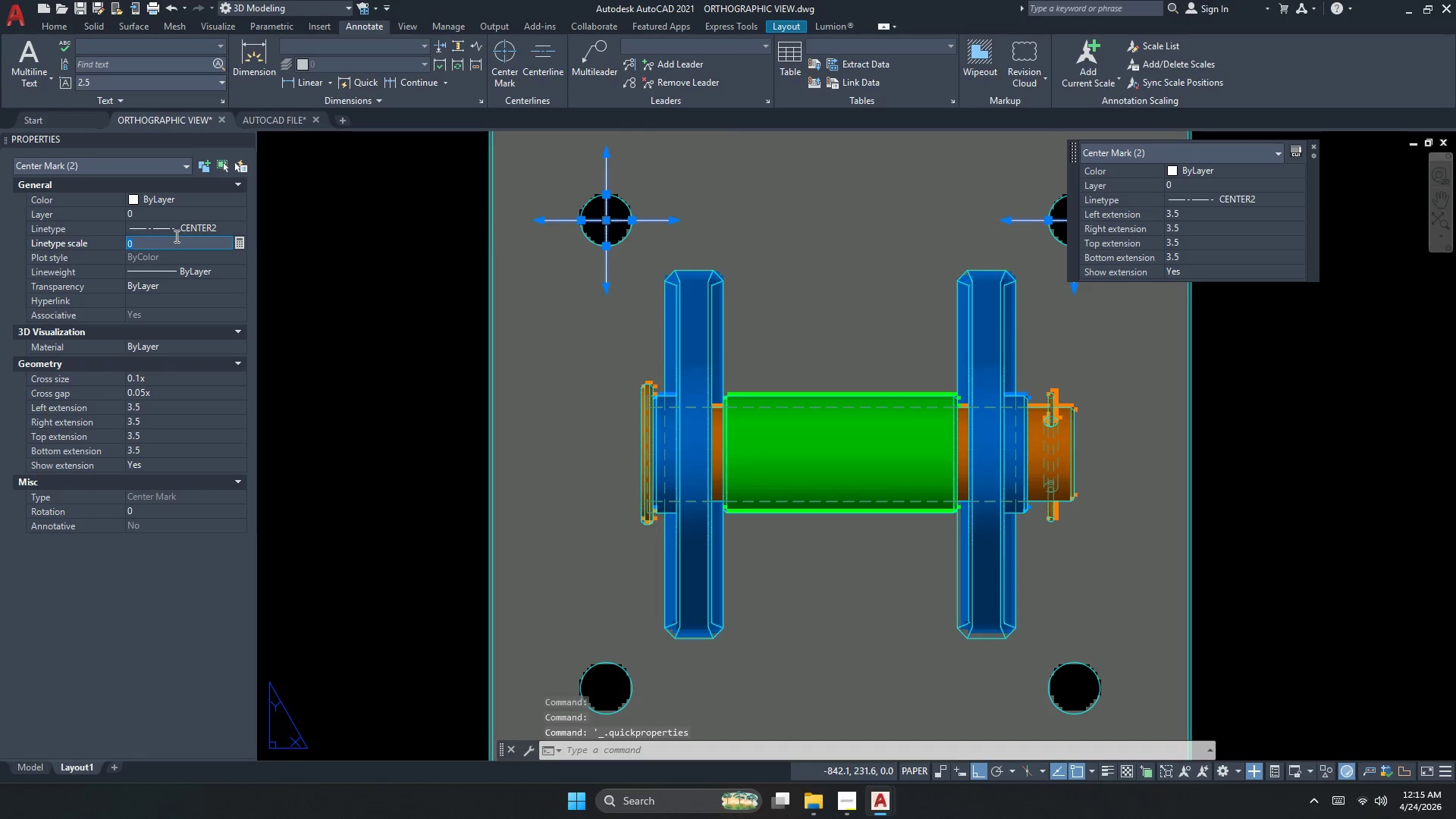 
key(Numpad1)
 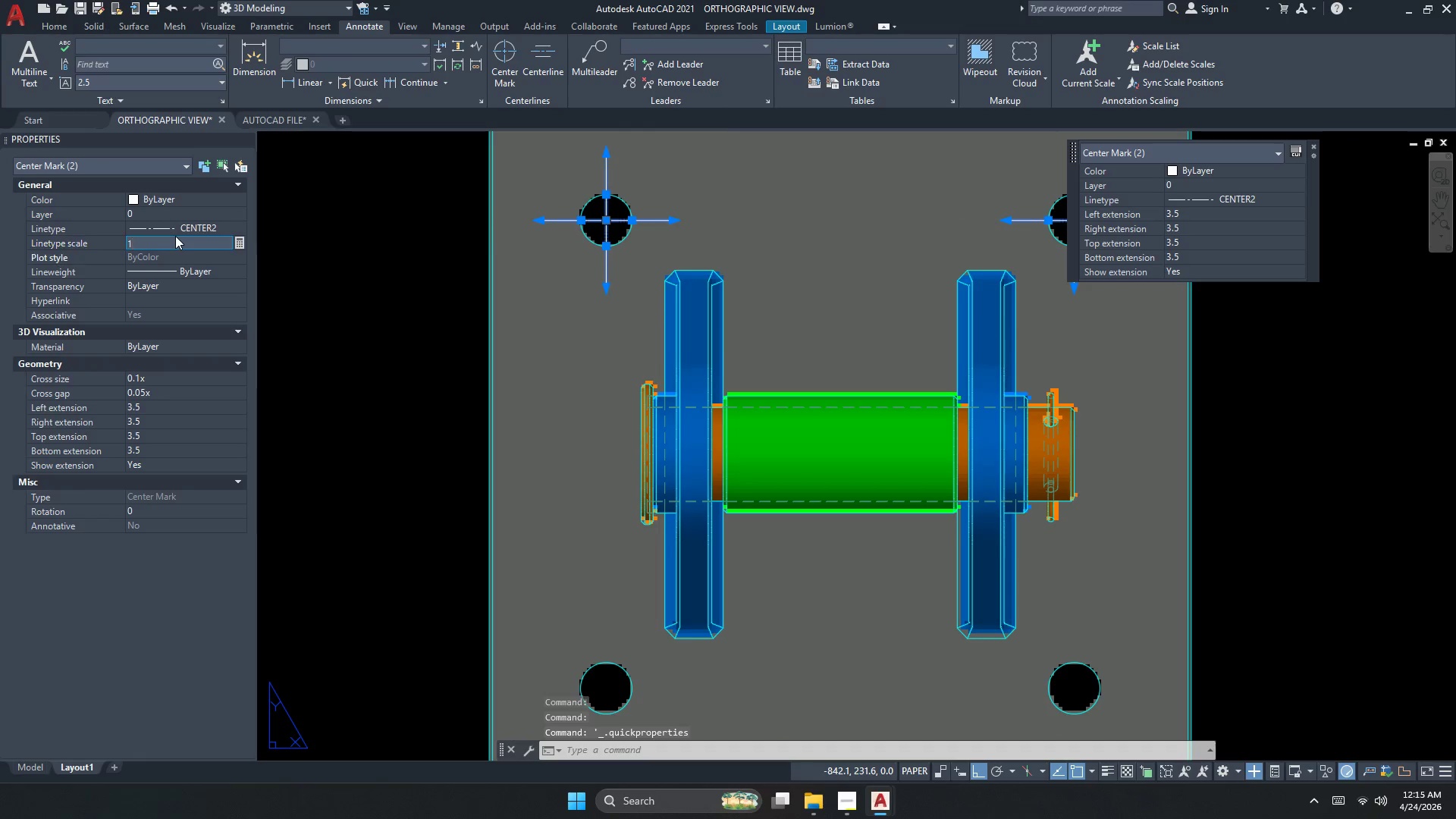 
key(NumpadEnter)
 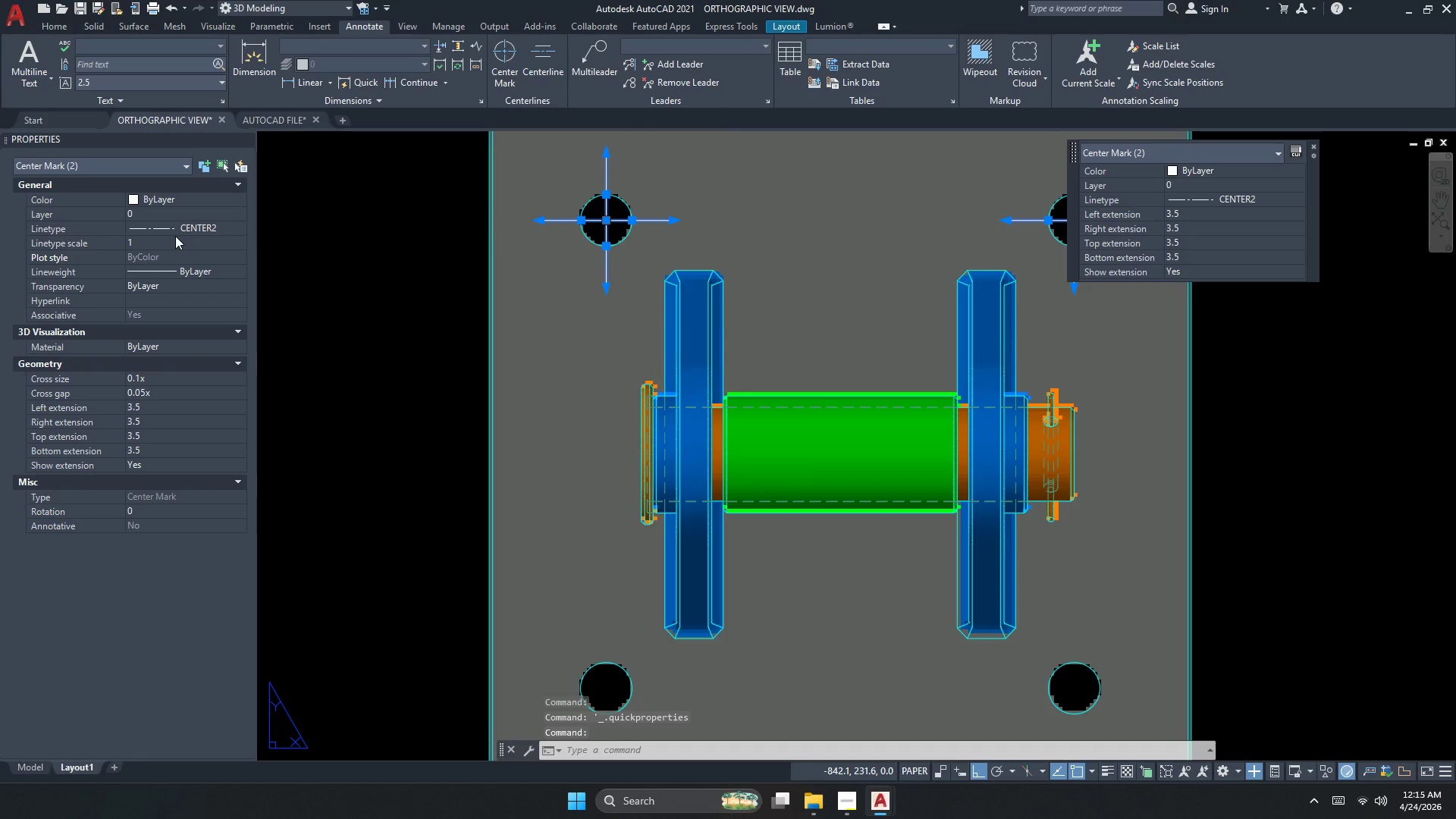 
left_click([175, 236])
 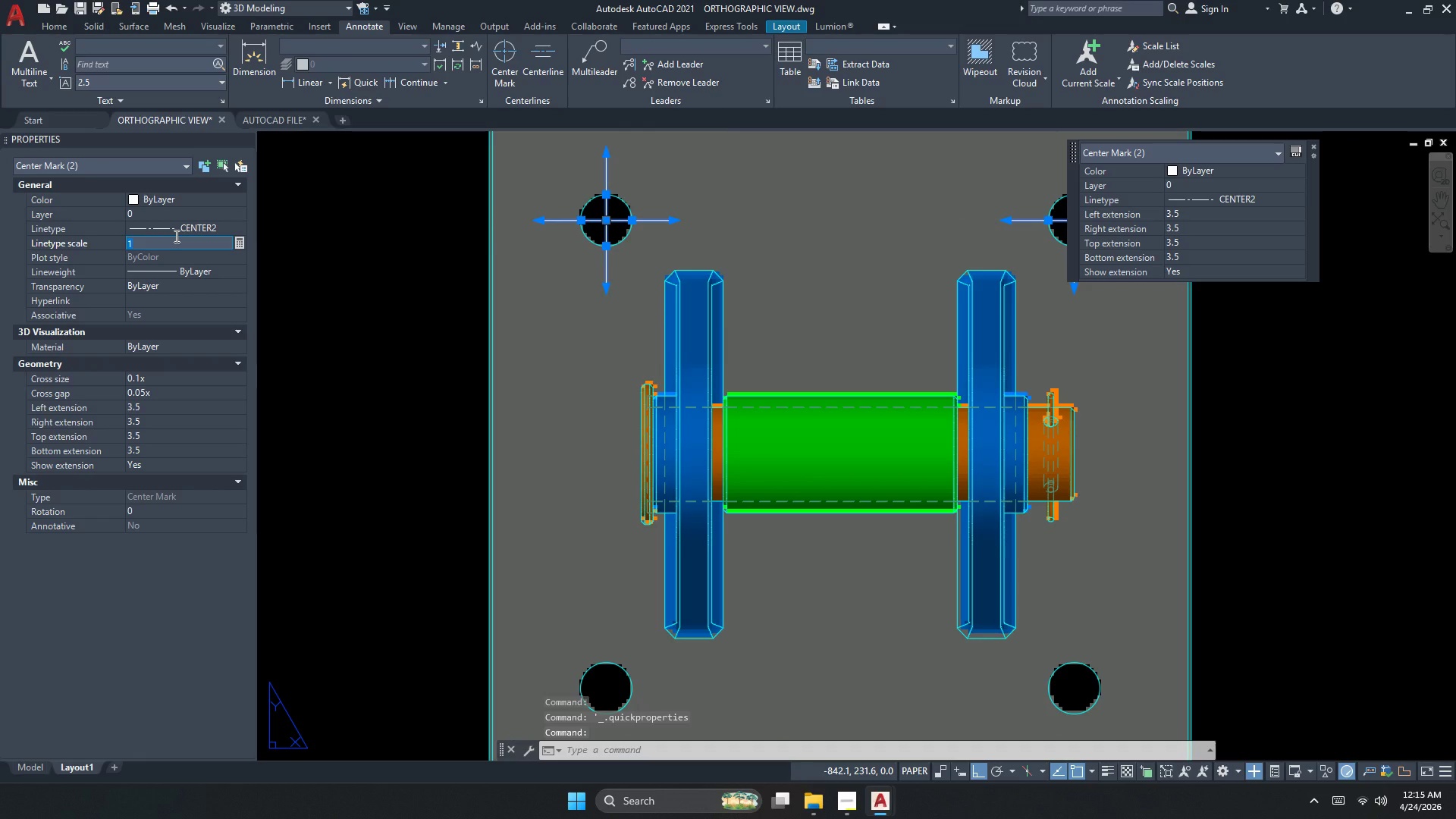 
key(NumpadDecimal)
 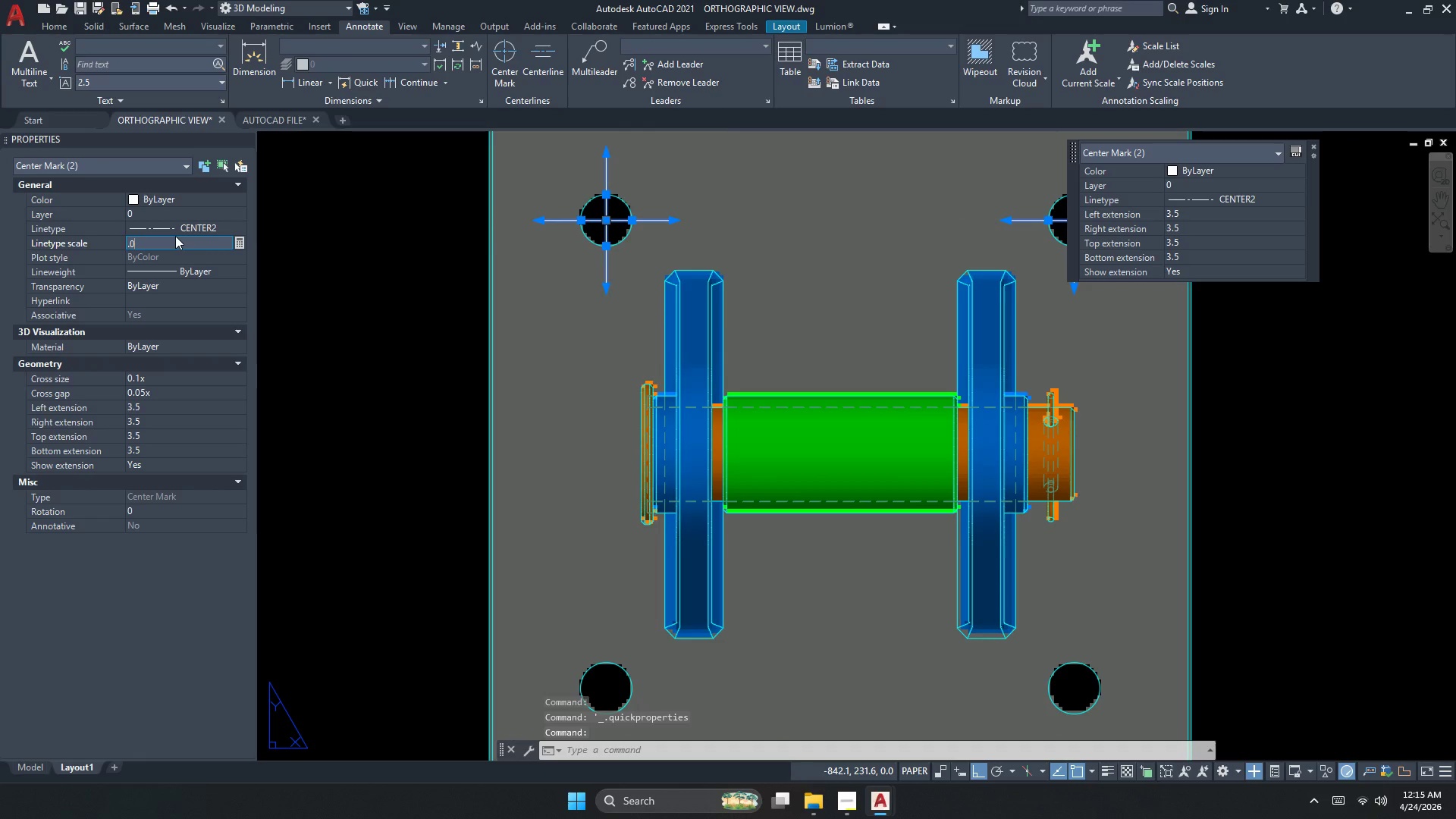 
key(Numpad0)
 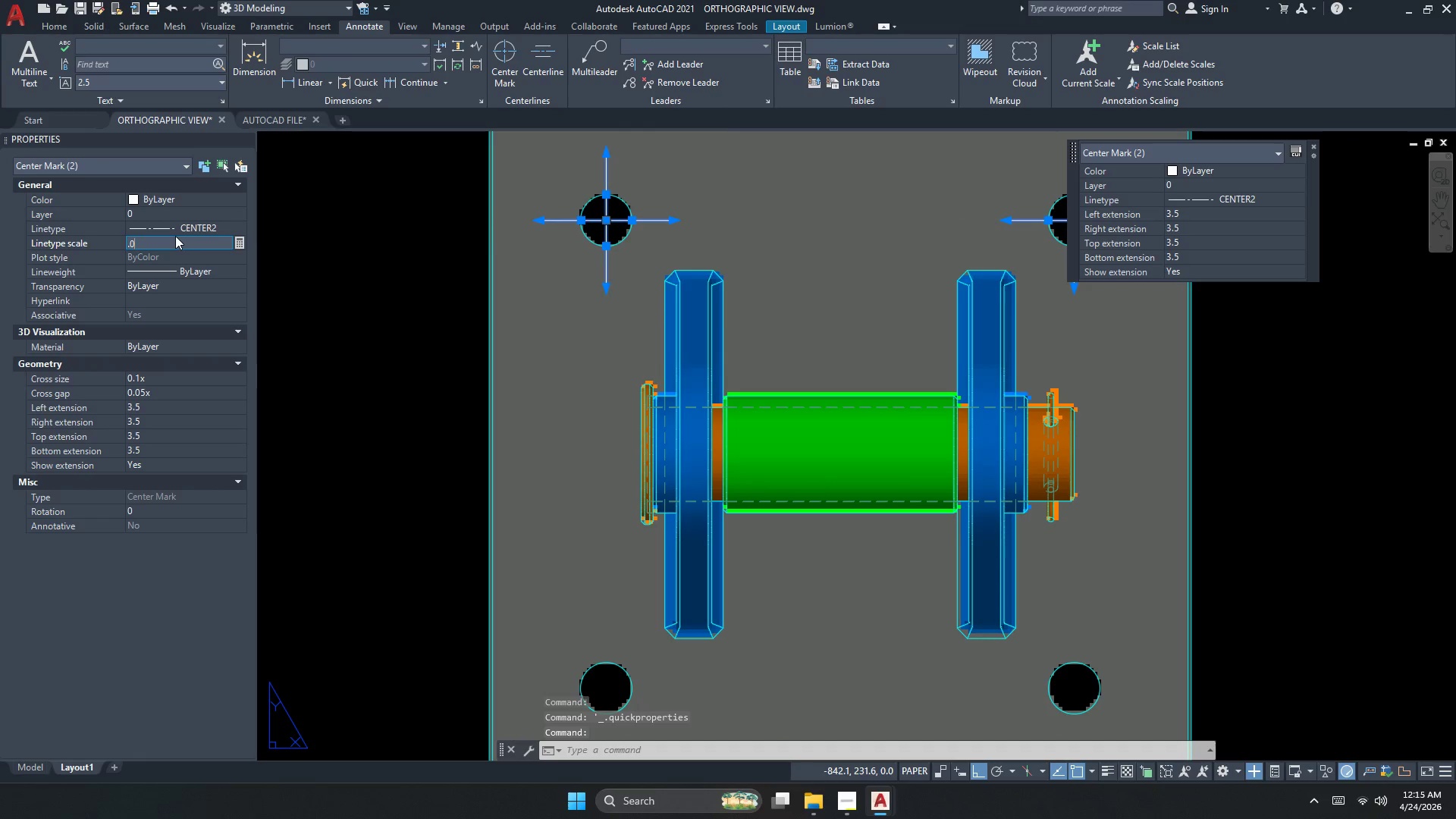 
key(Numpad5)
 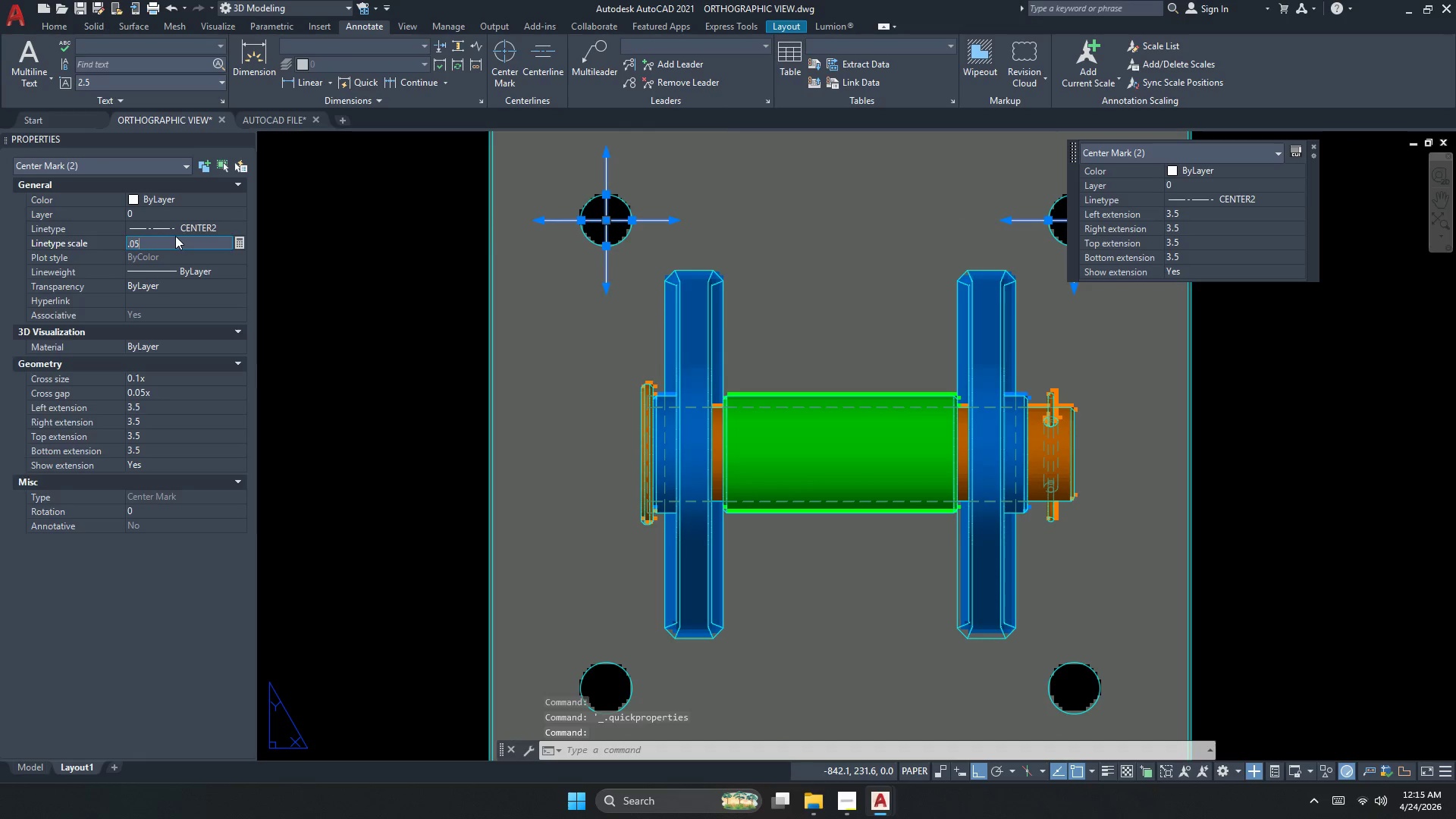 
key(NumpadEnter)
 